 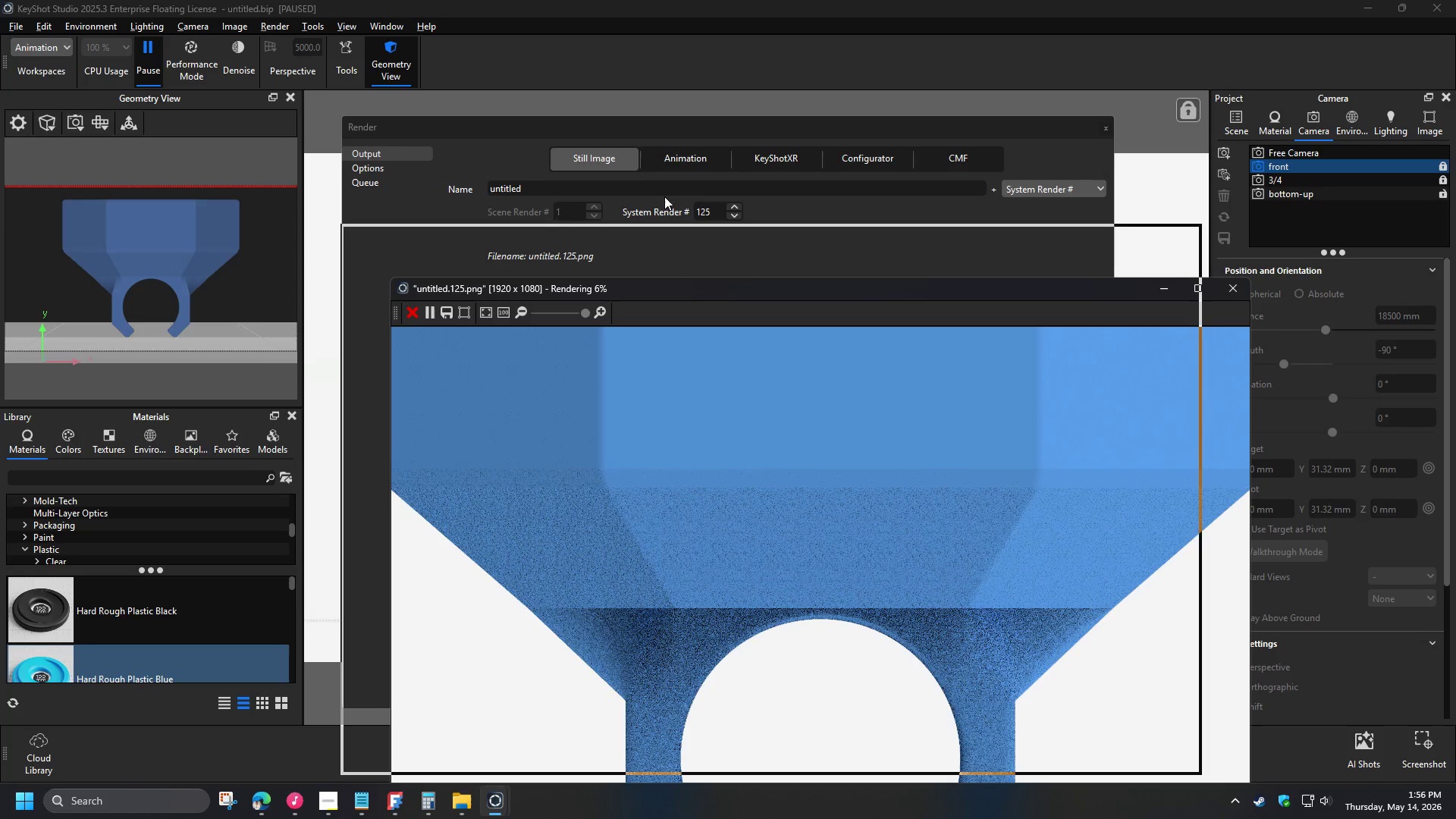 
left_click([347, 172])
 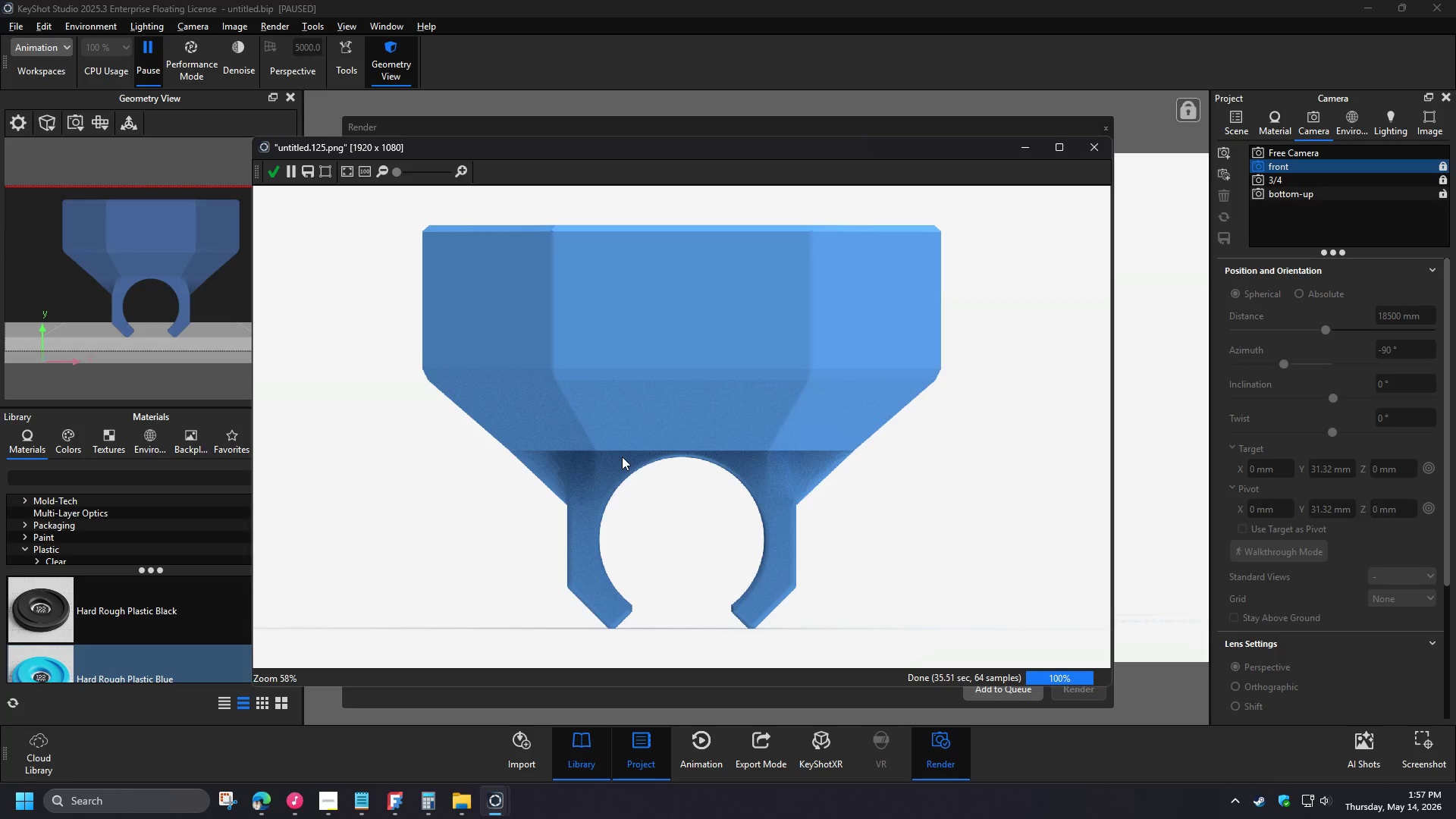 
wait(41.12)
 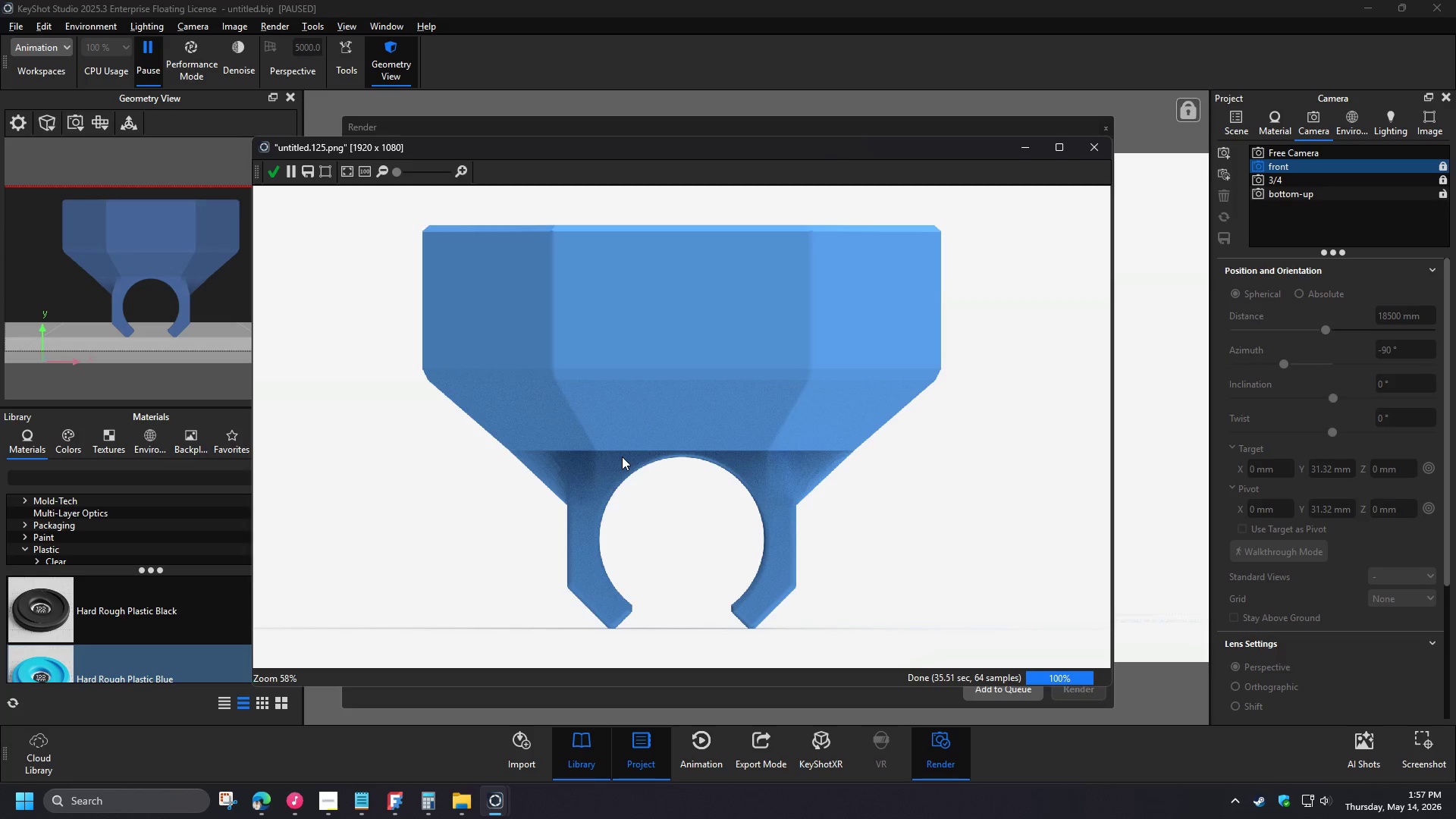 
left_click([271, 171])
 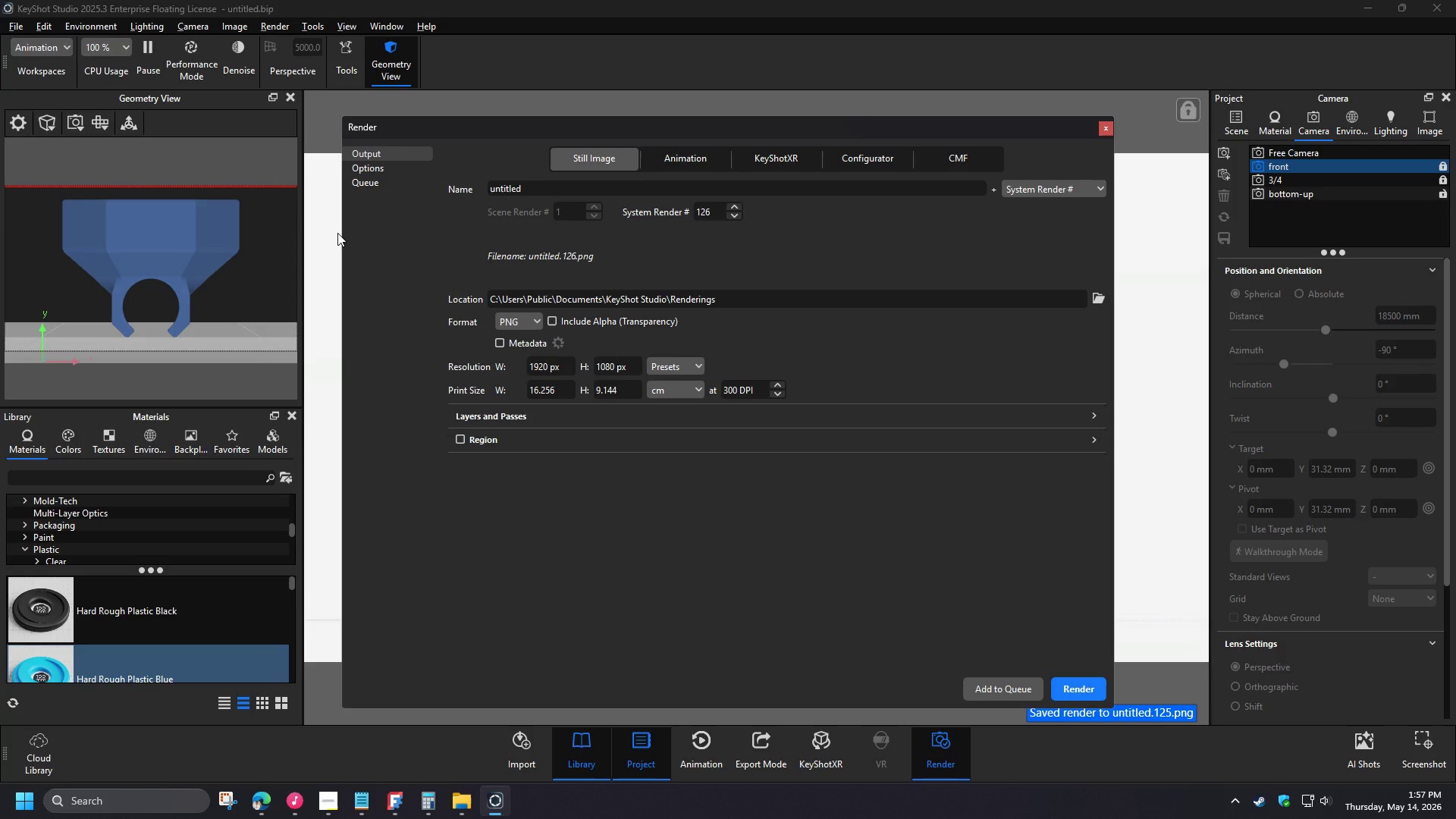 
left_click([1101, 129])
 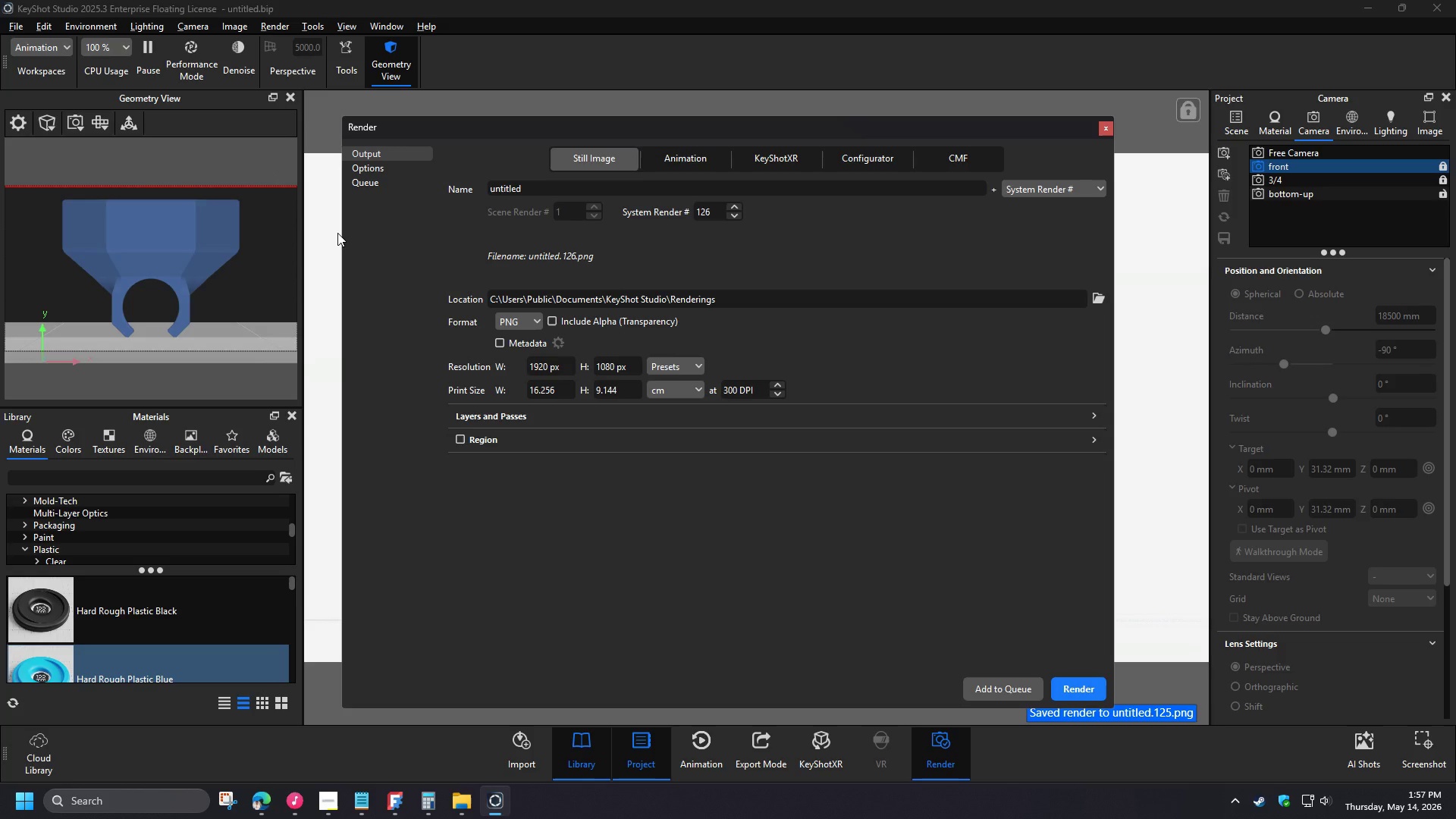 
left_click([1282, 176])
 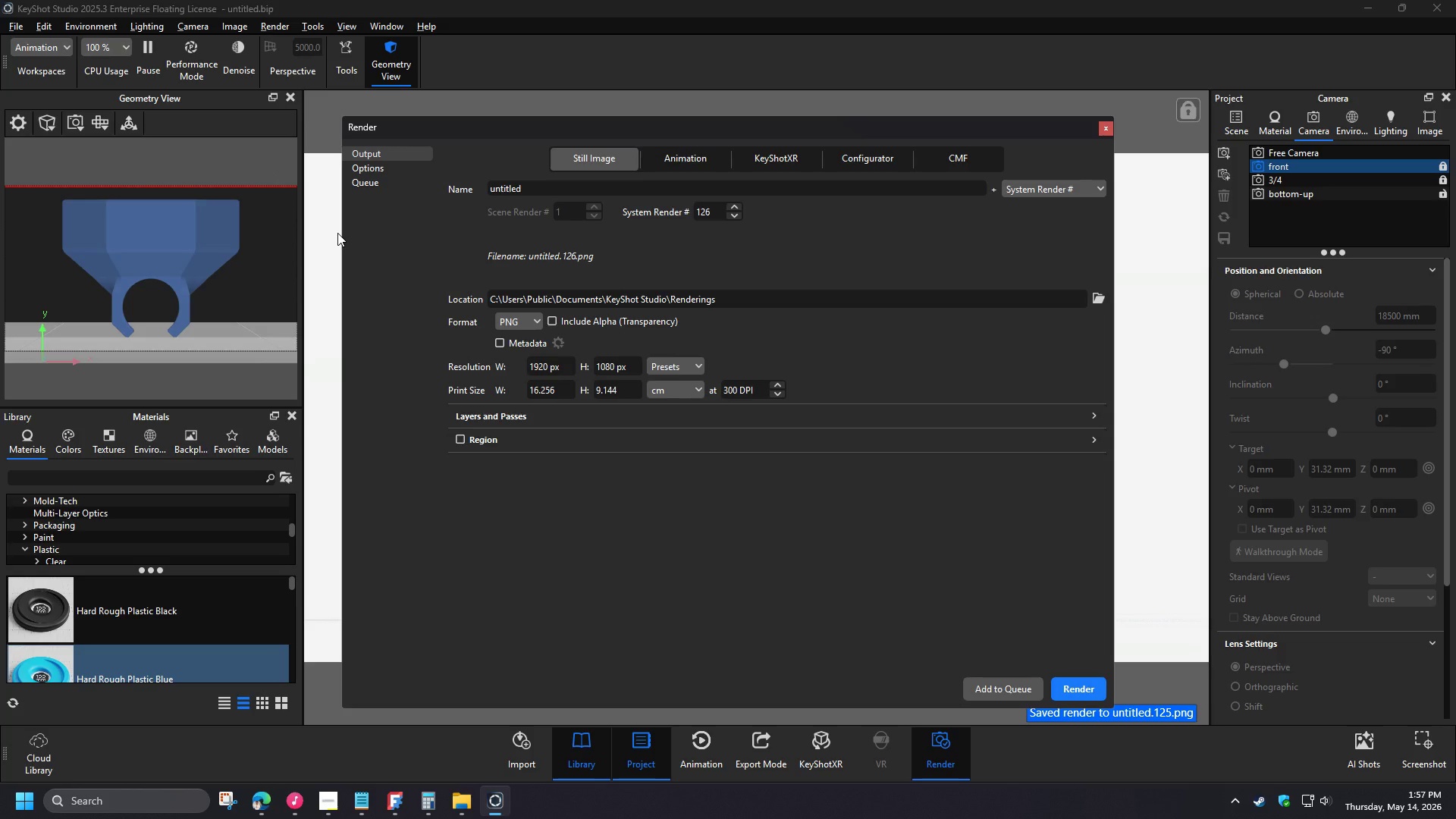 
left_click([943, 755])
 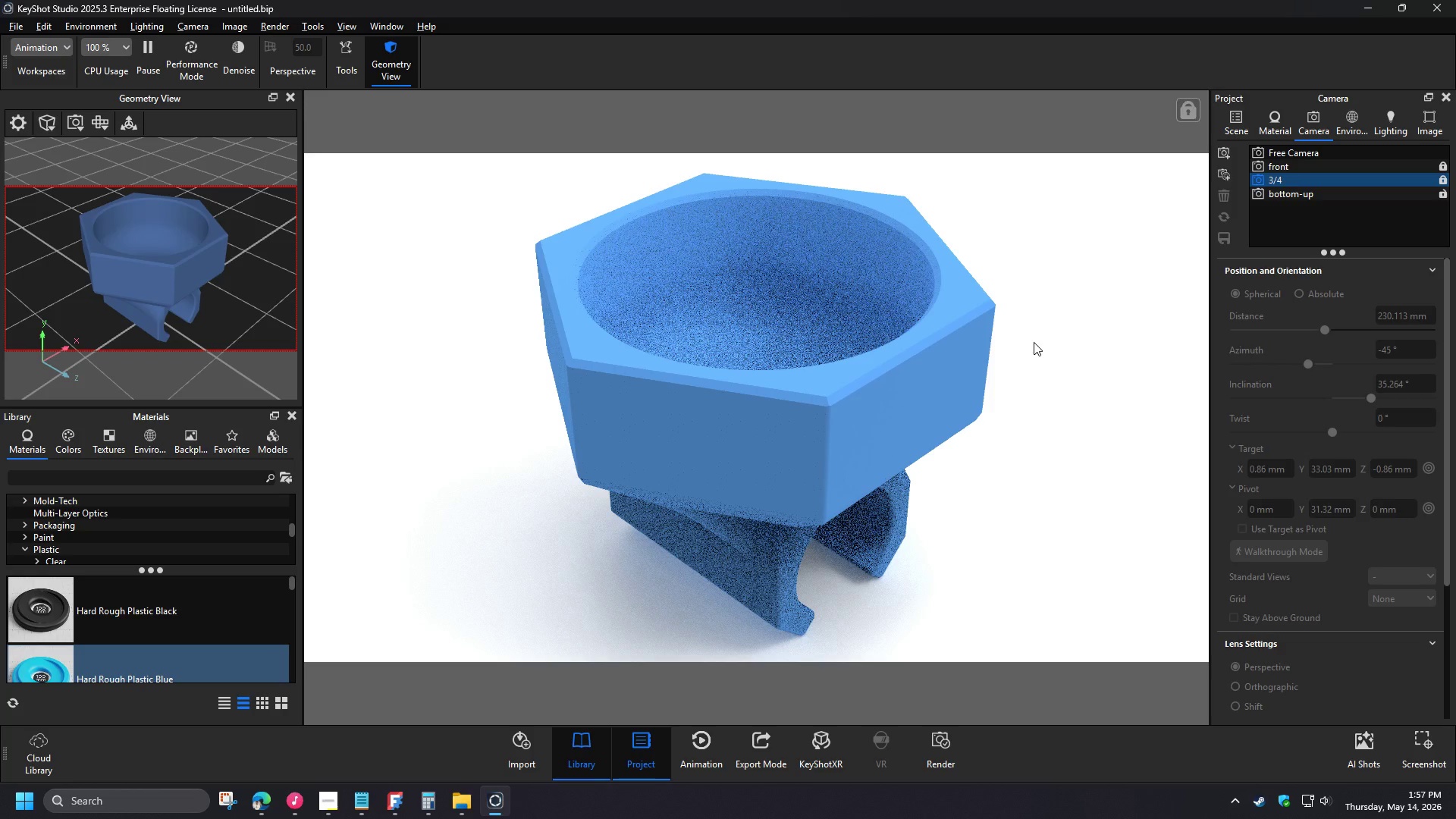 
left_click([1083, 694])
 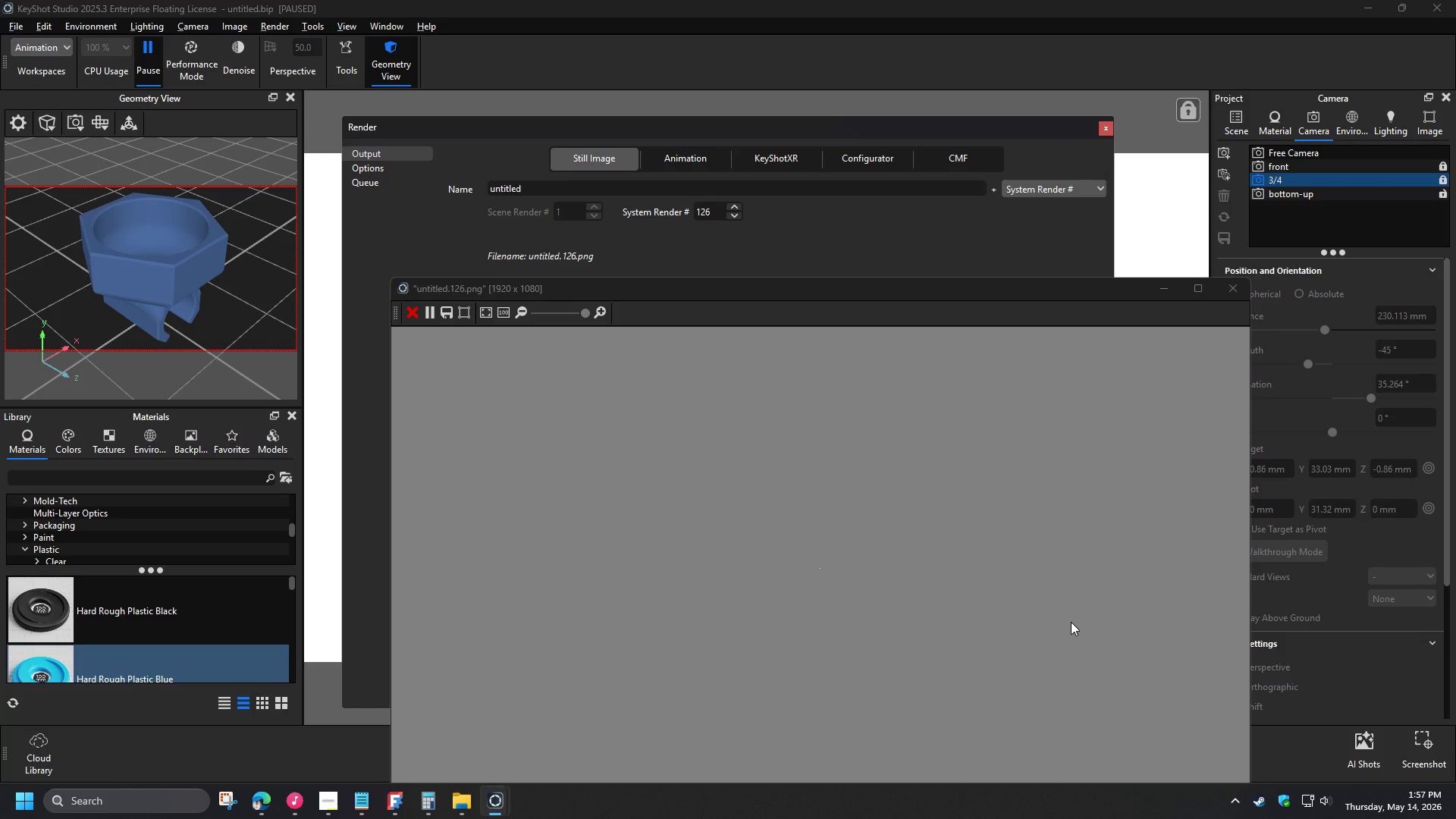 
left_click_drag(start_coordinate=[827, 293], to_coordinate=[748, 180])
 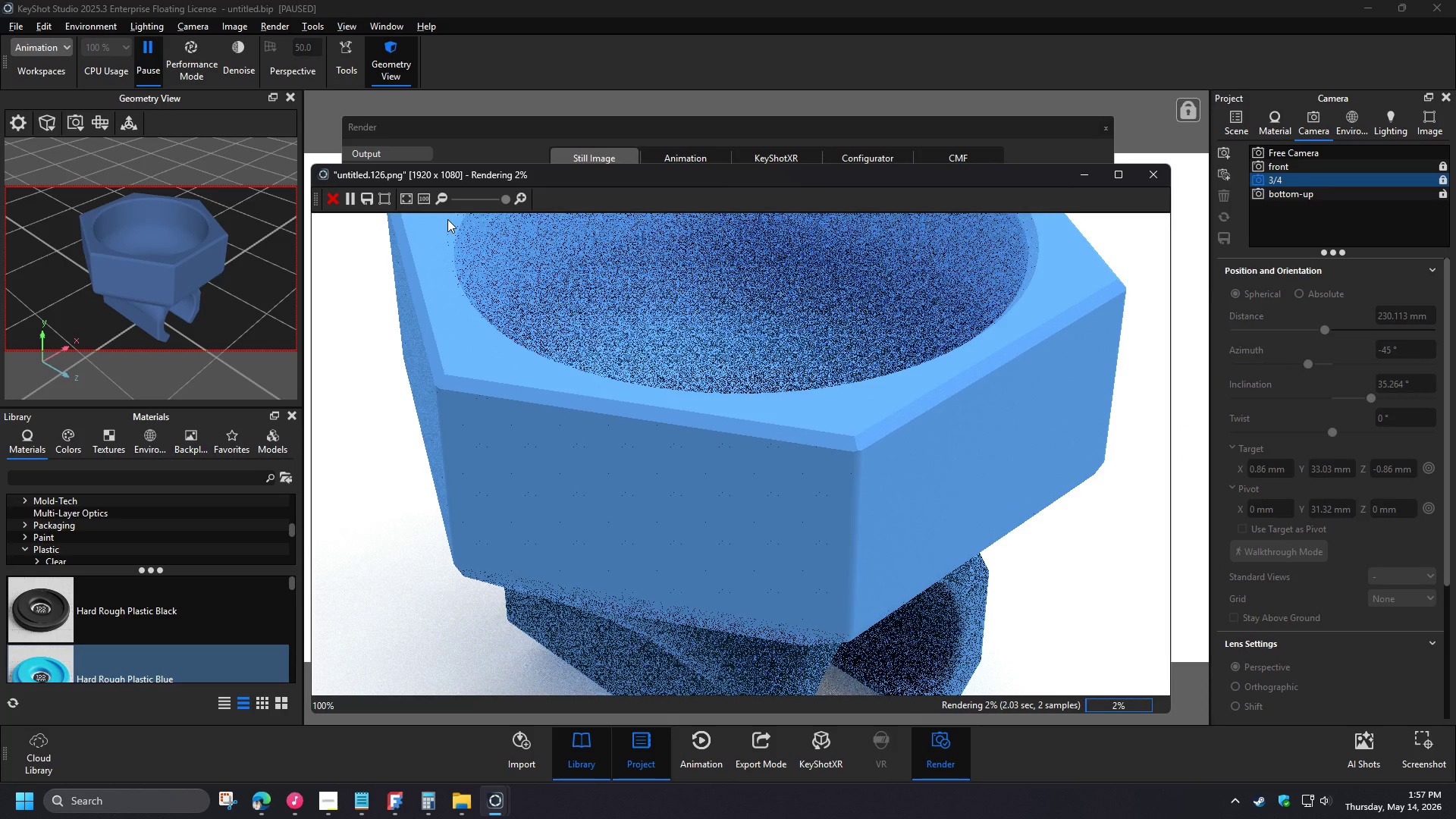 
left_click([410, 200])
 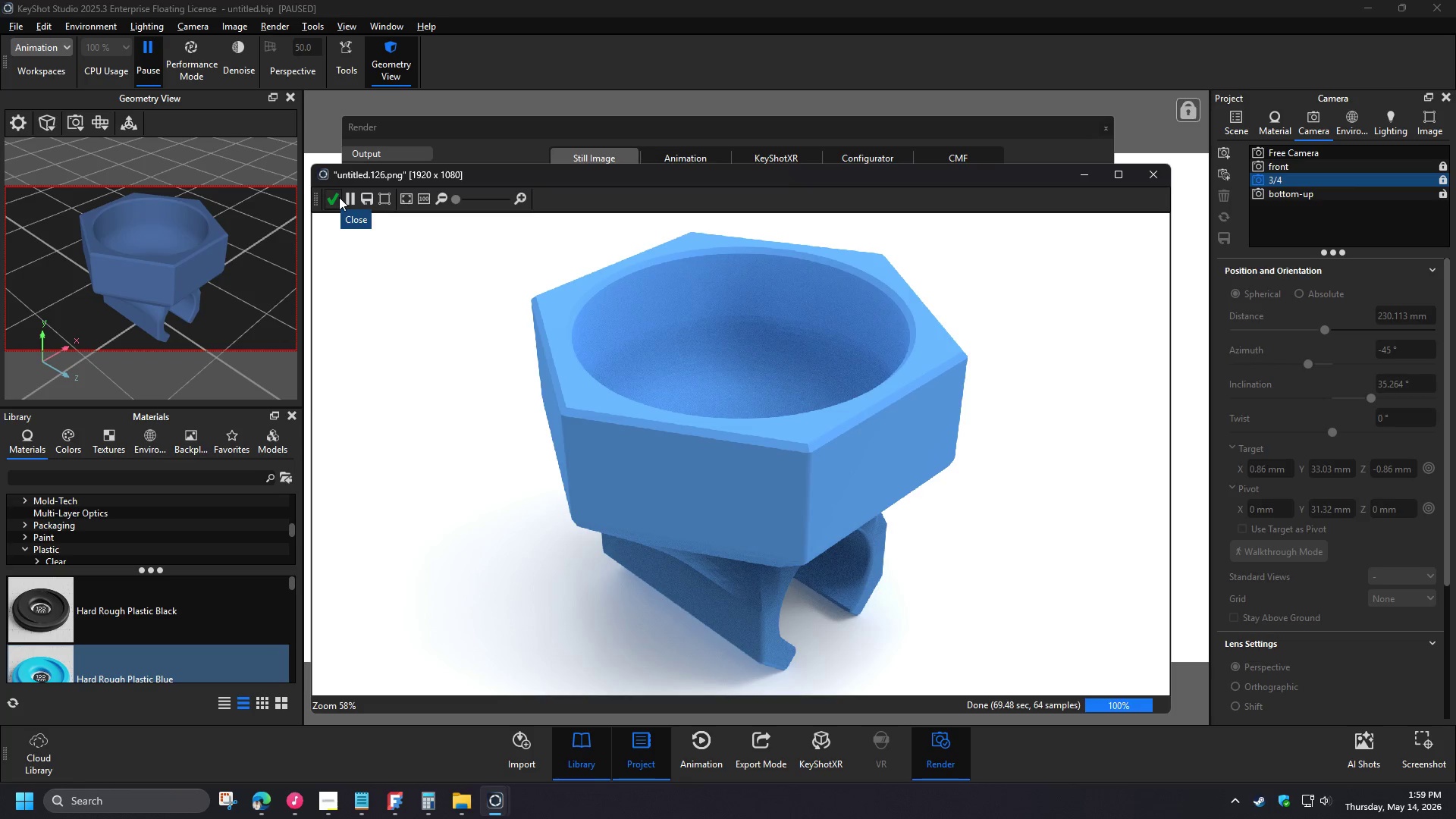 
wait(79.59)
 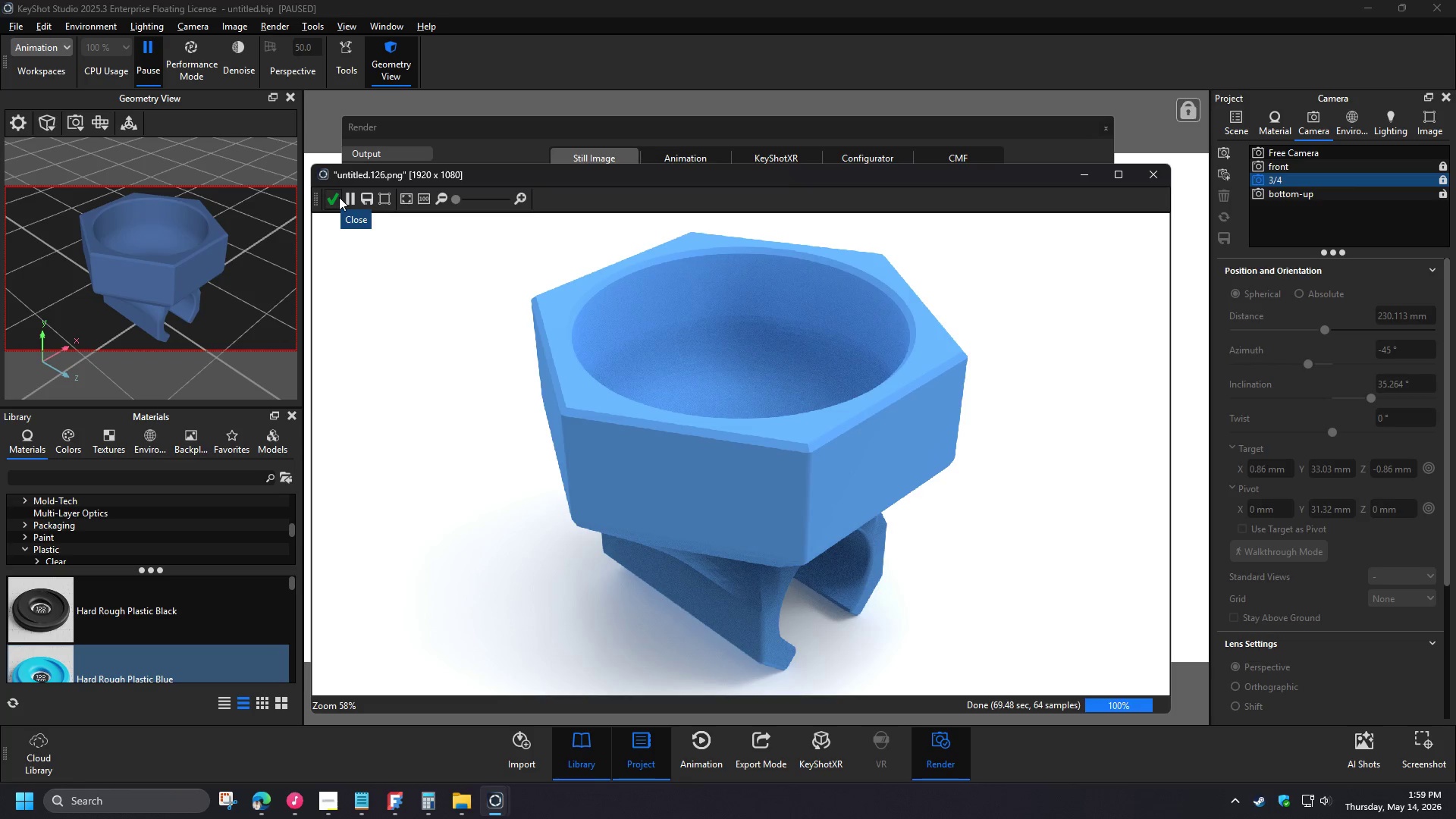 
left_click([339, 197])
 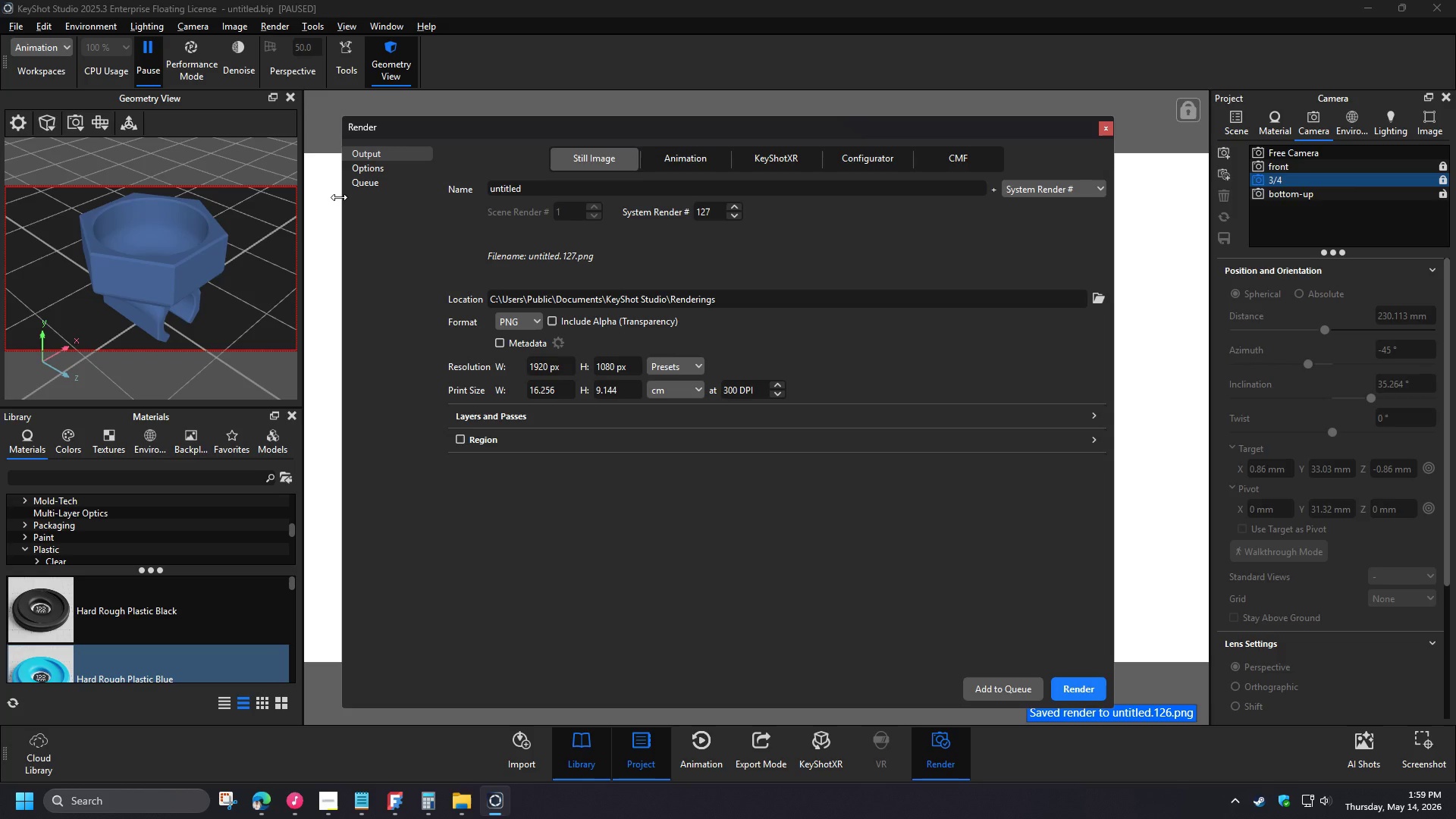 
left_click([1103, 133])
 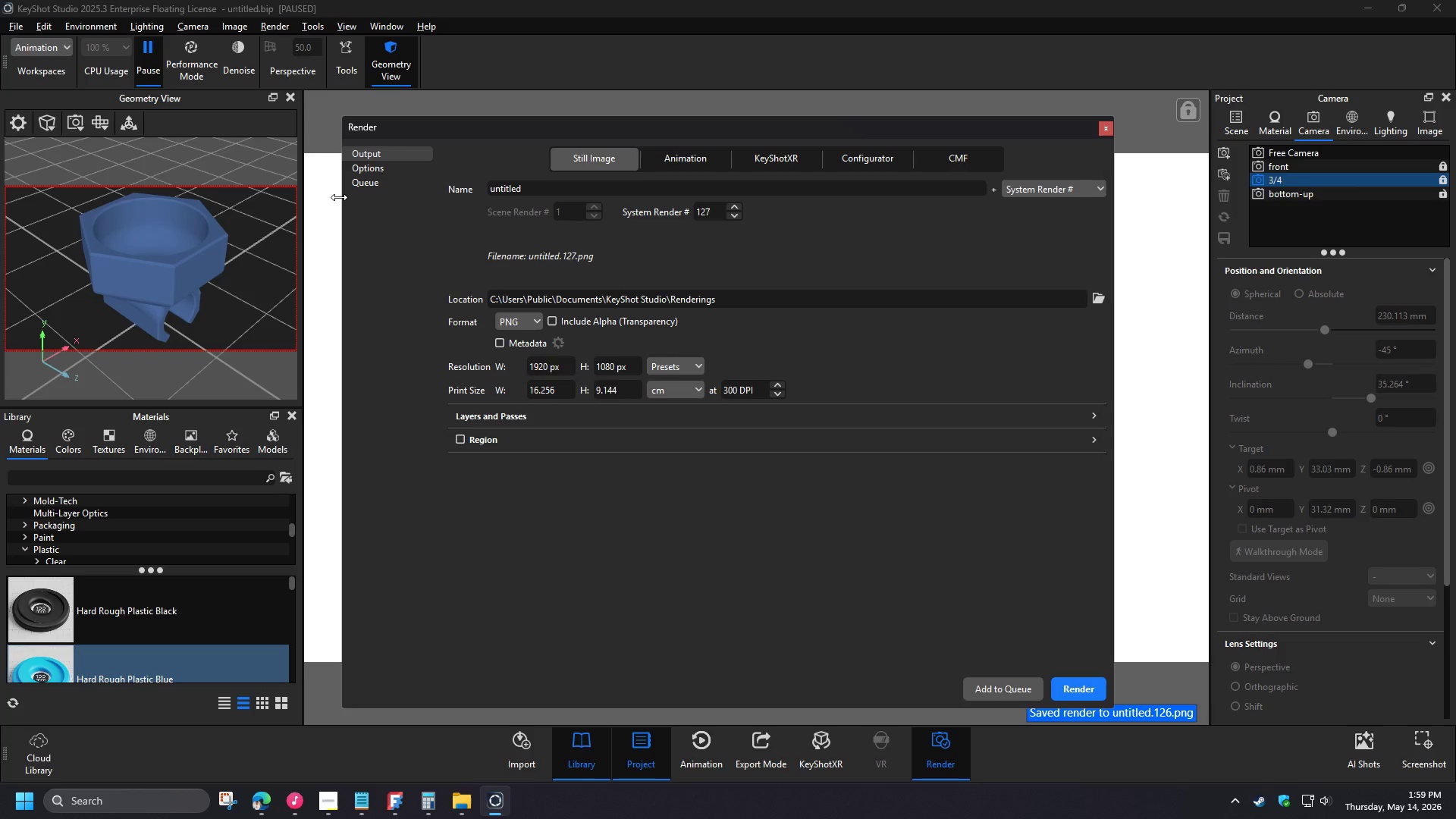 
left_click([1282, 197])
 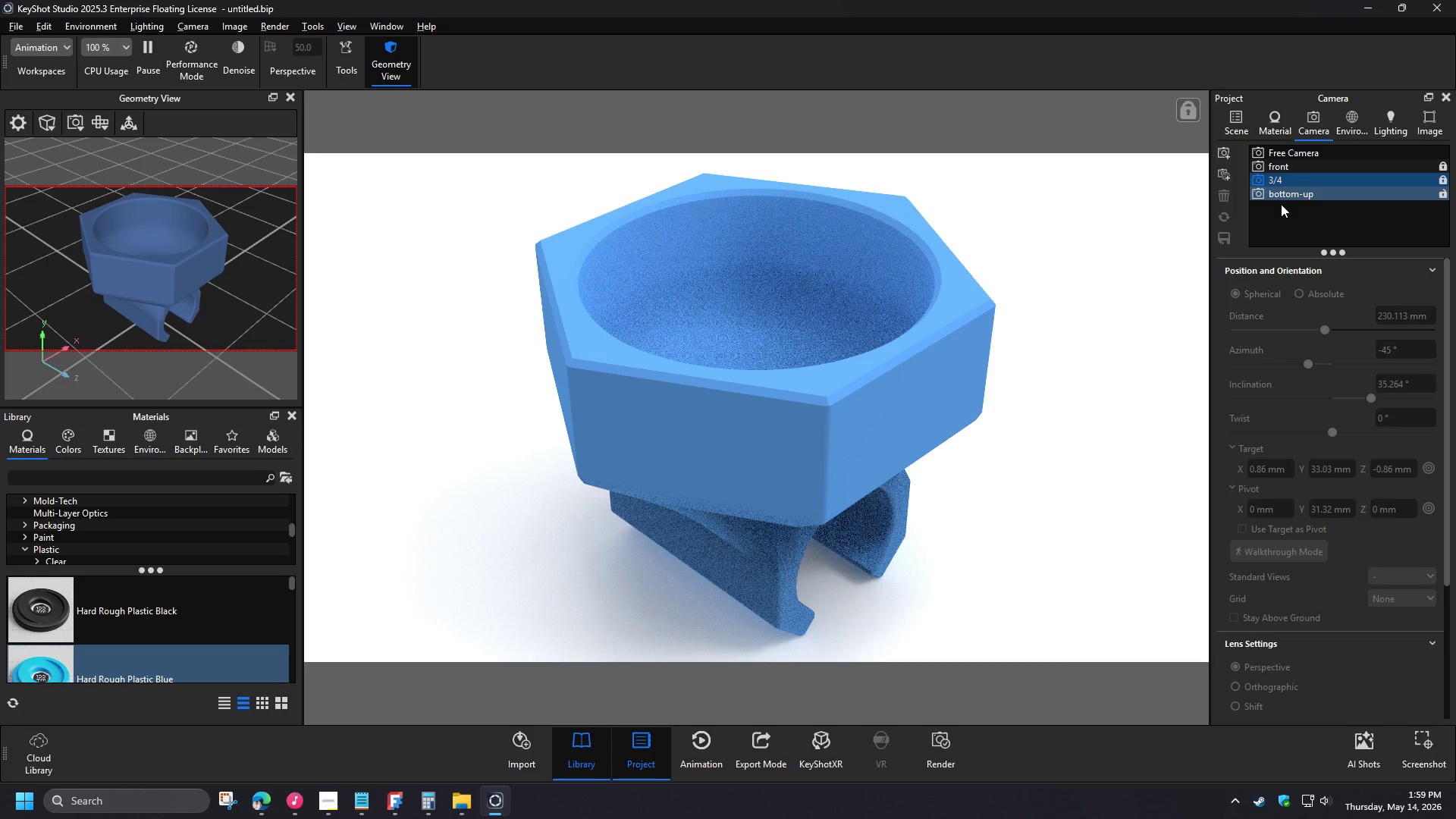 
left_click([1294, 169])
 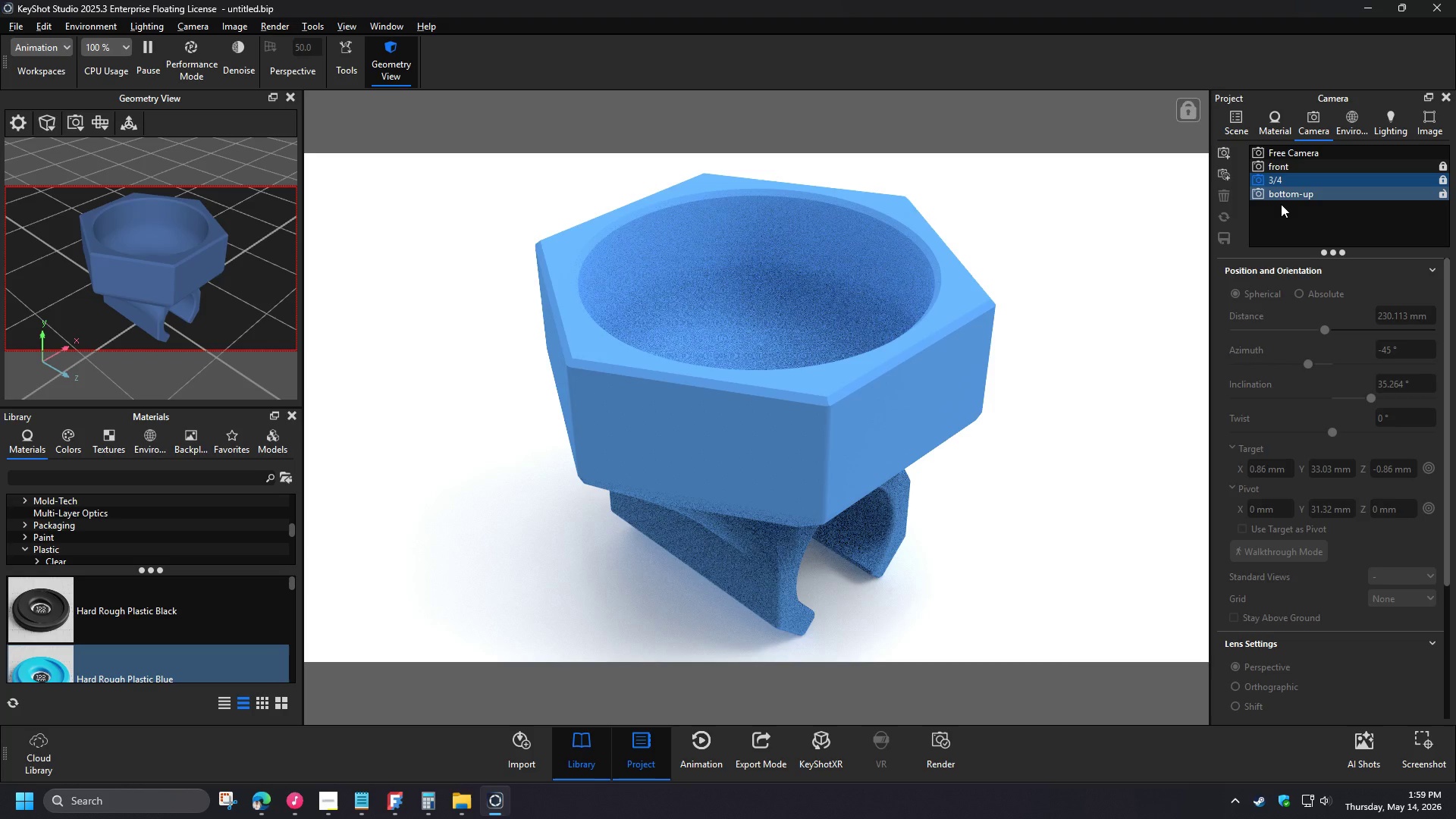 
left_click([1241, 124])
 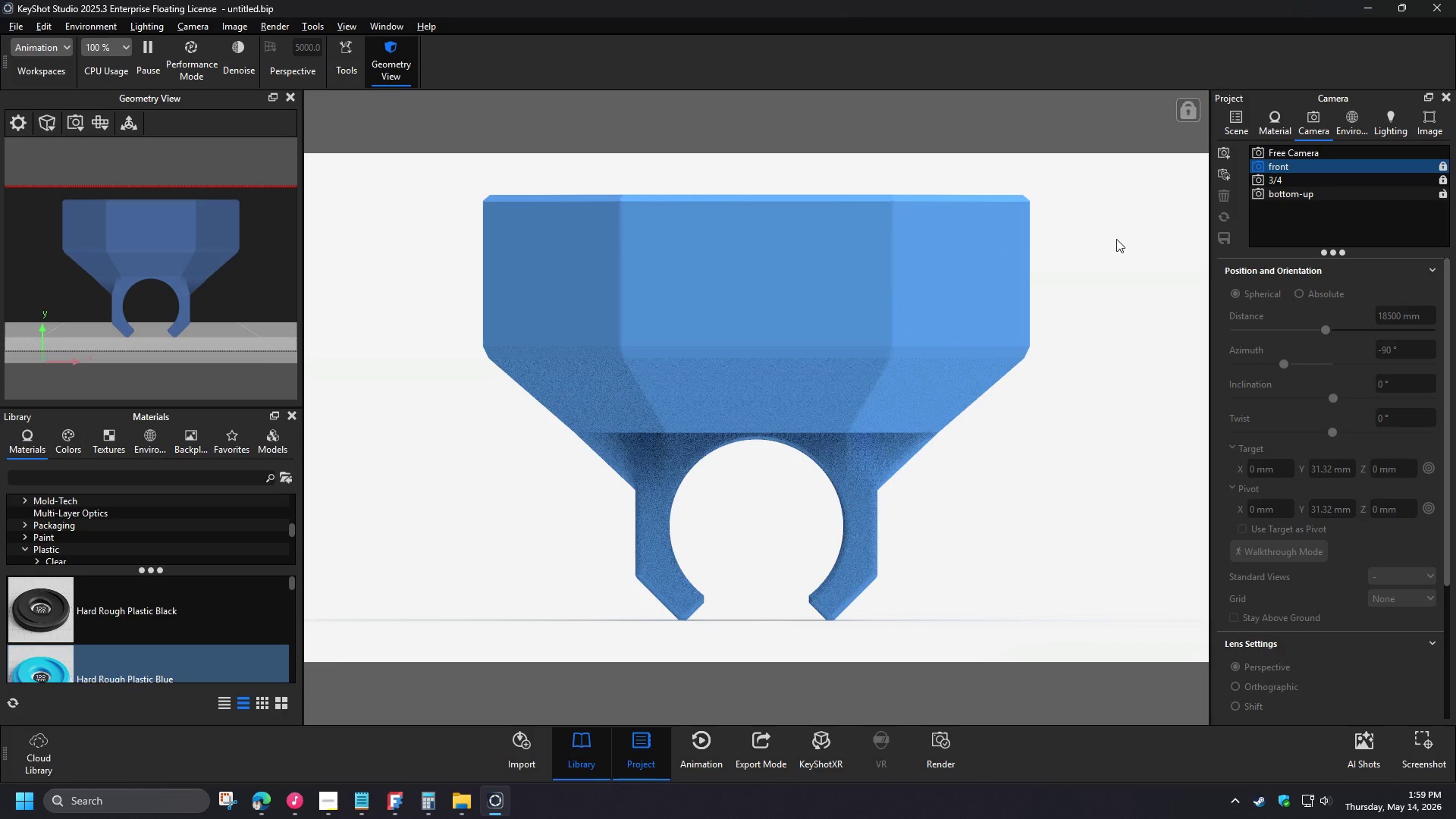 
left_click([1279, 339])
 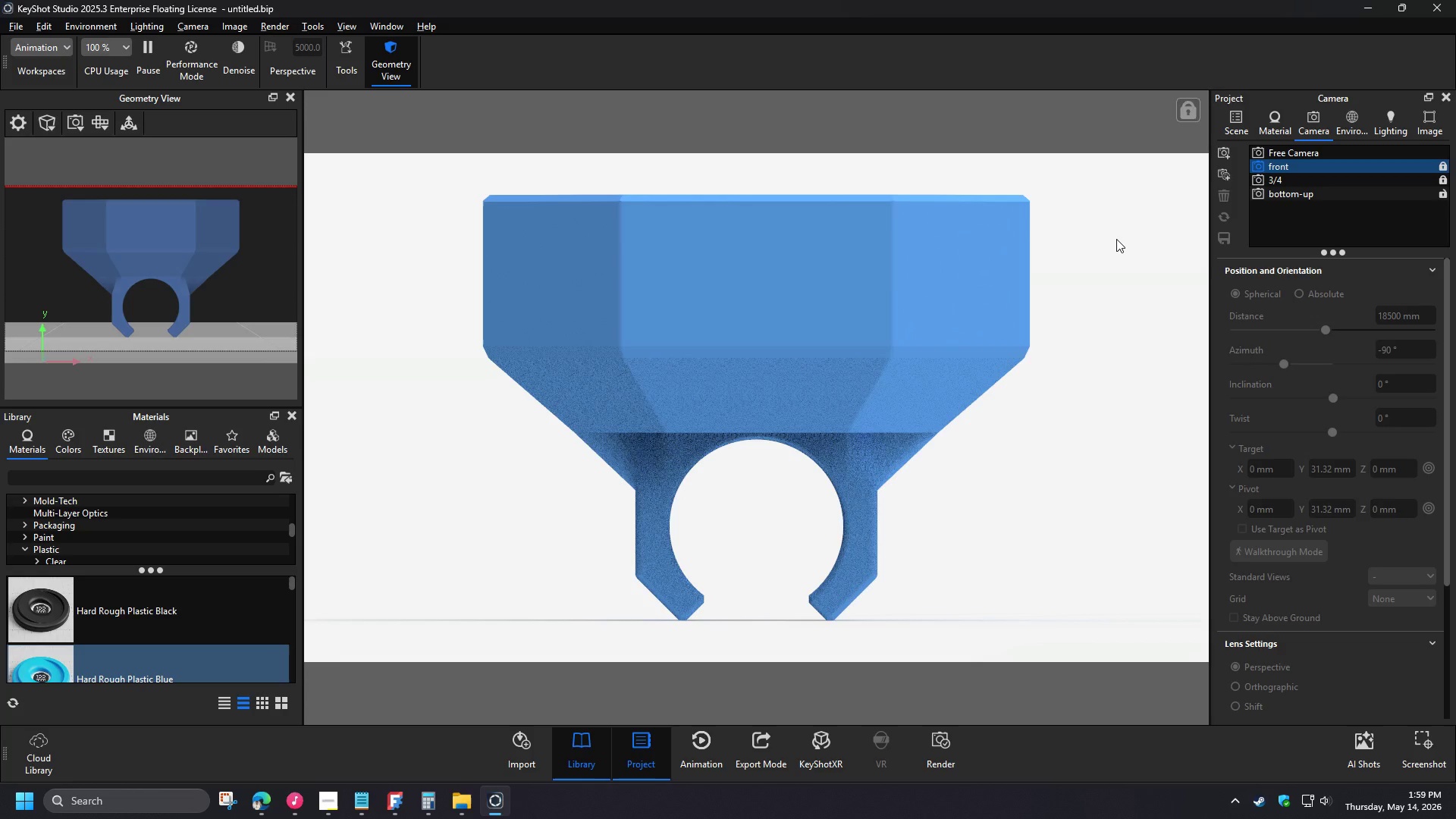 
left_click([55, 26])
 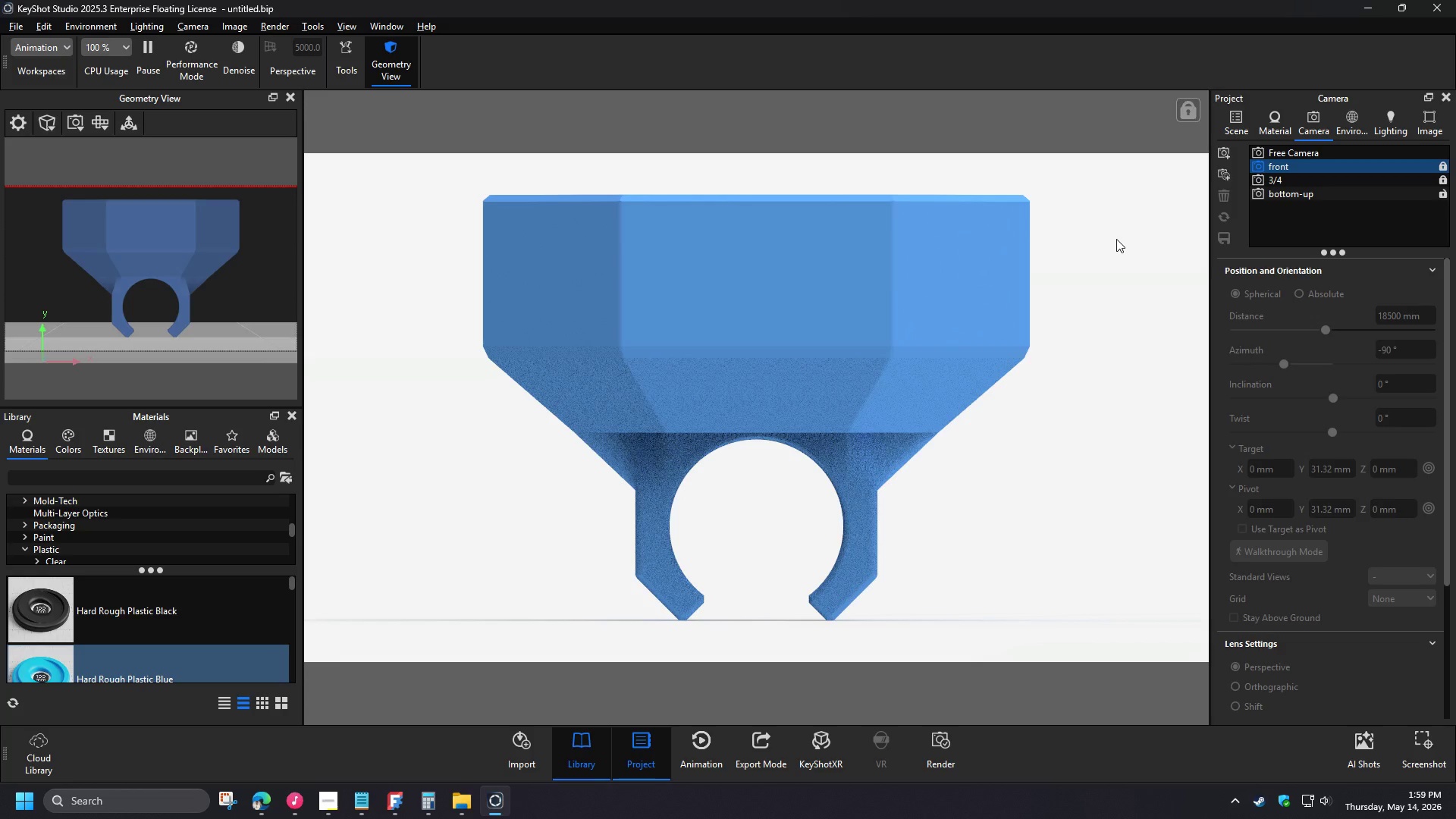 
wait(16.36)
 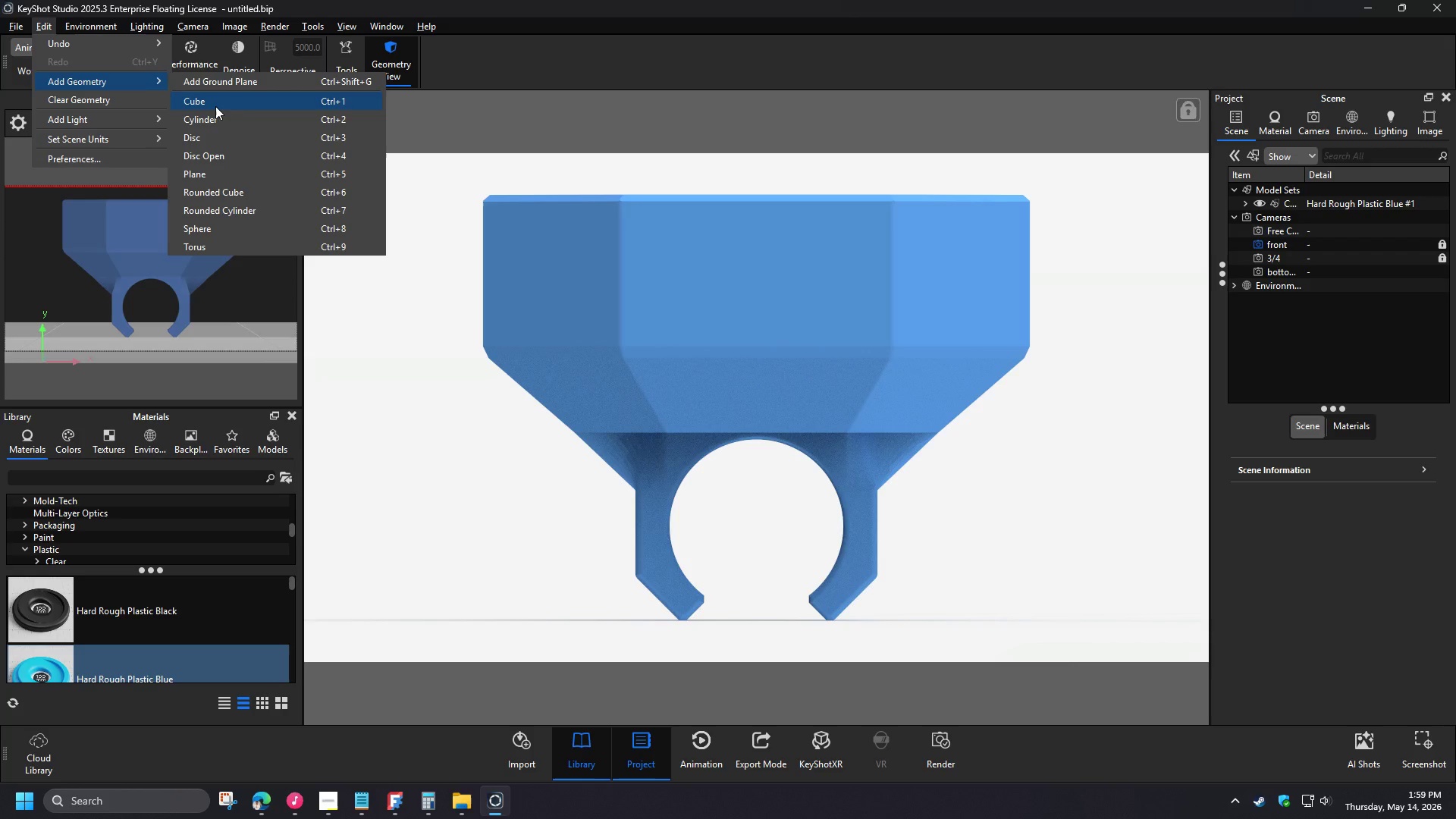 
left_click([218, 108])
 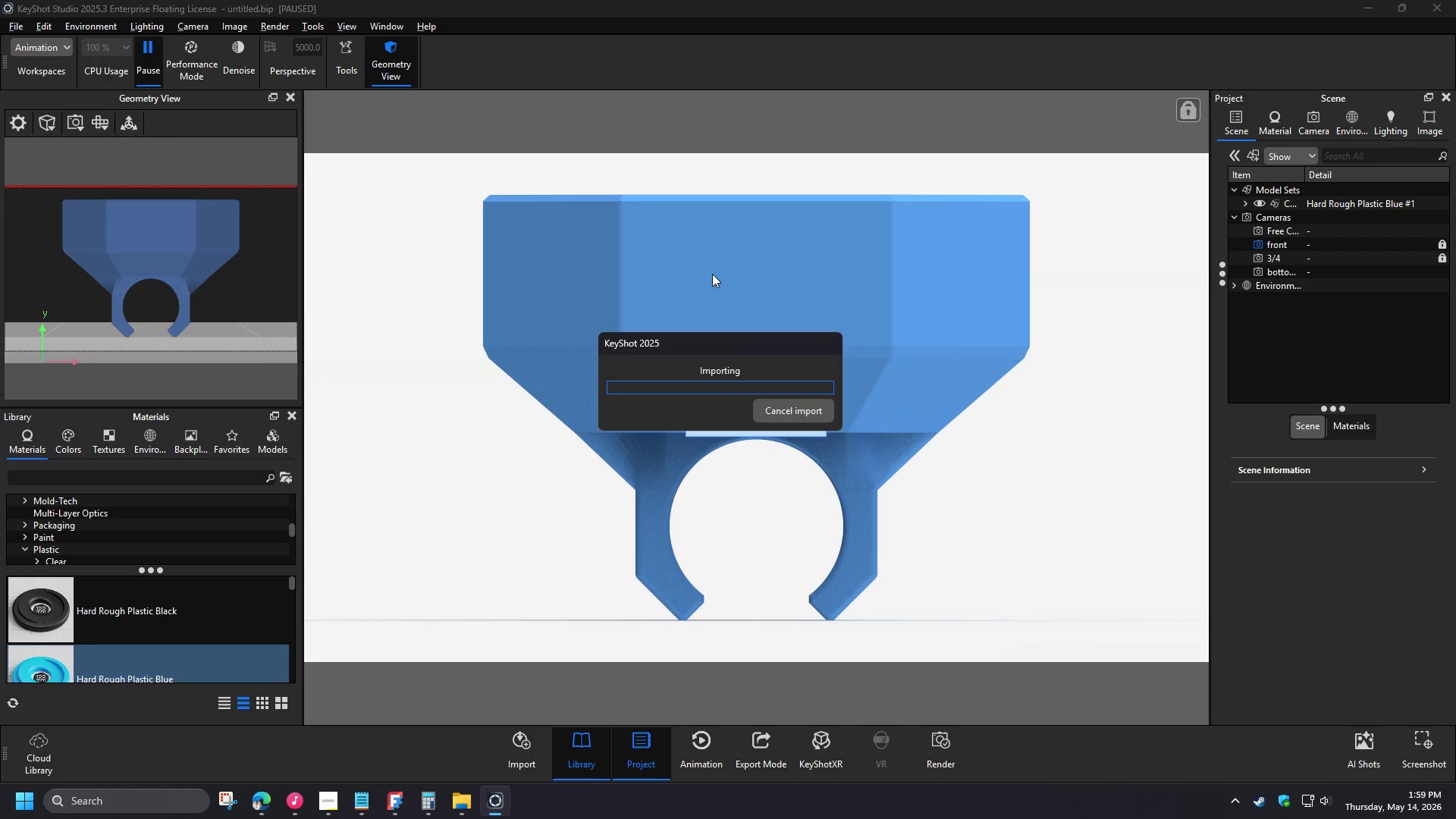 
mouse_move([216, 93])
 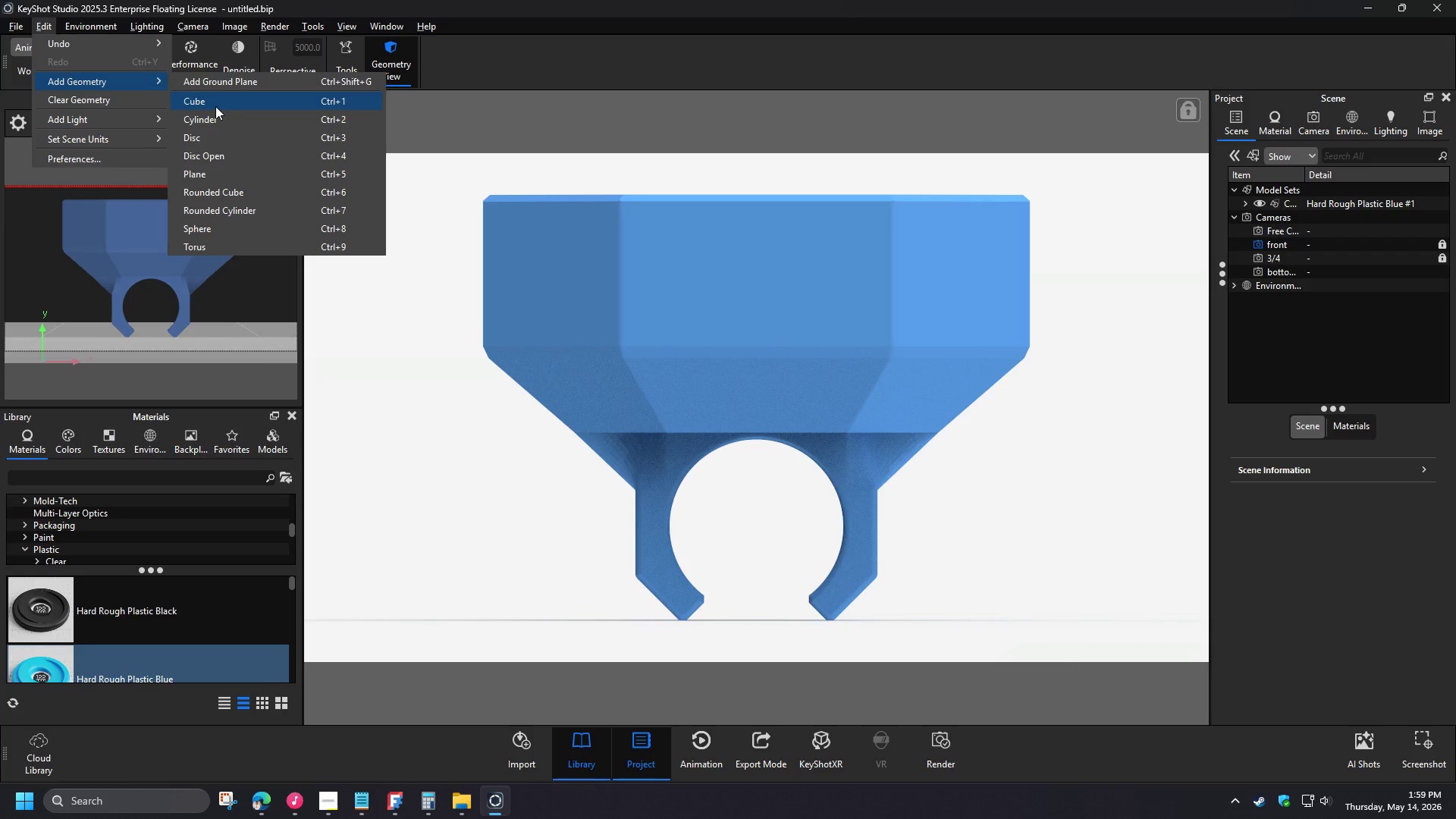 
left_click([516, 473])
 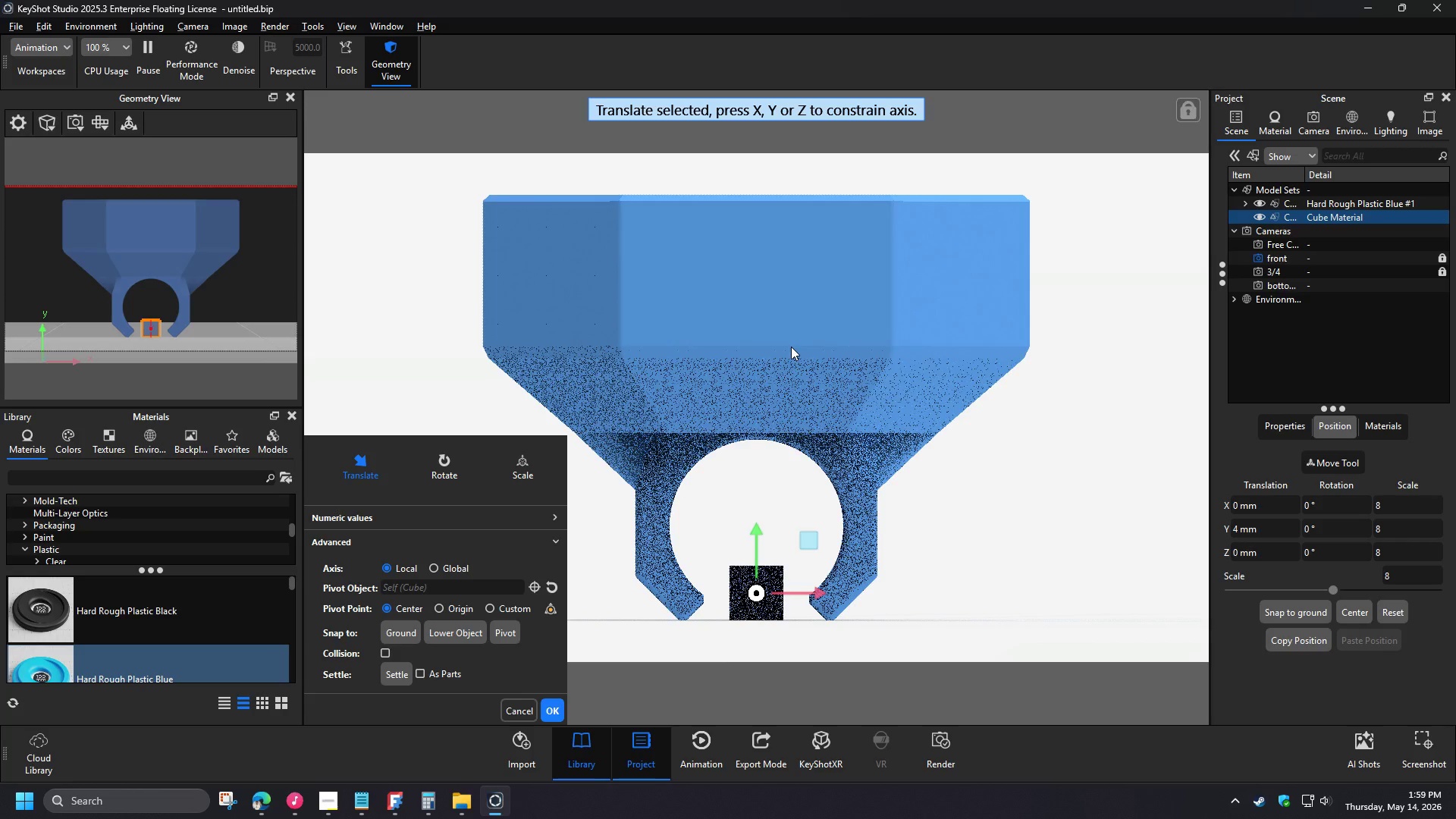 
left_click_drag(start_coordinate=[733, 596], to_coordinate=[0, 632])
 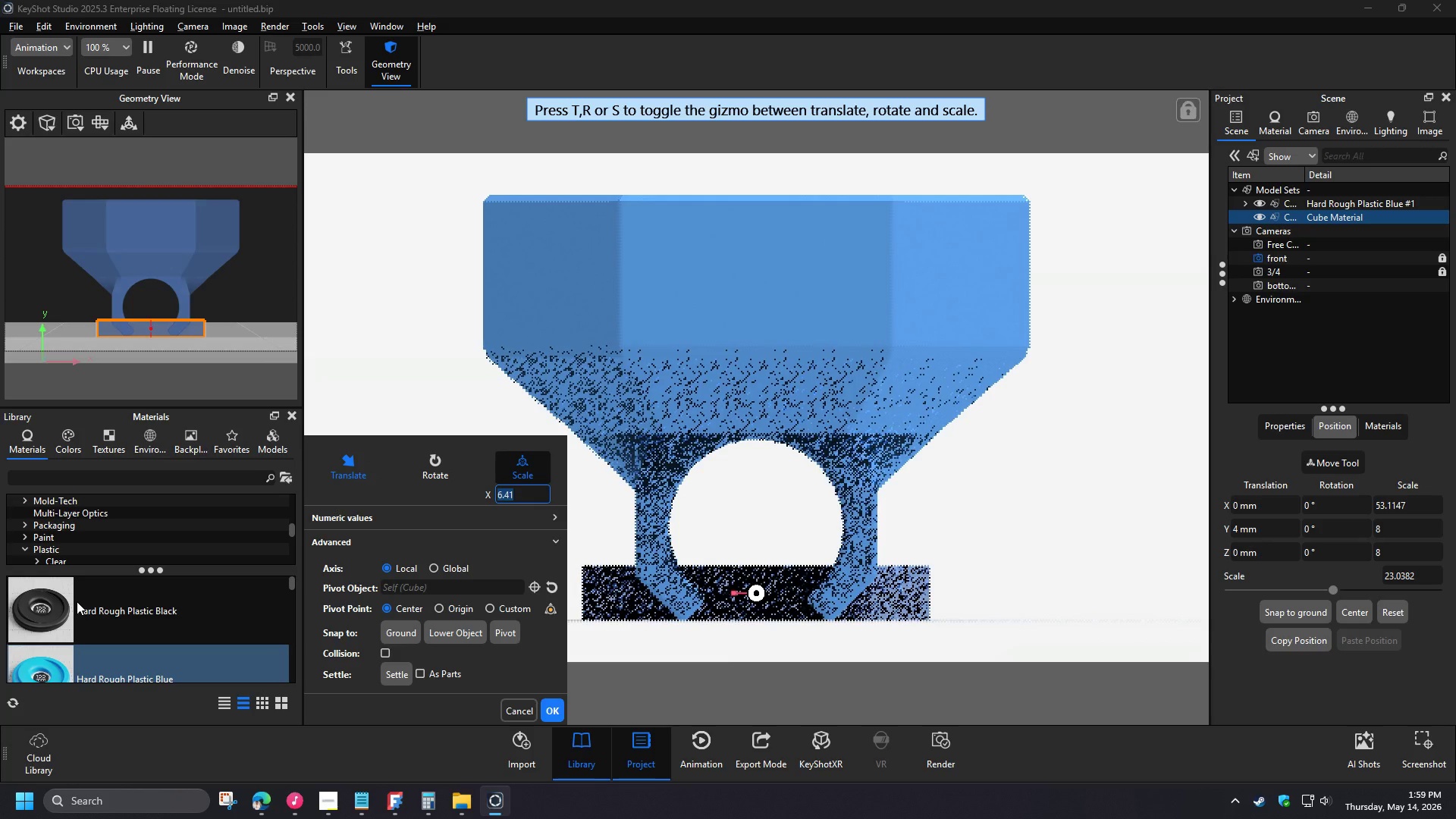 
left_click_drag(start_coordinate=[733, 595], to_coordinate=[663, 588])
 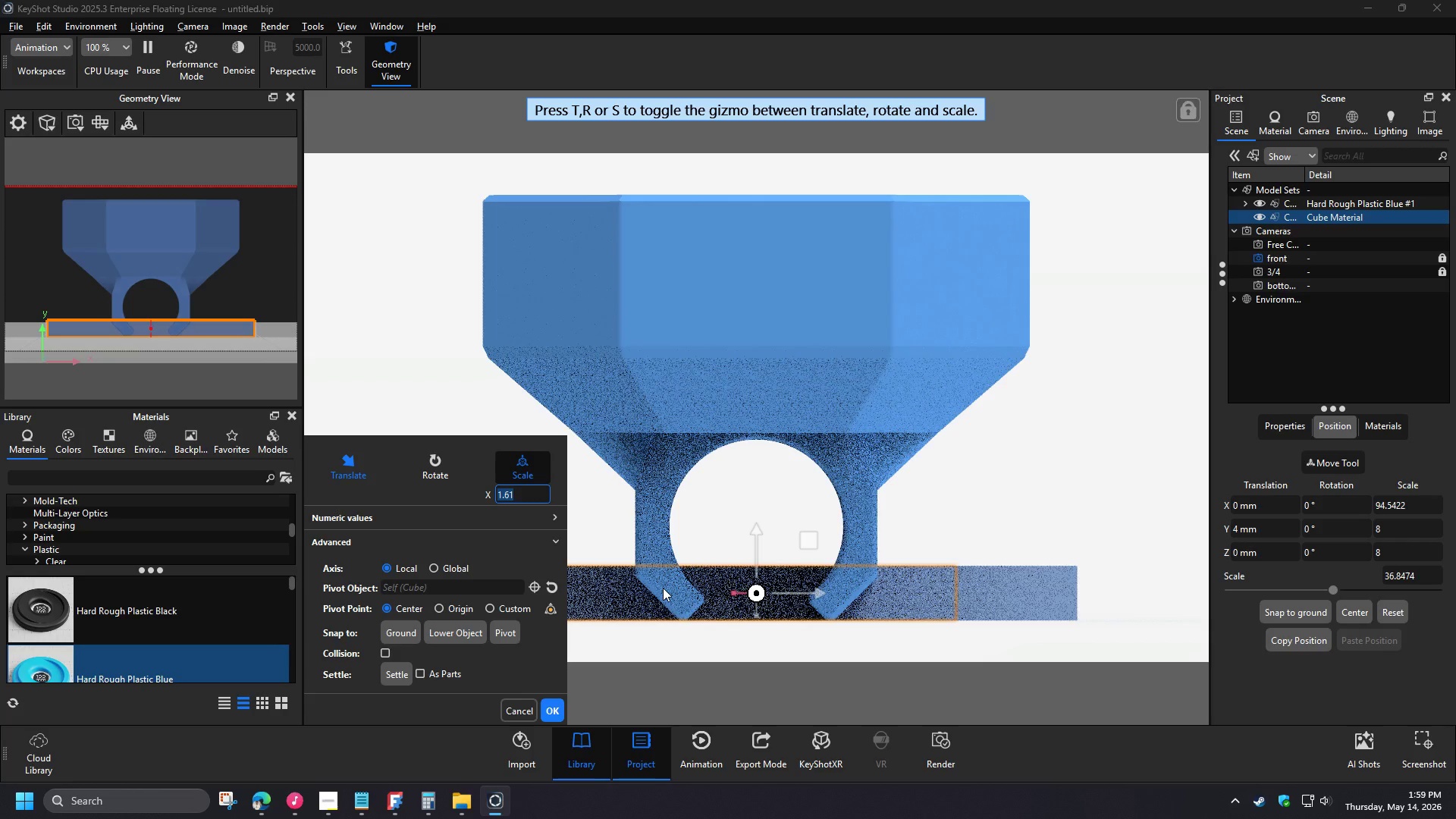 
left_click_drag(start_coordinate=[755, 613], to_coordinate=[759, 661])
 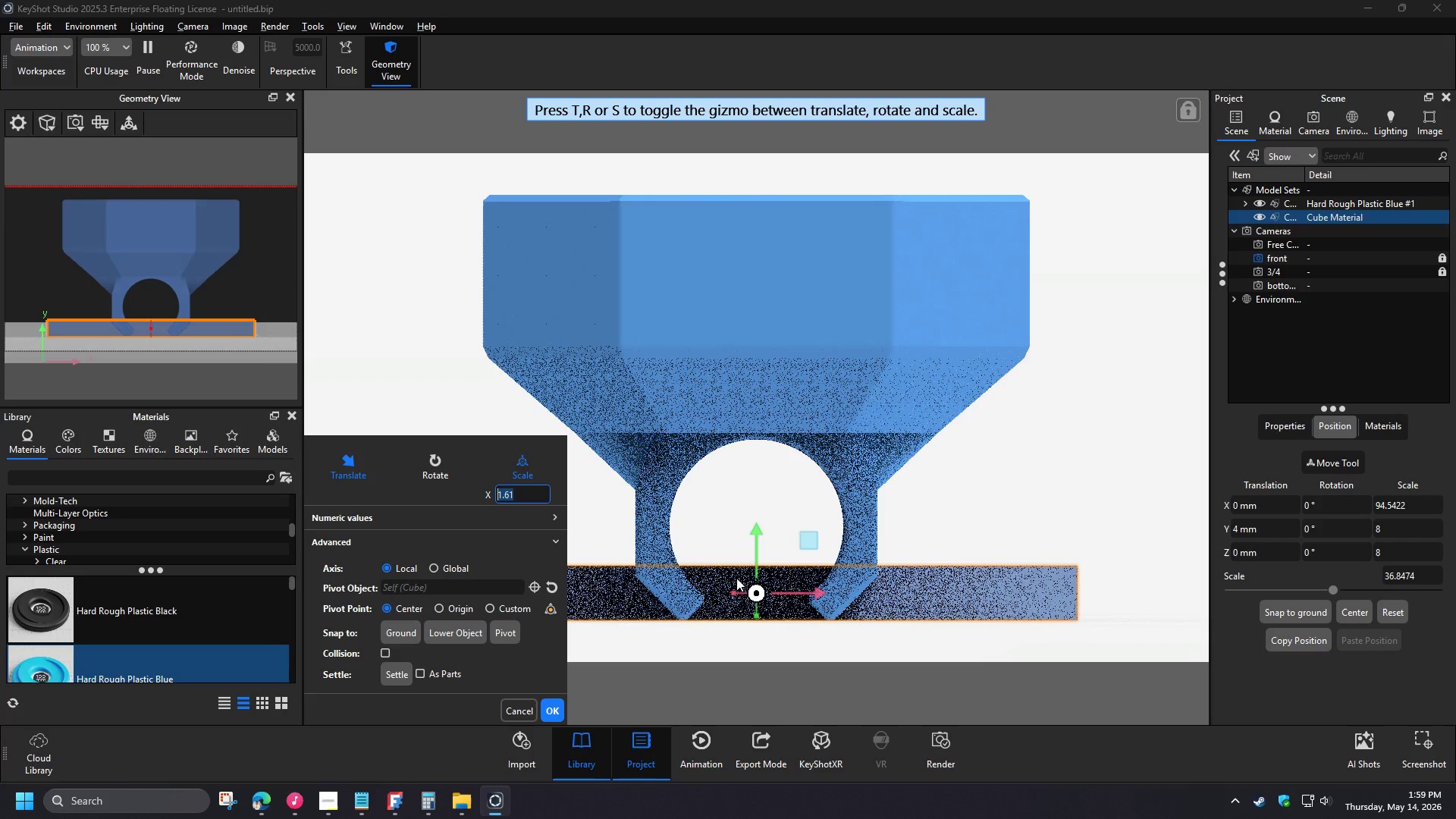 
left_click_drag(start_coordinate=[757, 533], to_coordinate=[753, 275])
 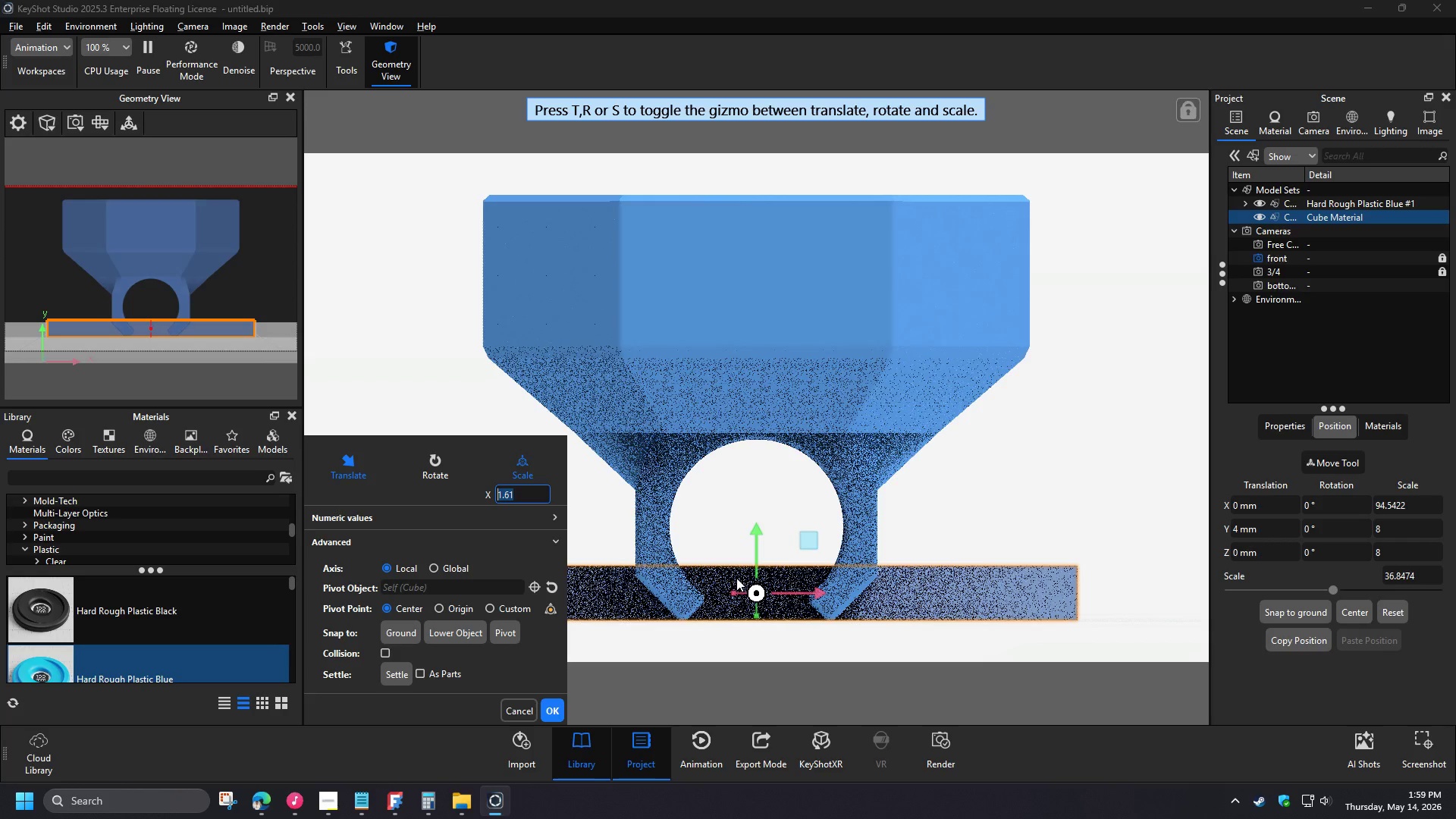 
left_click_drag(start_coordinate=[755, 356], to_coordinate=[757, 681])
 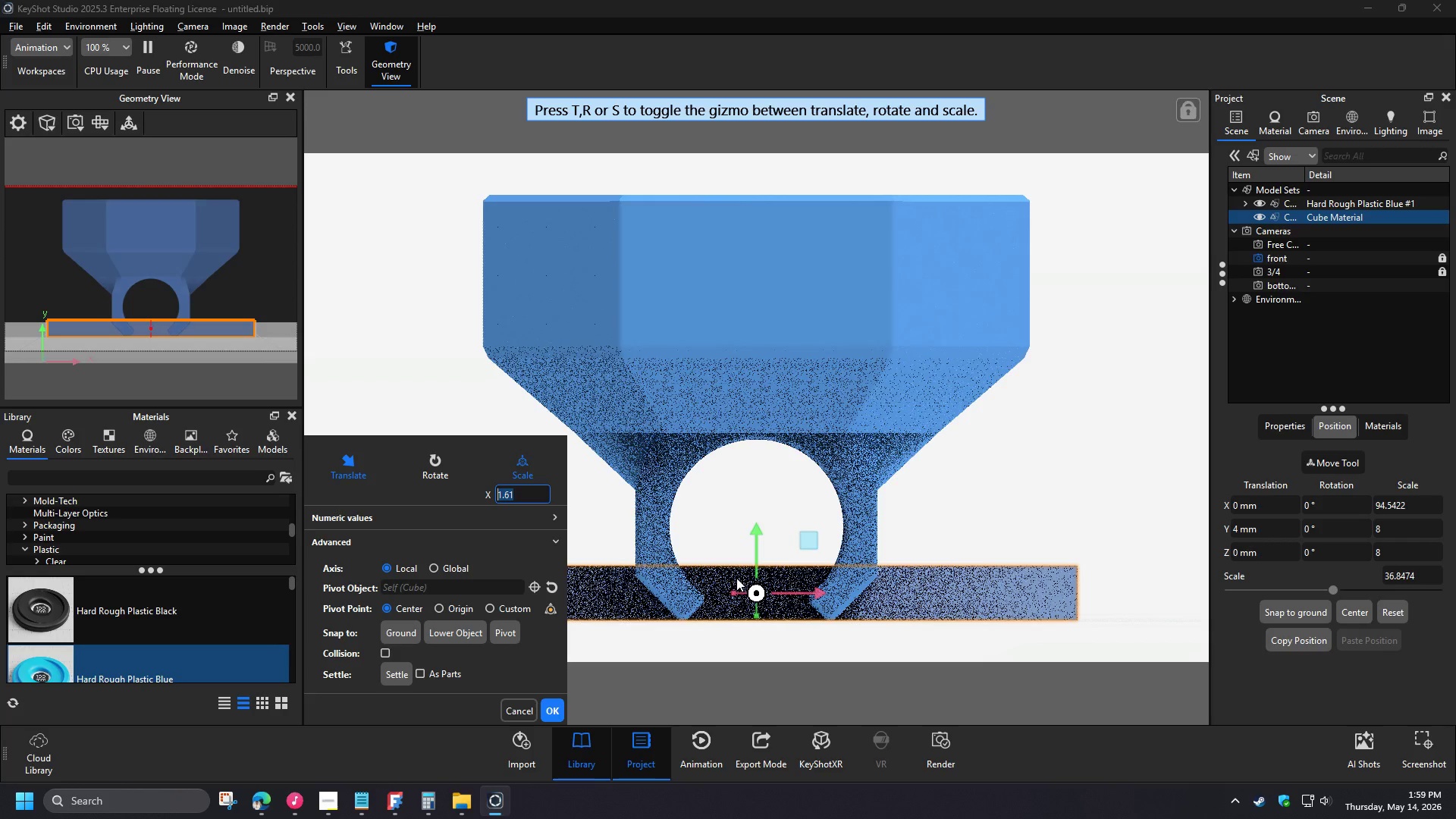 
left_click_drag(start_coordinate=[756, 357], to_coordinate=[755, 410])
 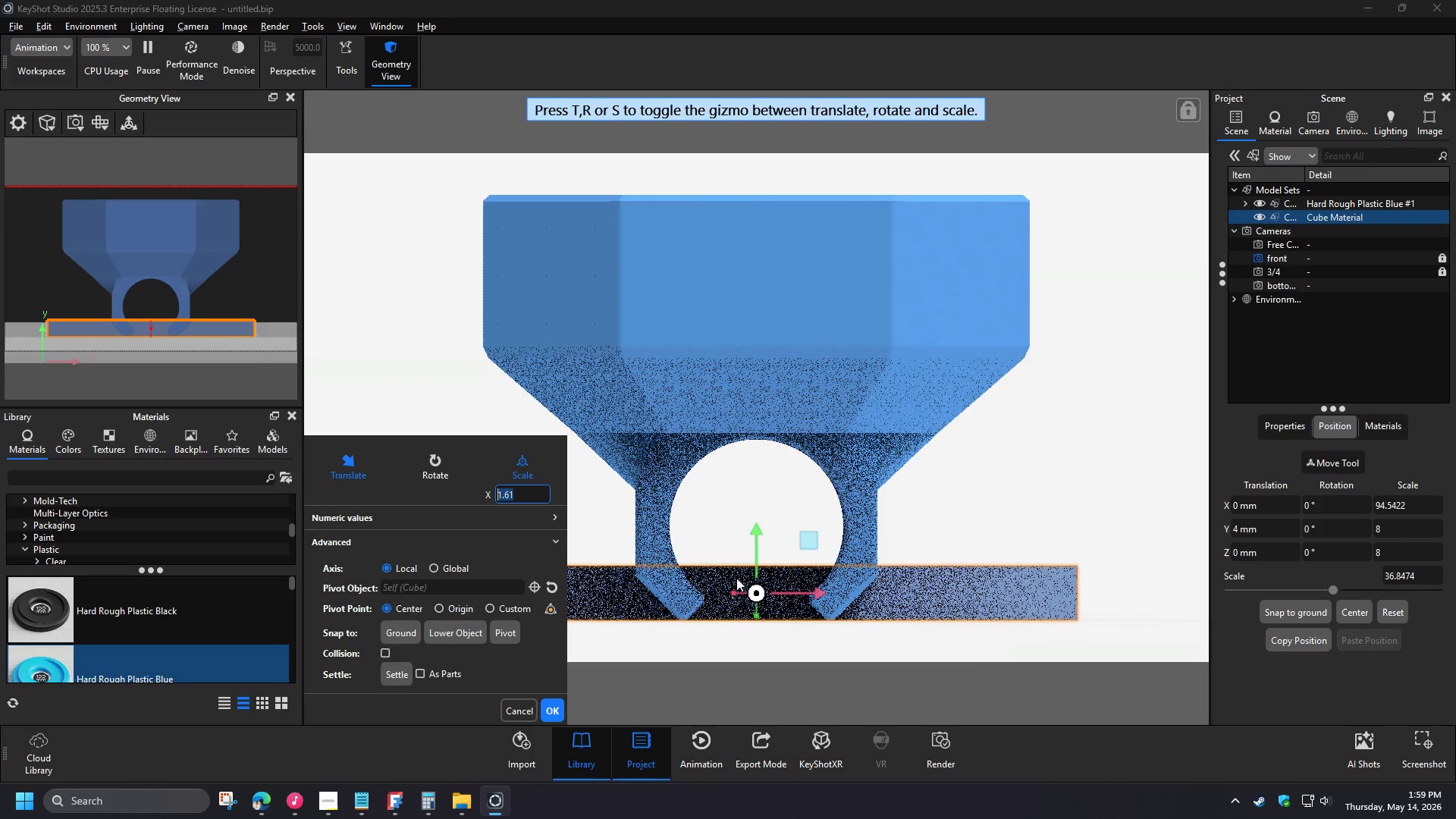 
left_click([1291, 613])
 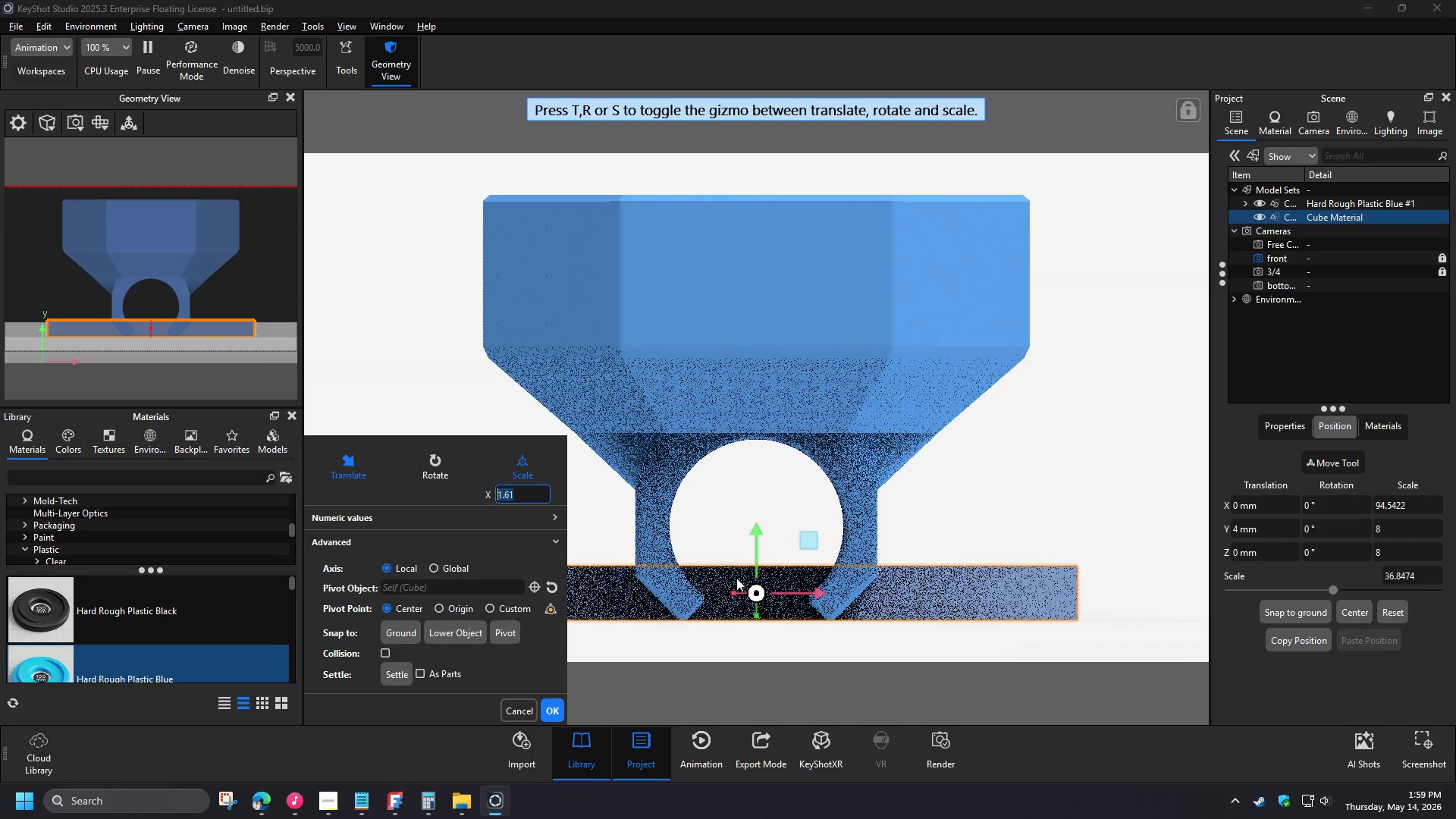 
wait(11.66)
 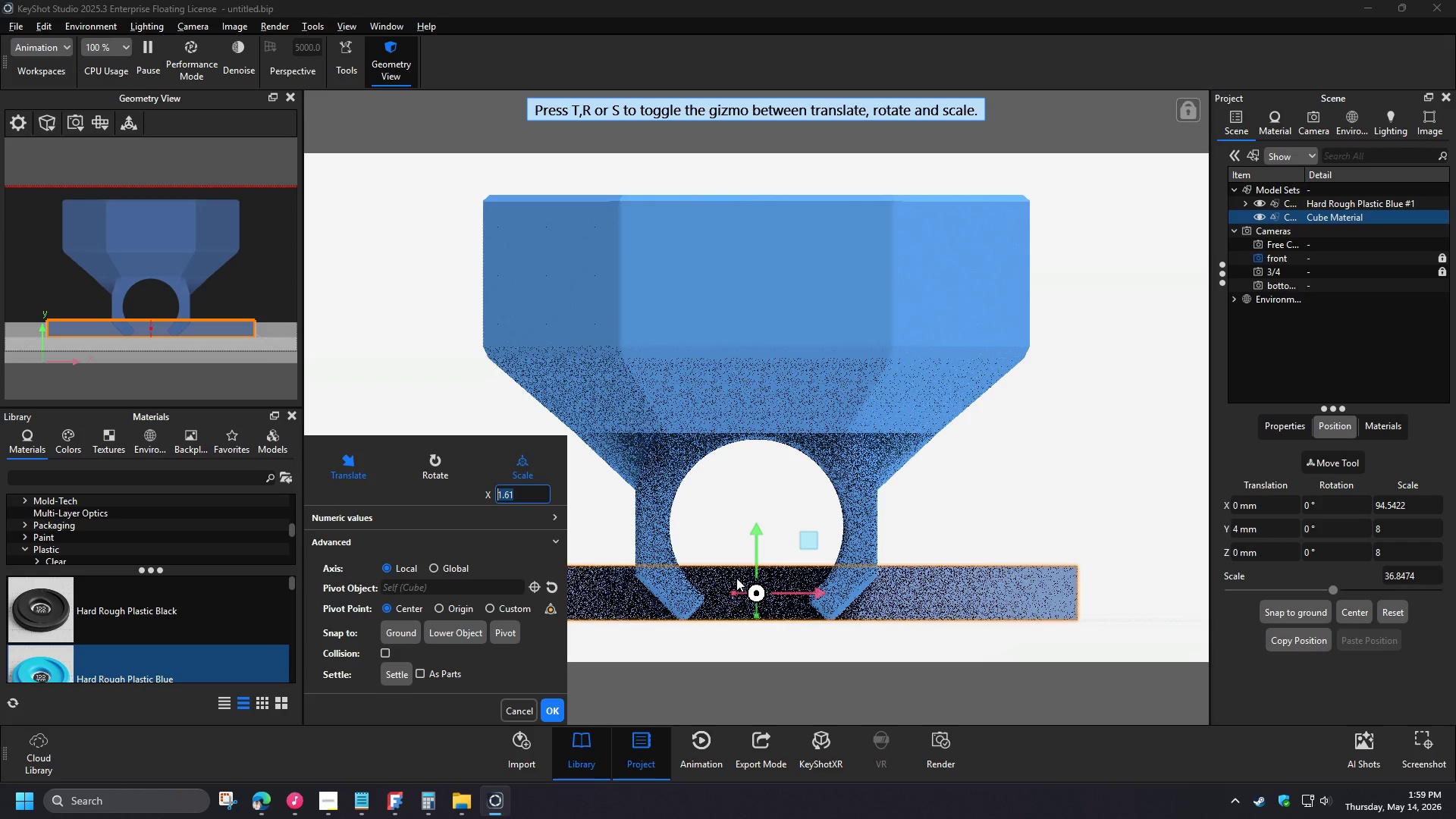 
left_click_drag(start_coordinate=[1396, 555], to_coordinate=[1349, 553])
 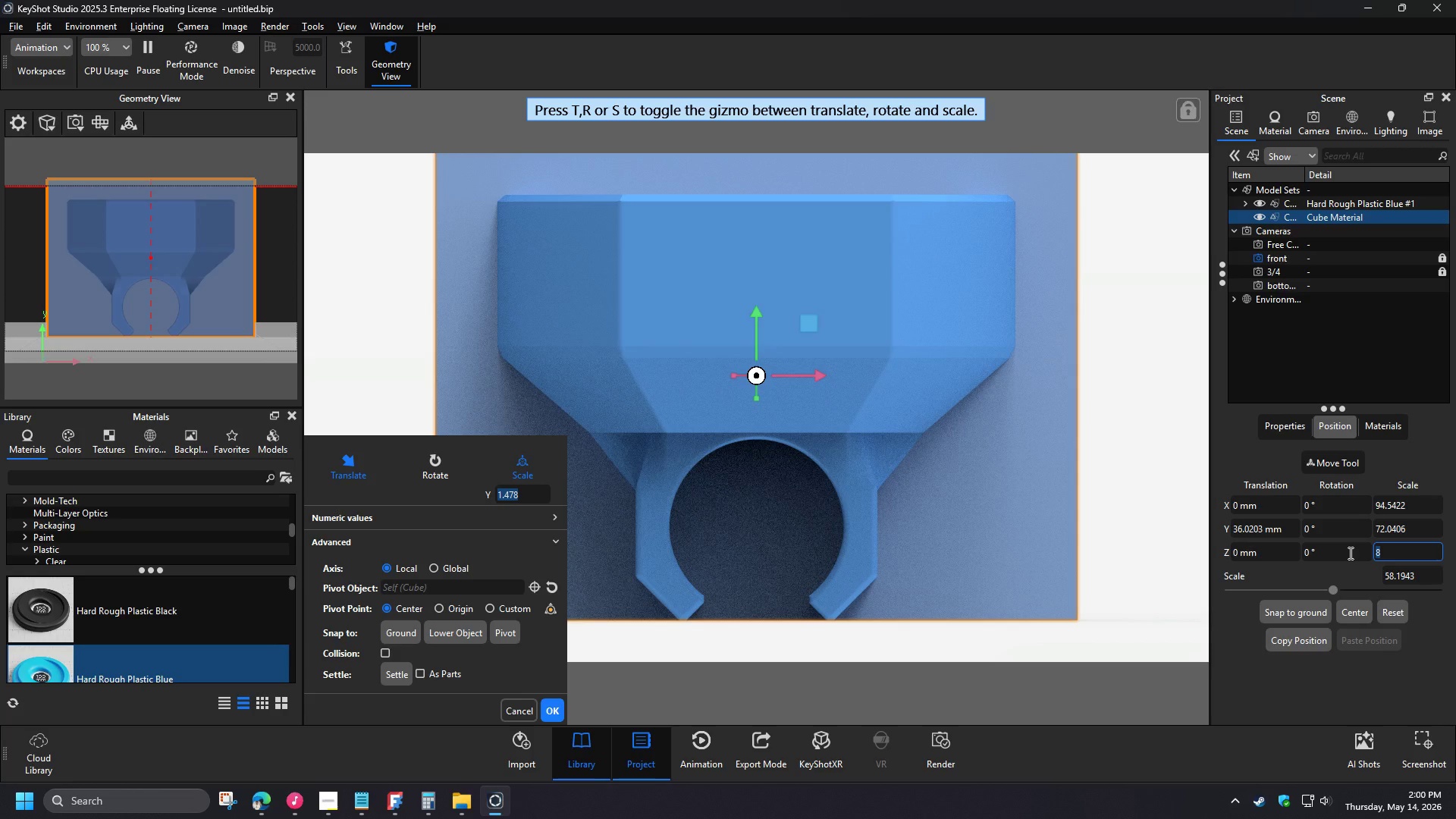 
wait(8.05)
 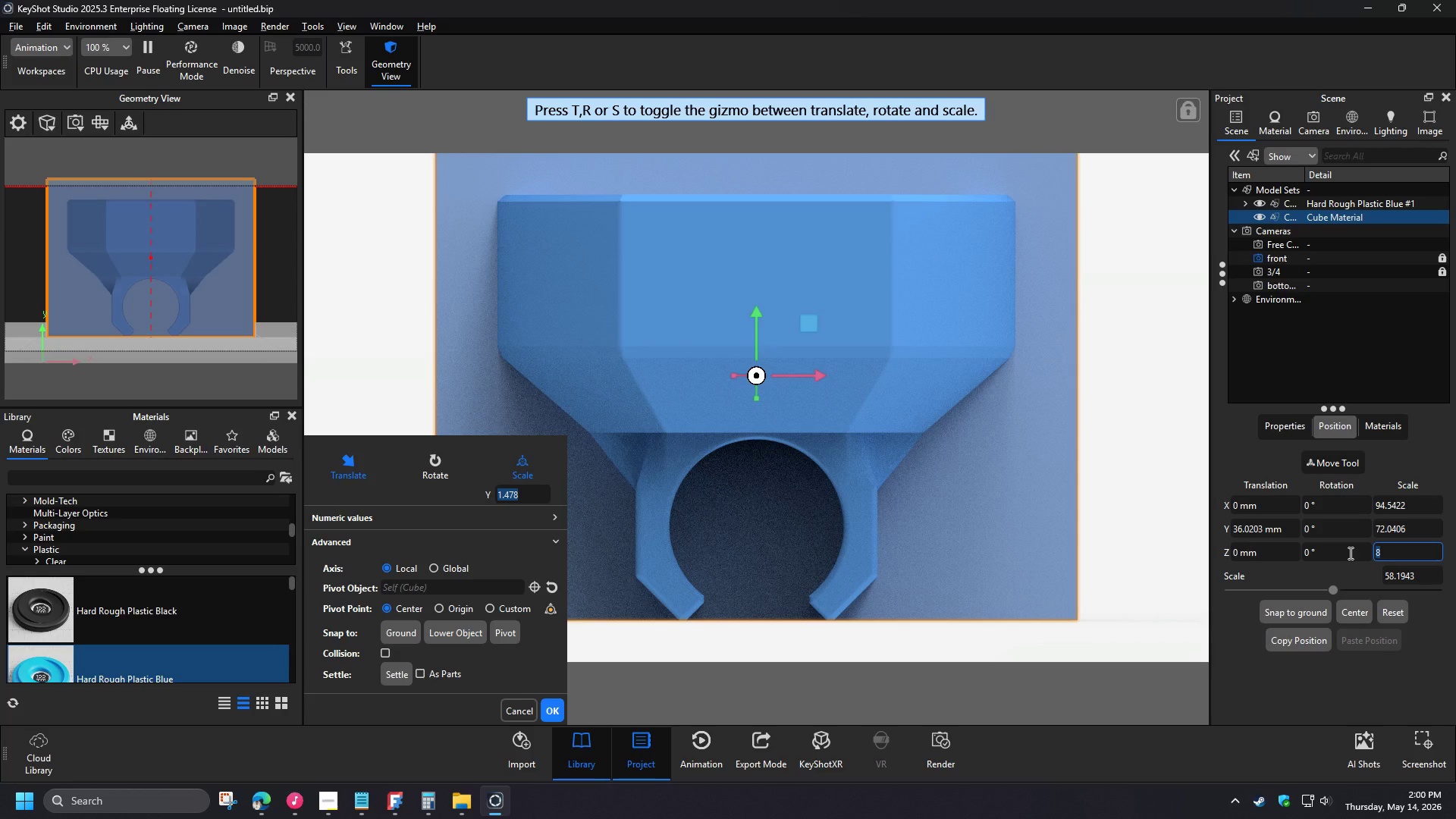 
left_click_drag(start_coordinate=[733, 377], to_coordinate=[737, 376])
 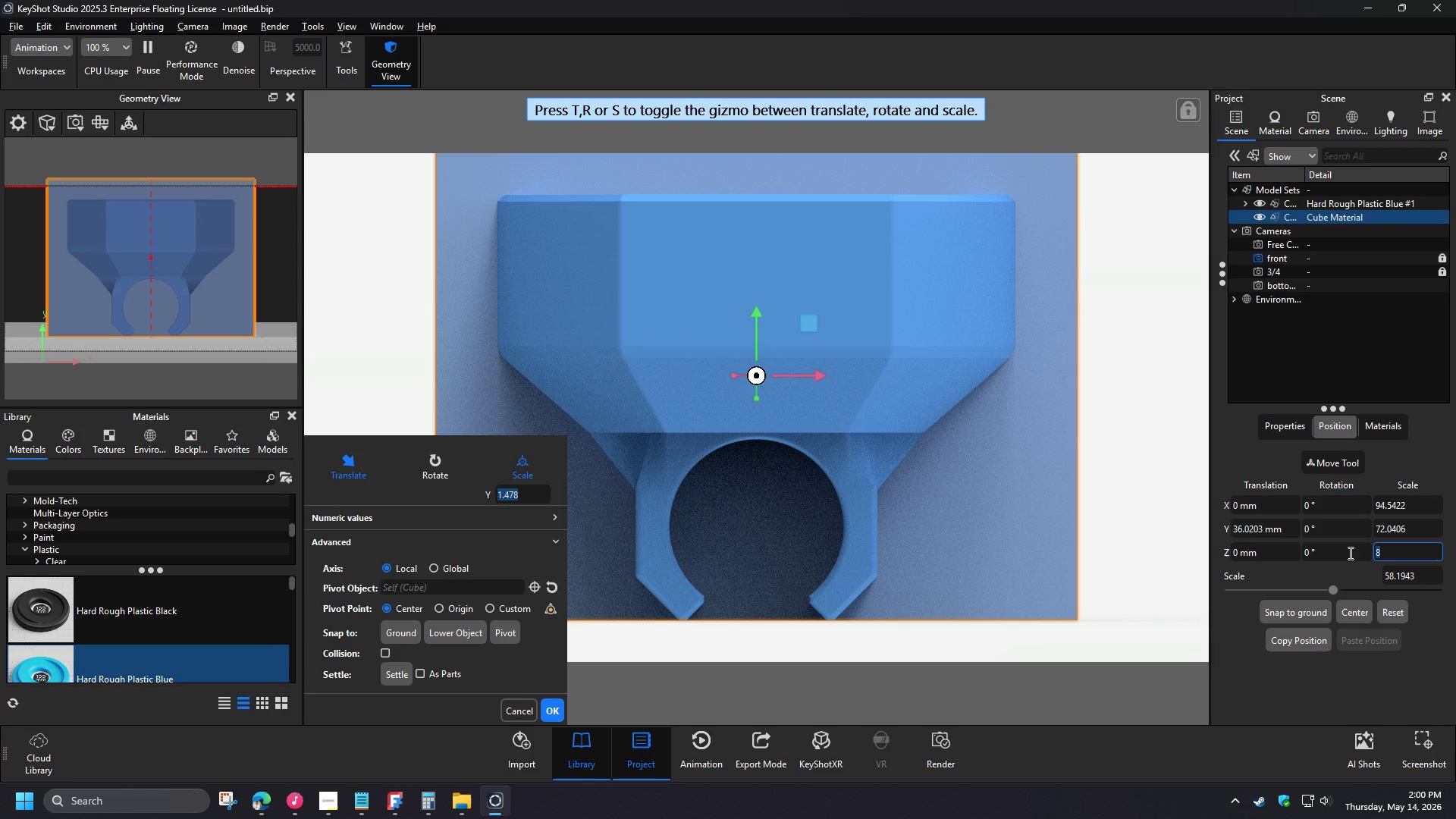 
left_click_drag(start_coordinate=[1401, 556], to_coordinate=[1360, 548])
 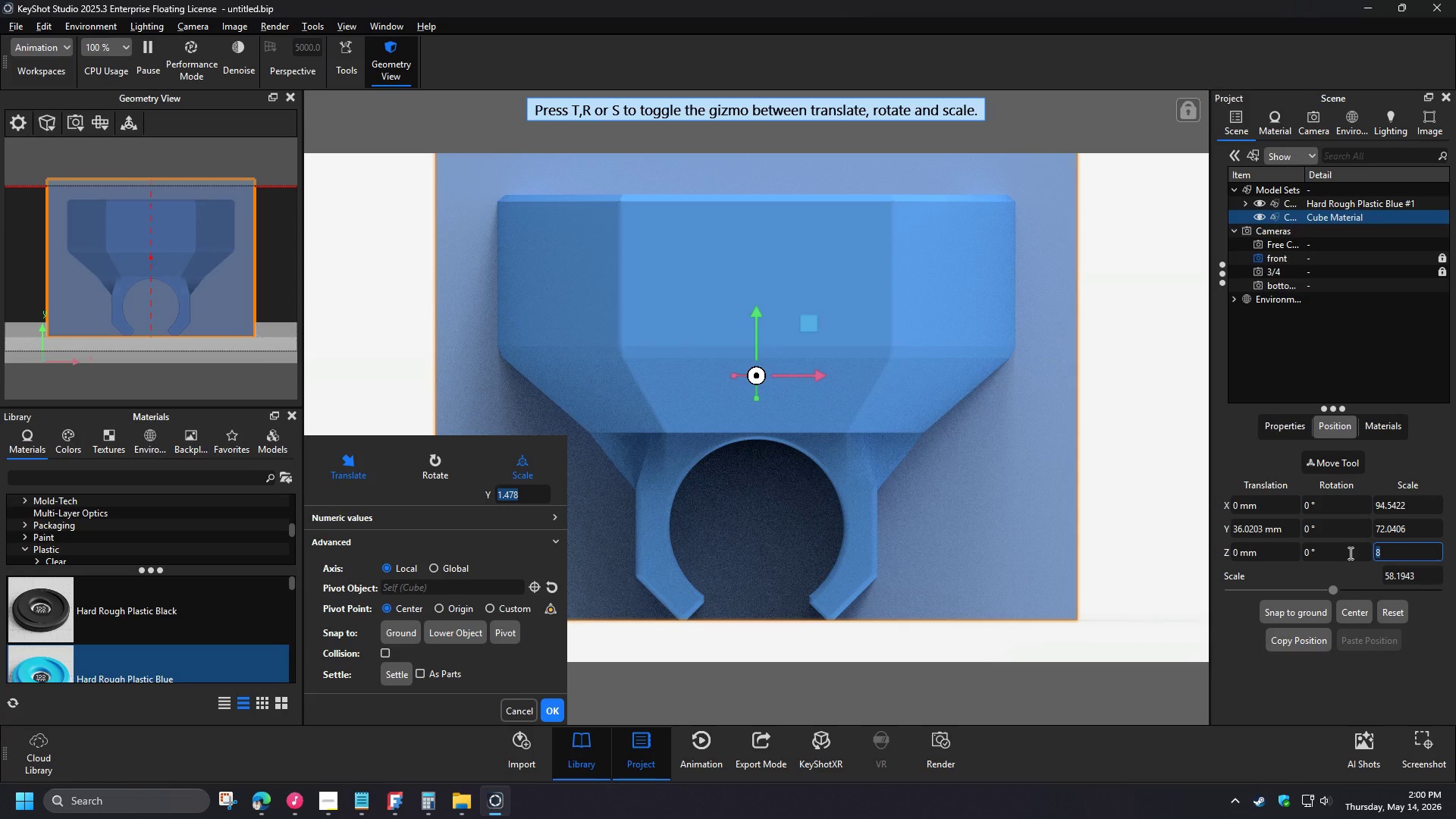 
key(Numpad4)
 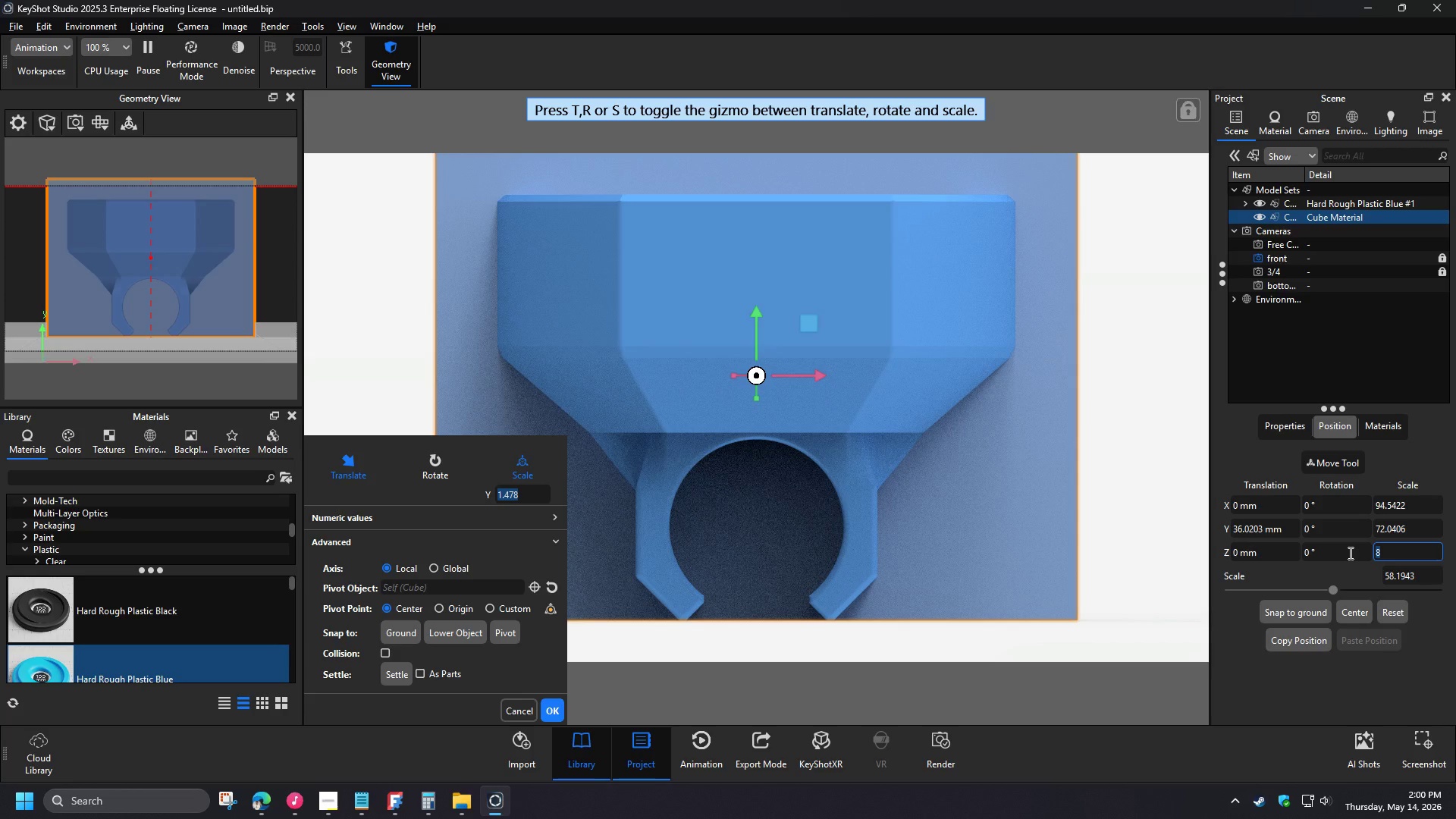 
key(Numpad5)
 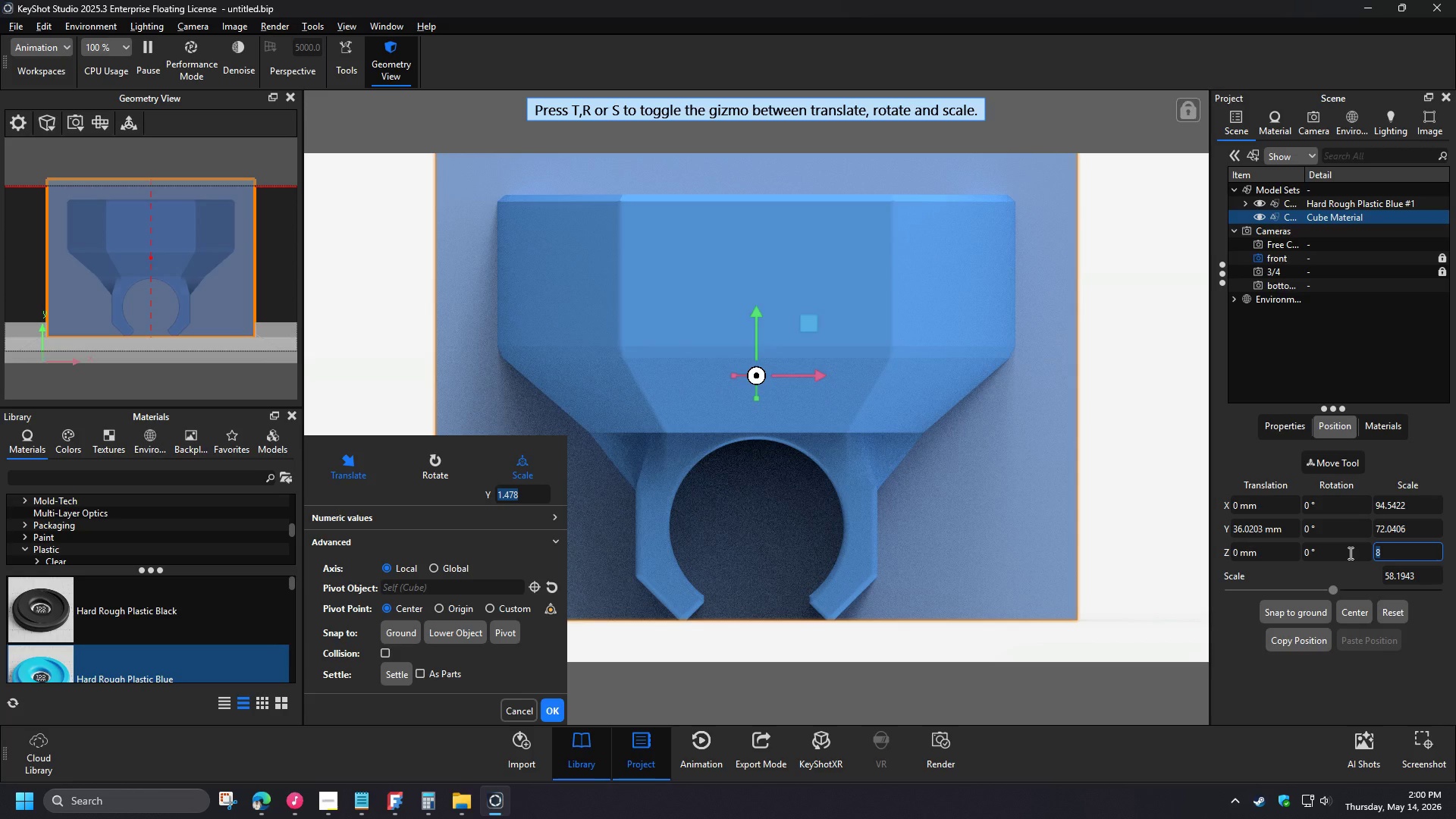 
key(NumpadEnter)
 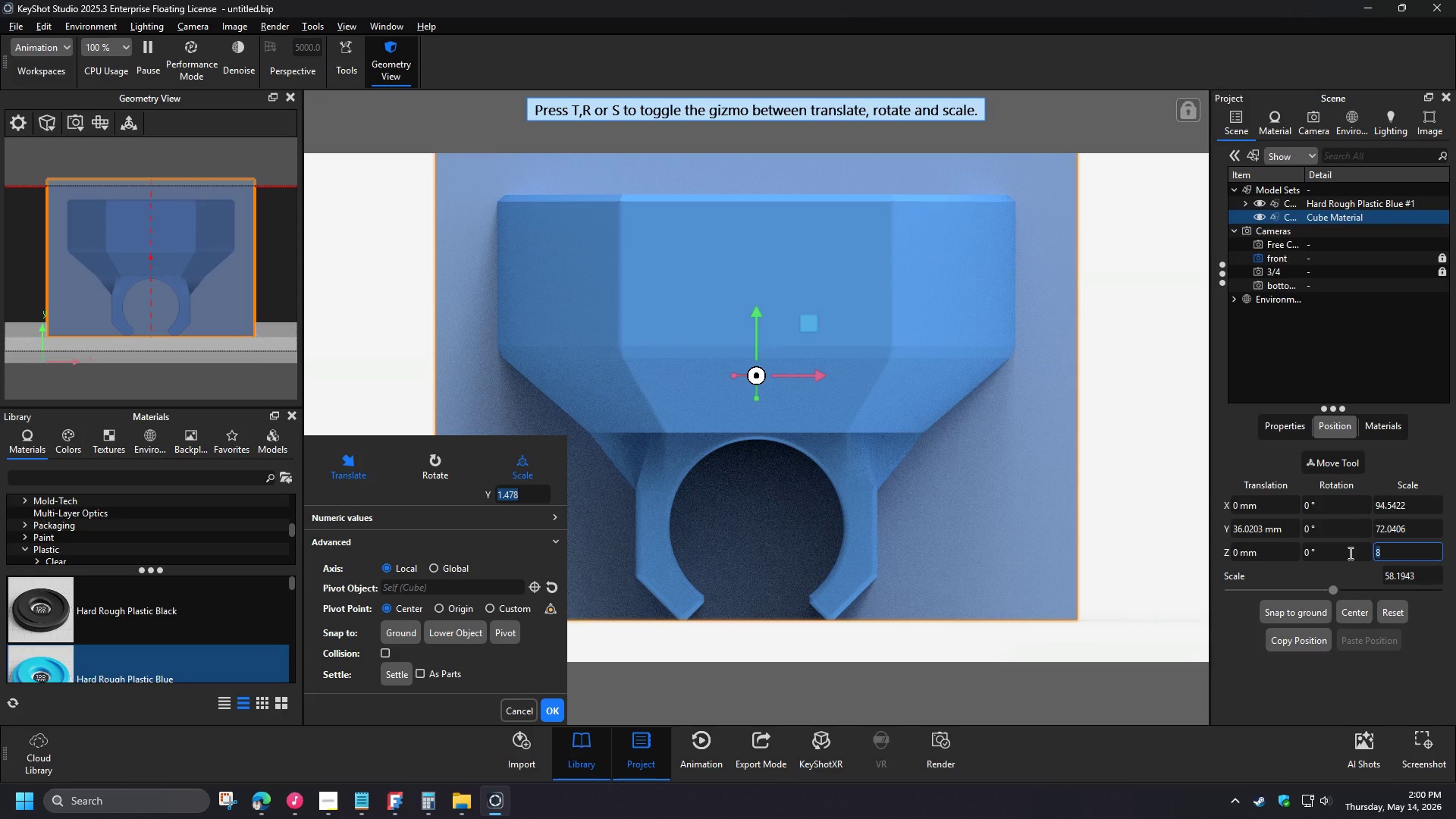 
wait(5.94)
 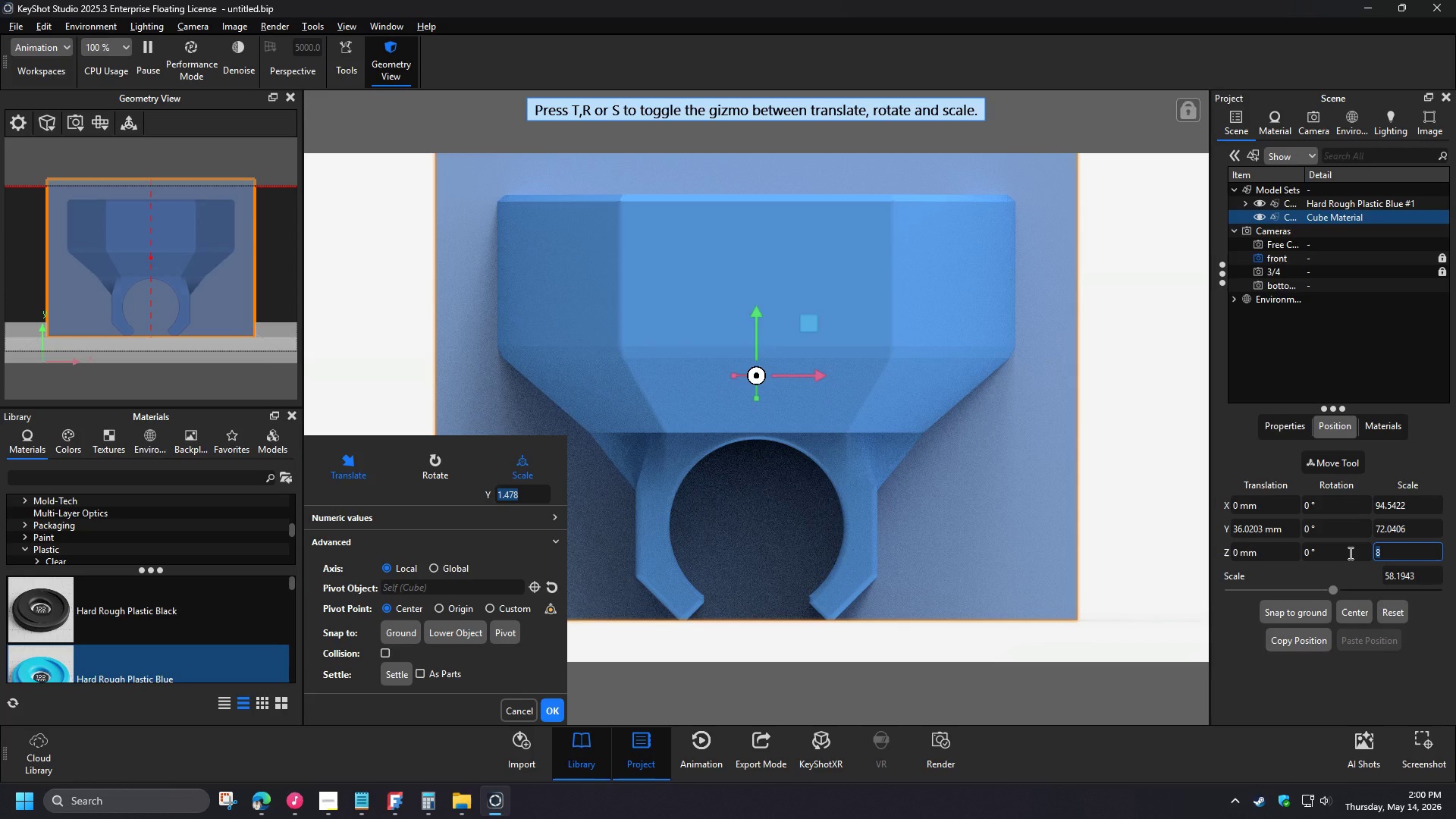 
left_click([545, 710])
 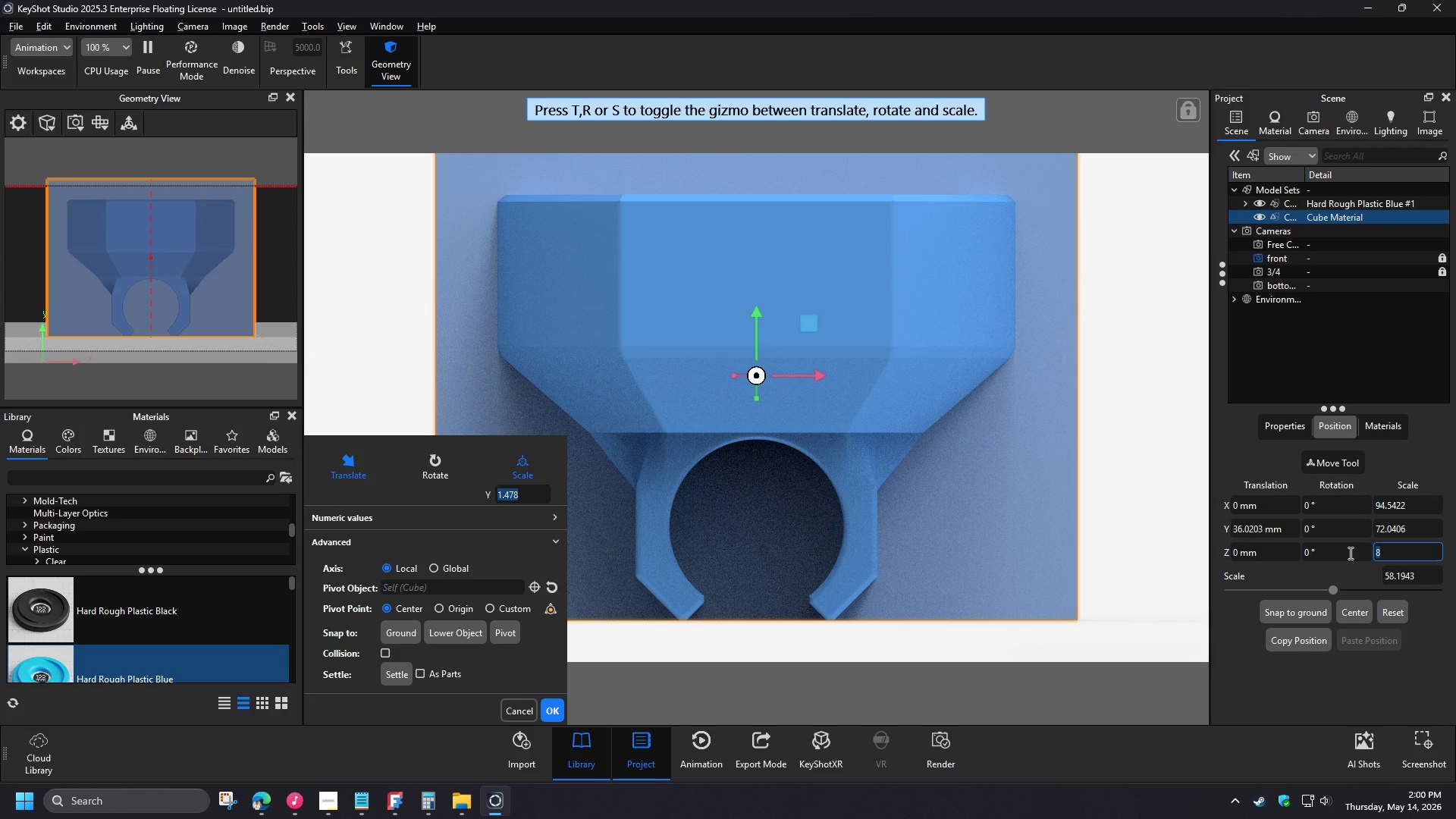 
left_click([1308, 127])
 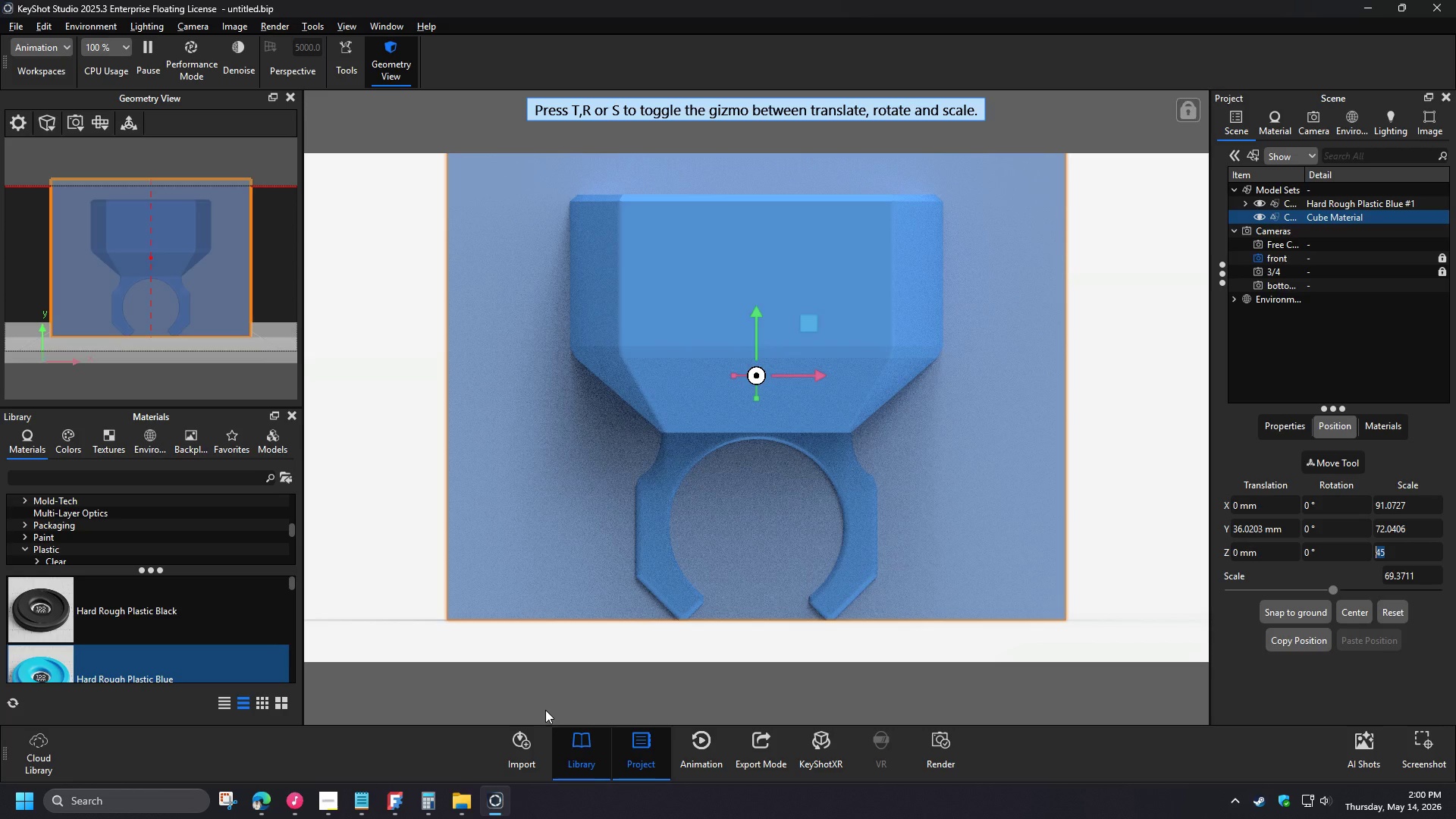 
left_click([1282, 152])
 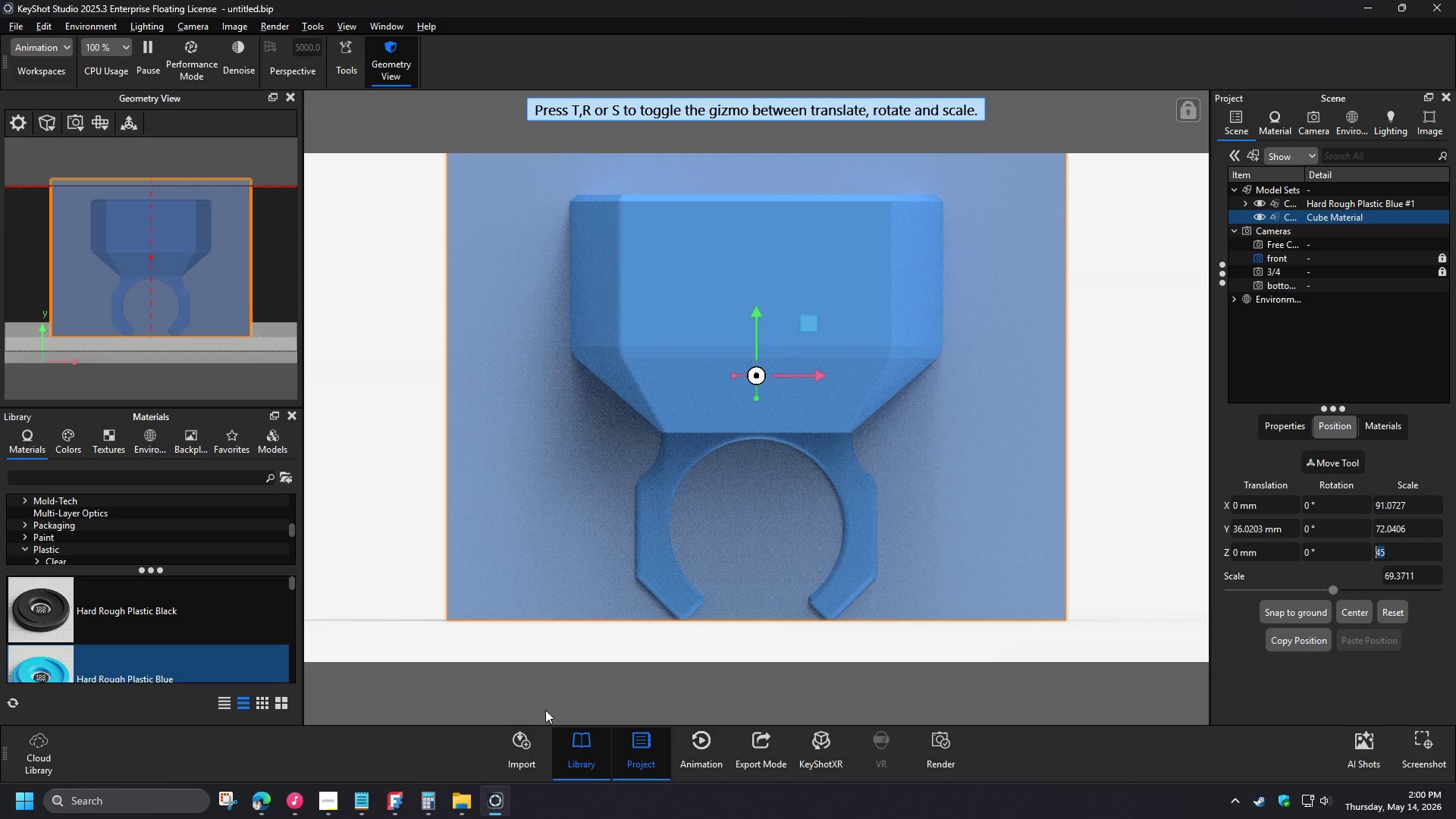 
left_click_drag(start_coordinate=[737, 449], to_coordinate=[889, 529])
 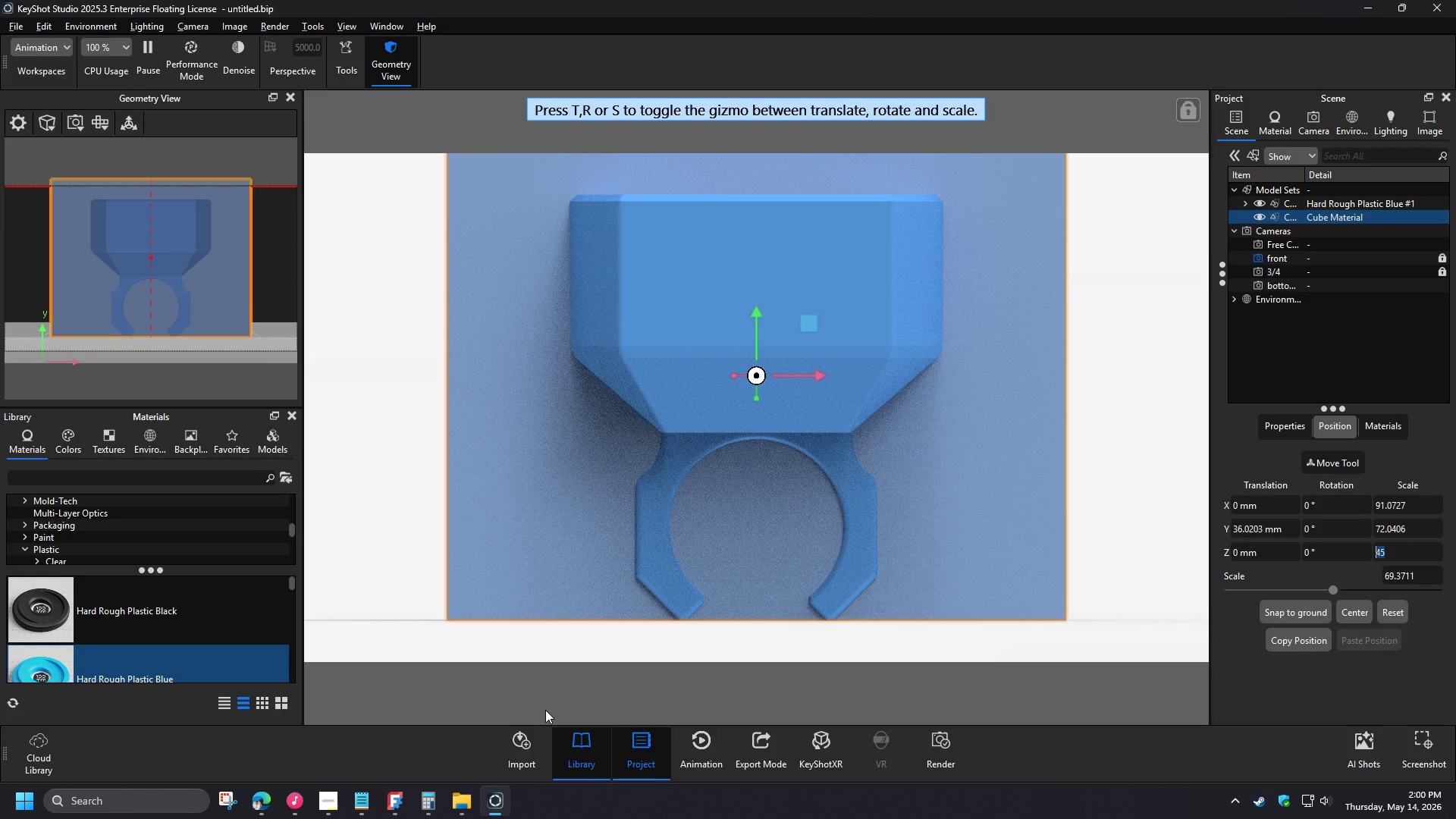 
left_click_drag(start_coordinate=[597, 498], to_coordinate=[612, 475])
 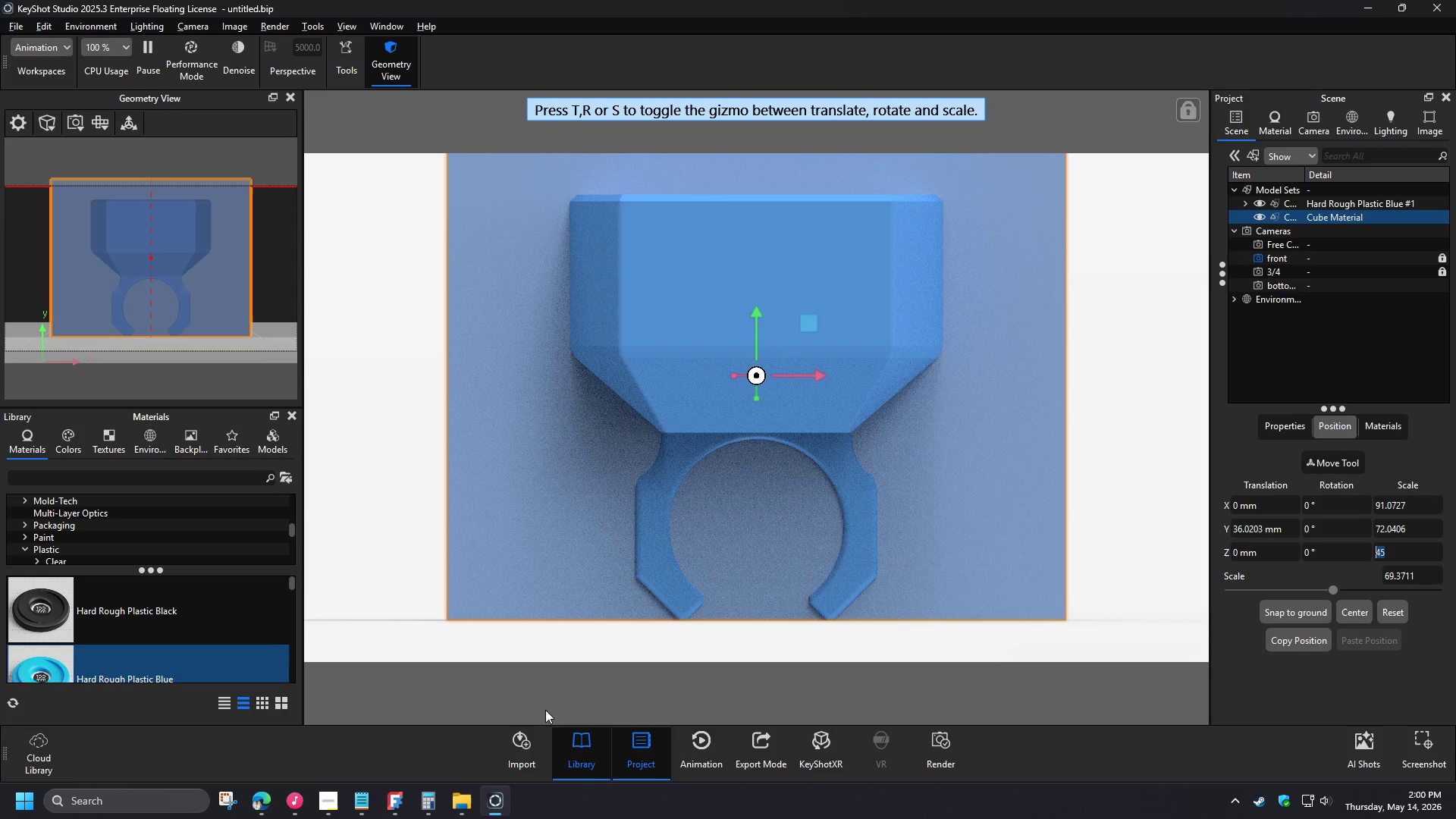 
left_click([1279, 167])
 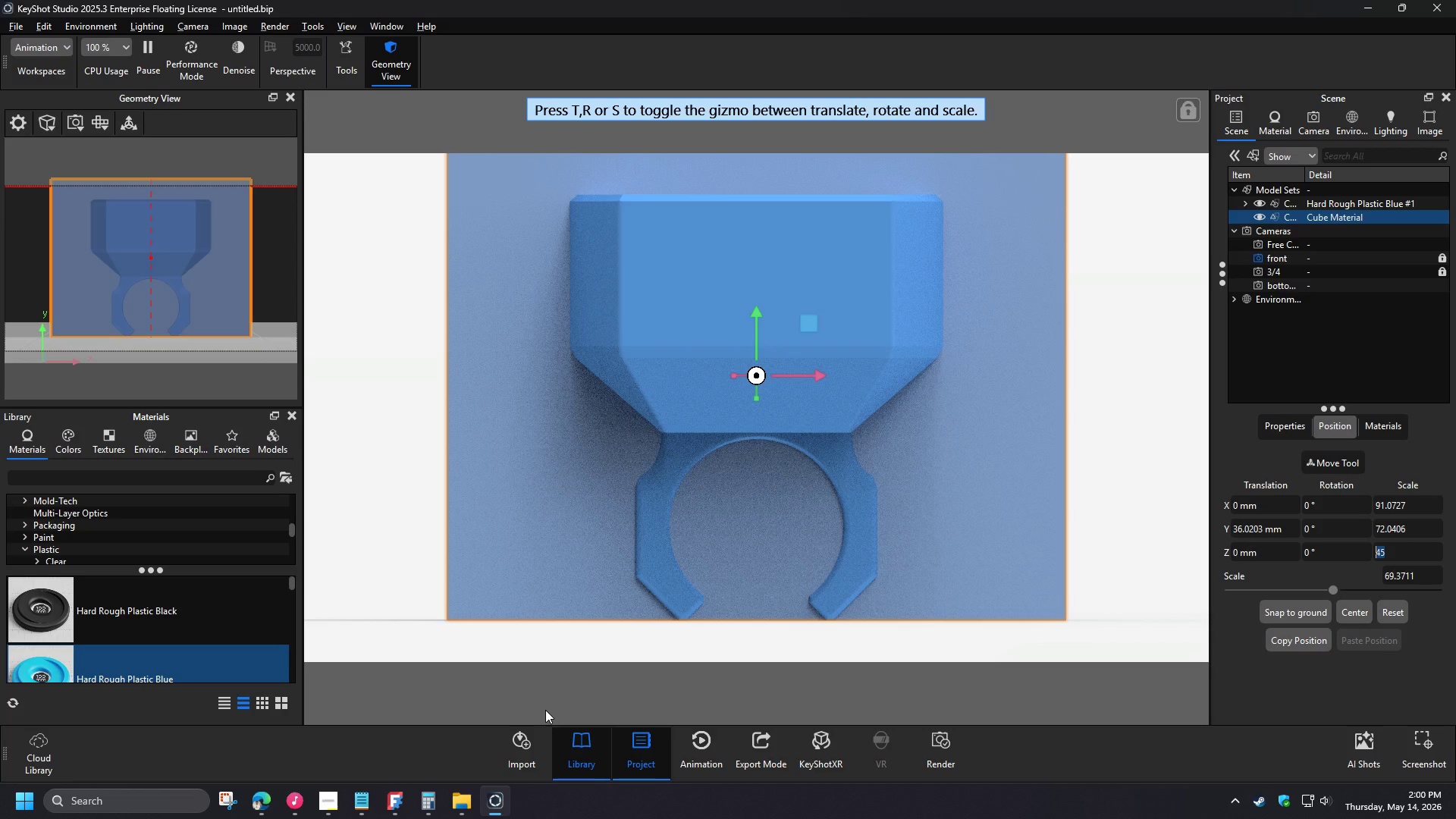 
left_click([1224, 125])
 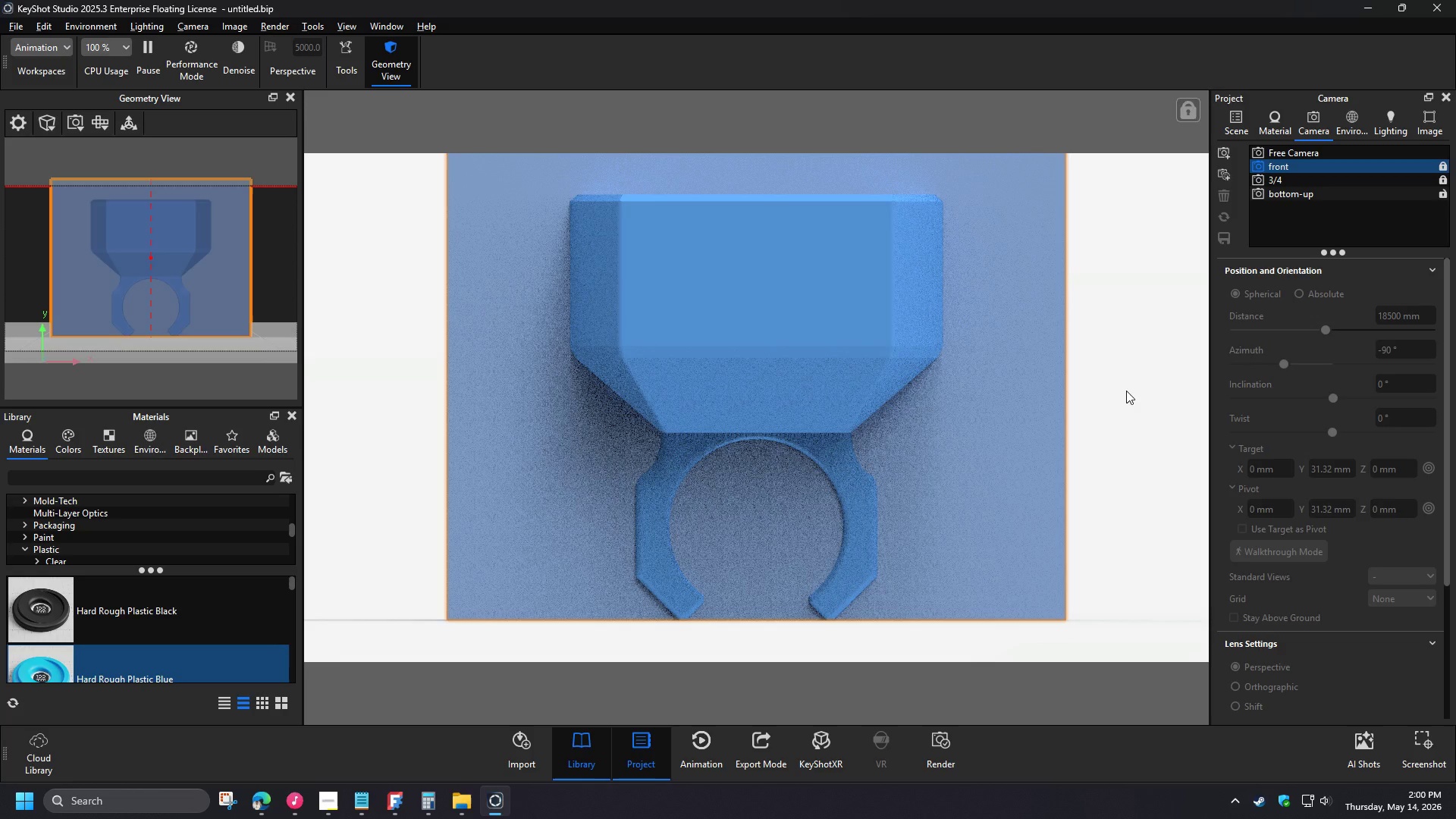 
left_click([1318, 221])
 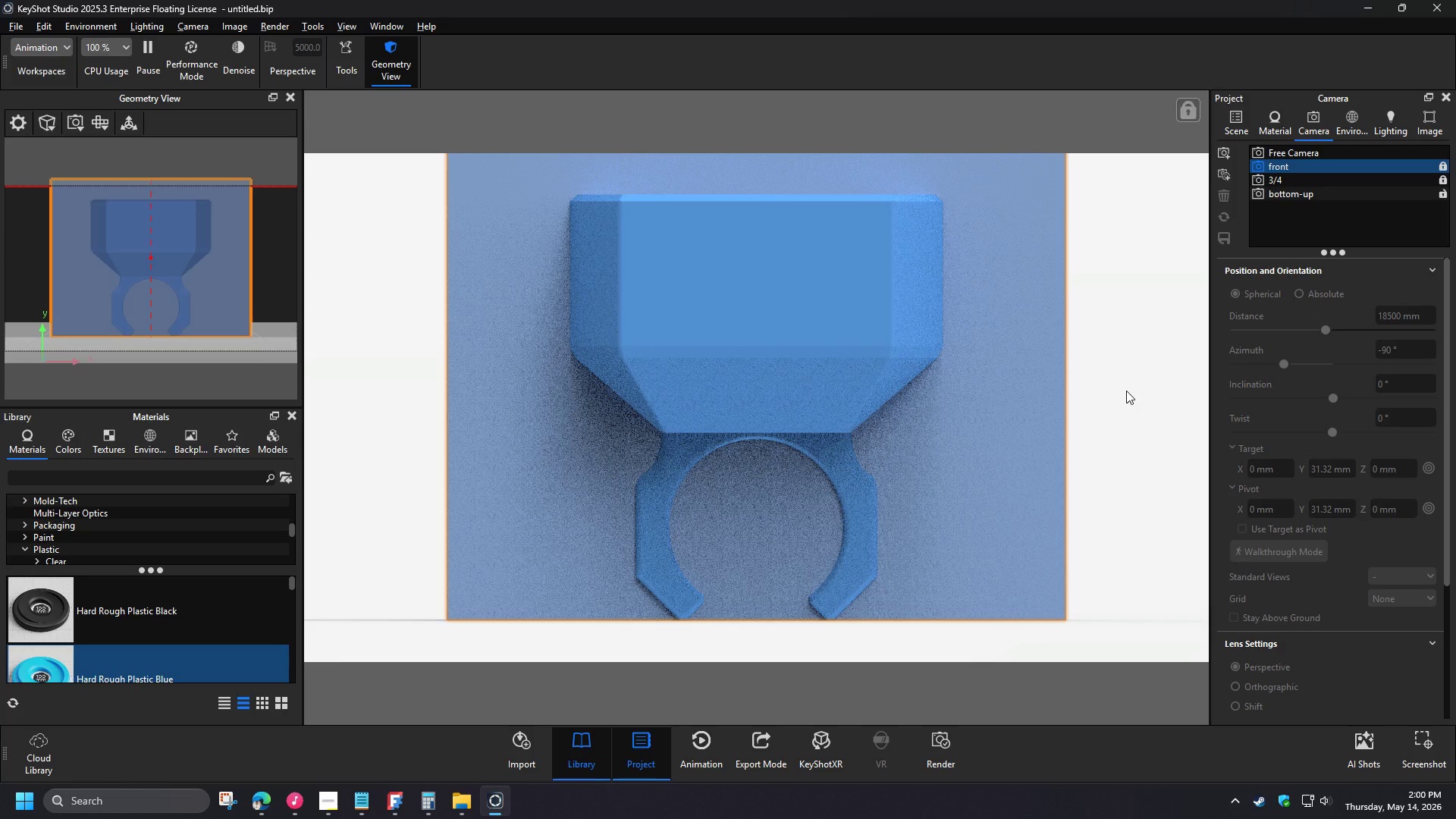 
scroll: coordinate [935, 447], scroll_direction: down, amount: 4.0
 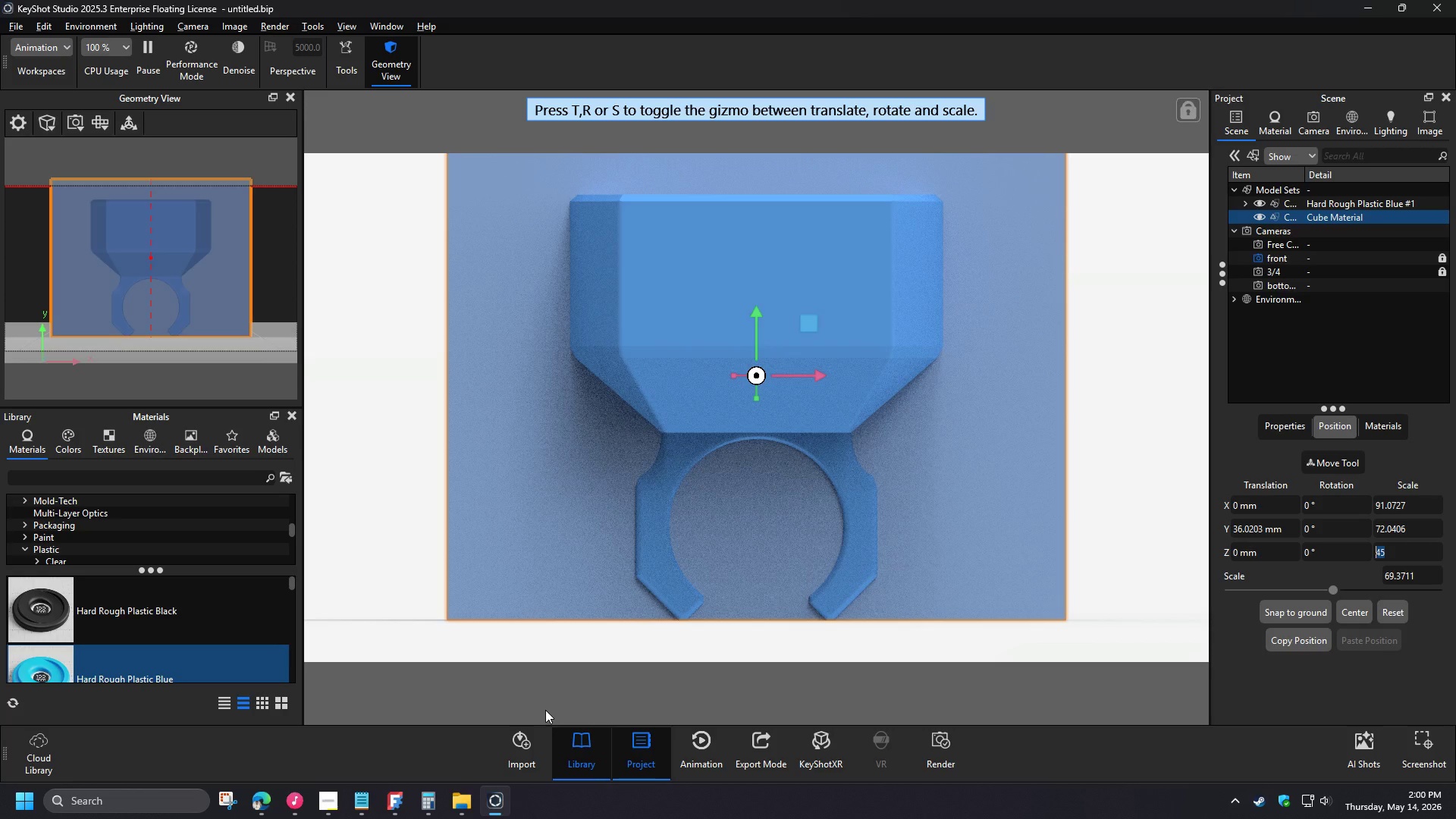 
left_click([1342, 462])
 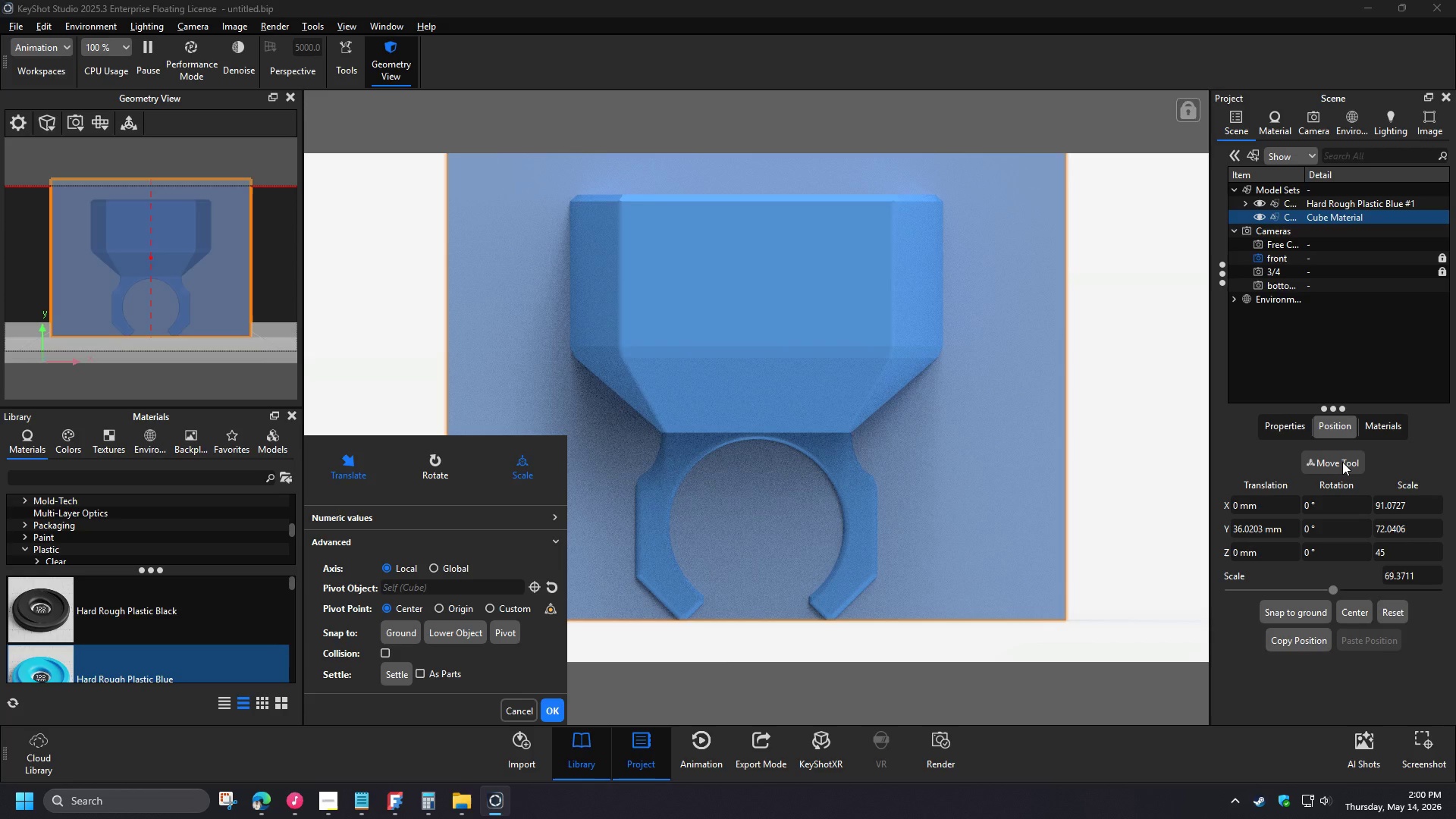 
left_click([512, 711])
 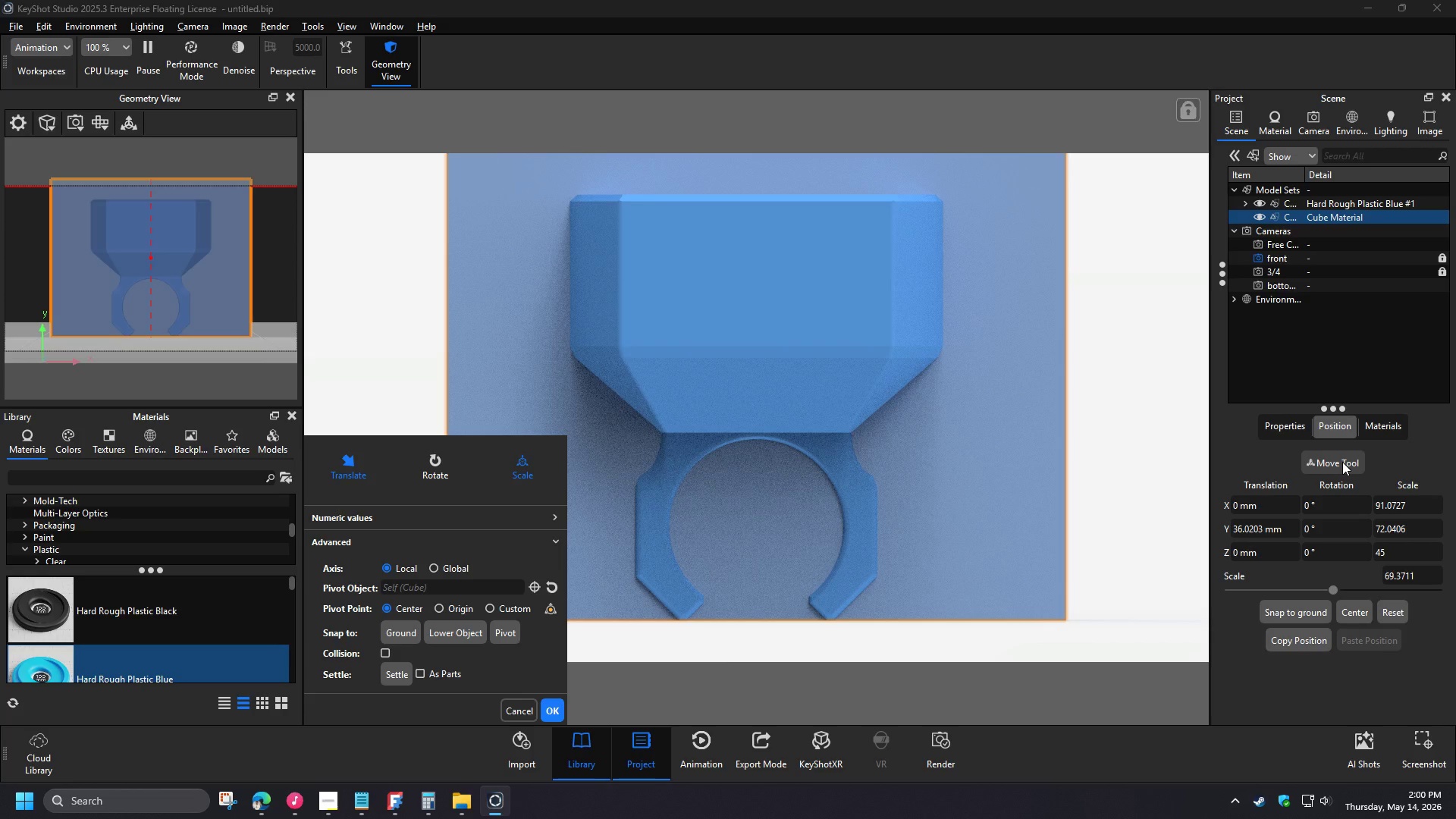 
left_click_drag(start_coordinate=[1272, 554], to_coordinate=[1206, 551])
 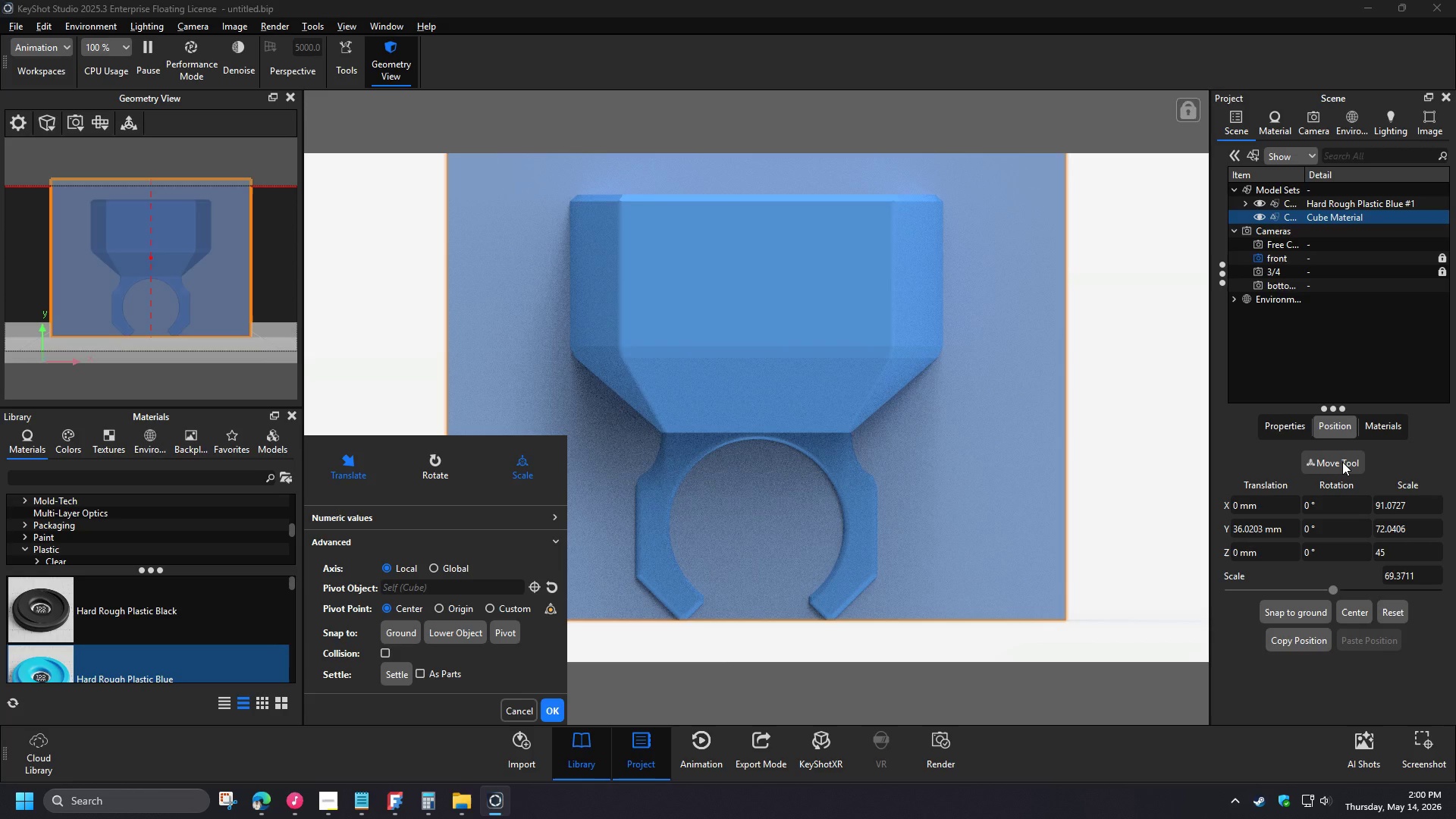 
key(Numpad5)
 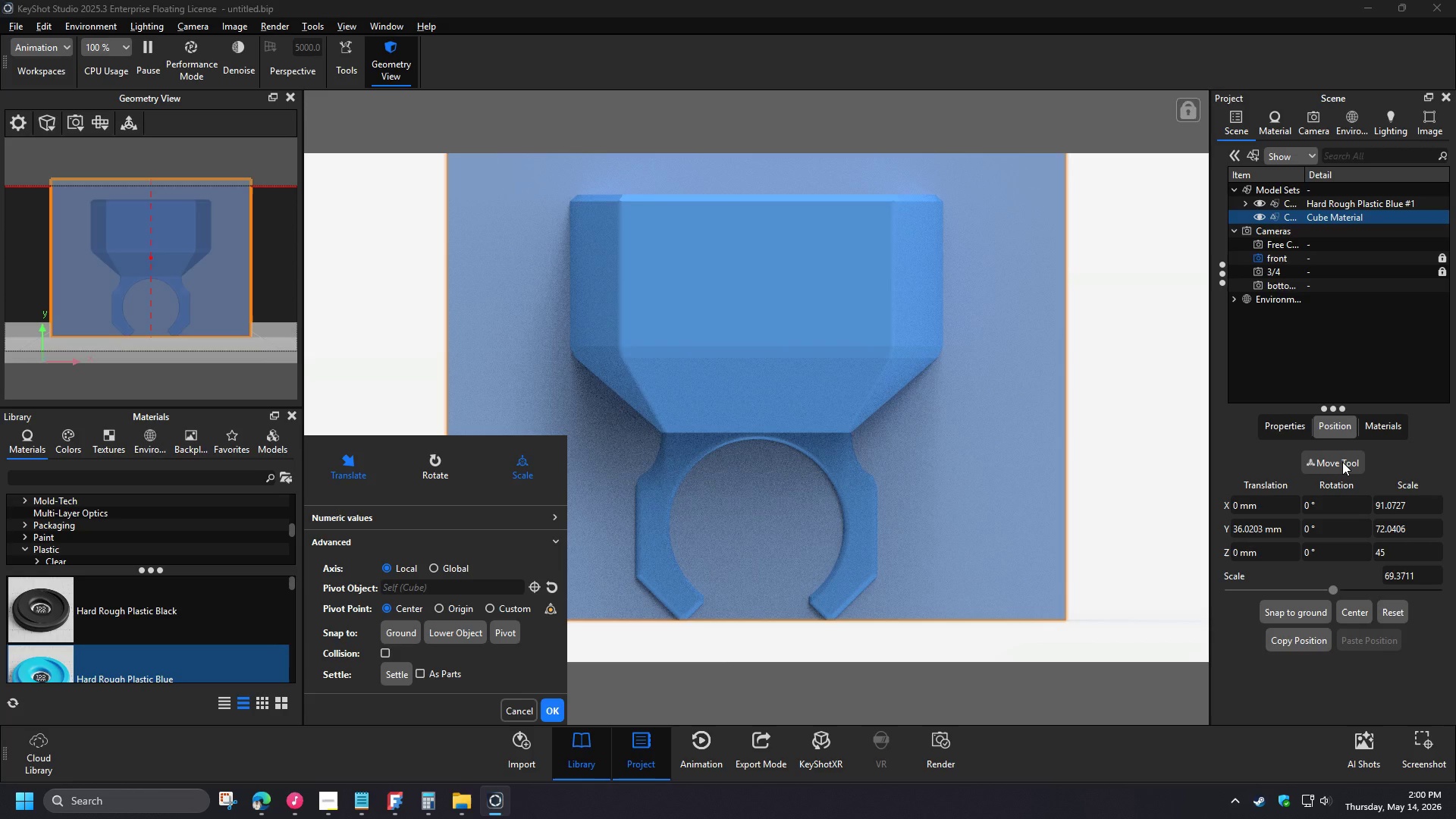 
key(NumpadEnter)
 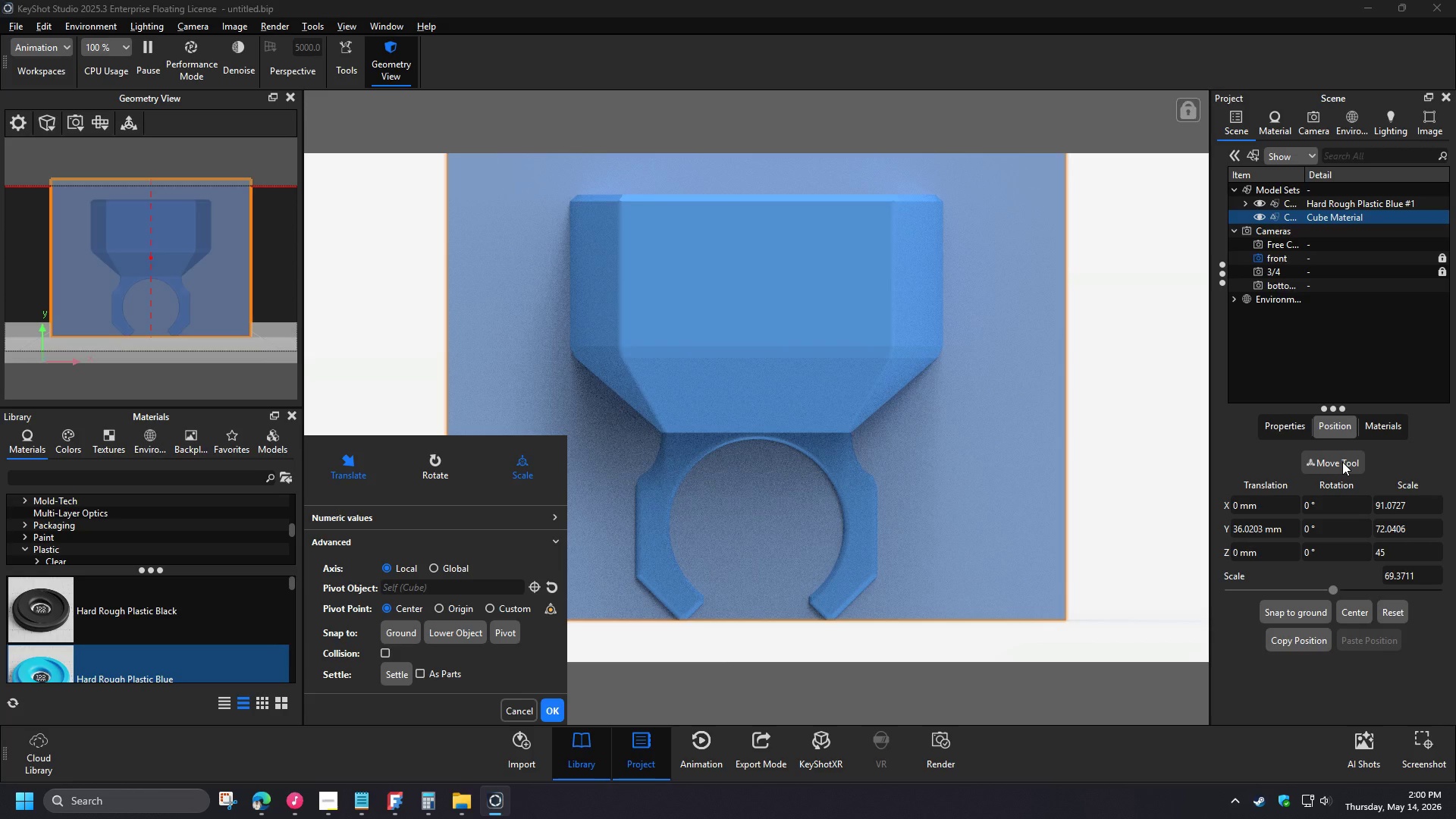 
left_click_drag(start_coordinate=[1266, 554], to_coordinate=[1216, 551])
 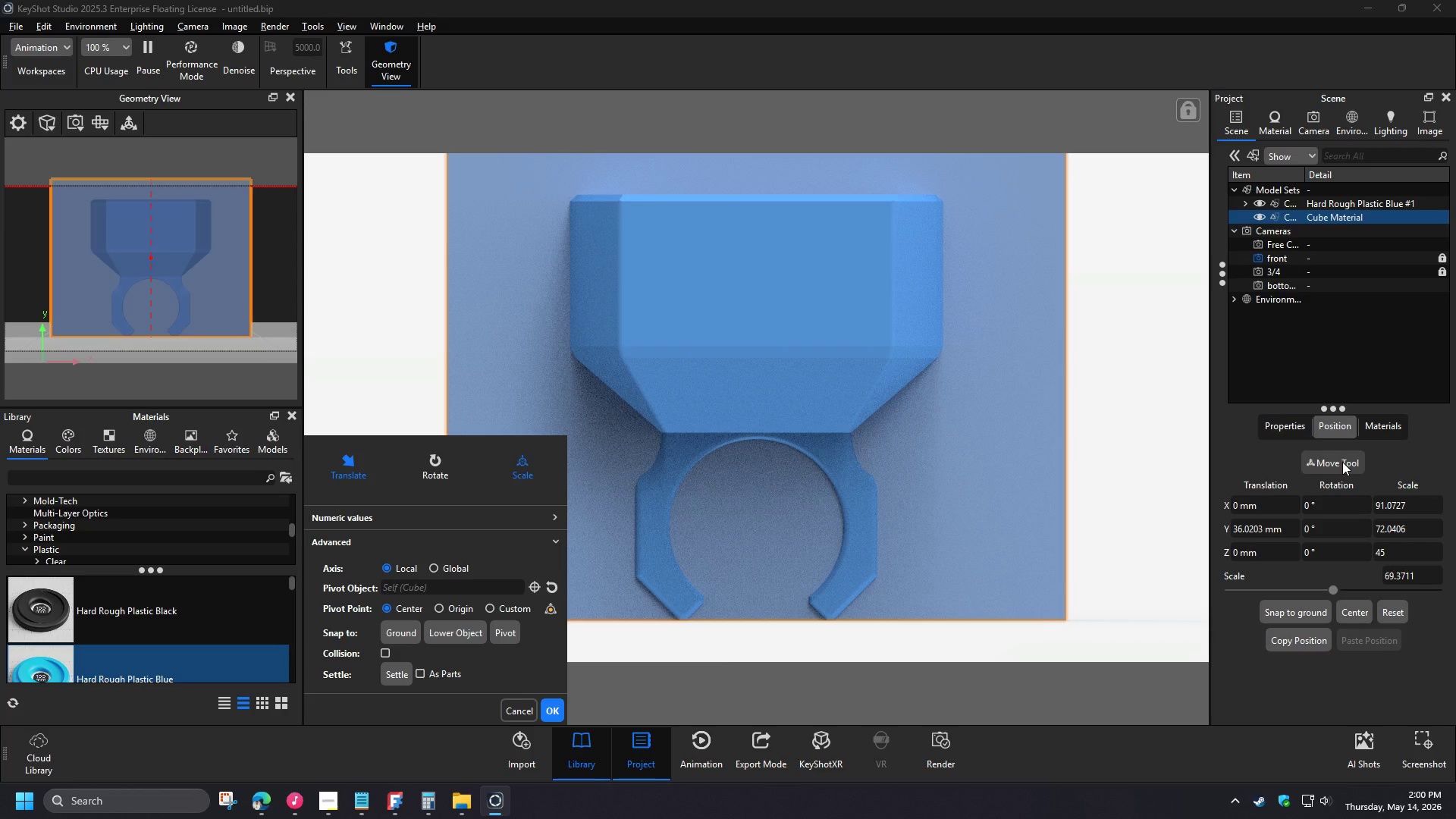 
key(Numpad1)
 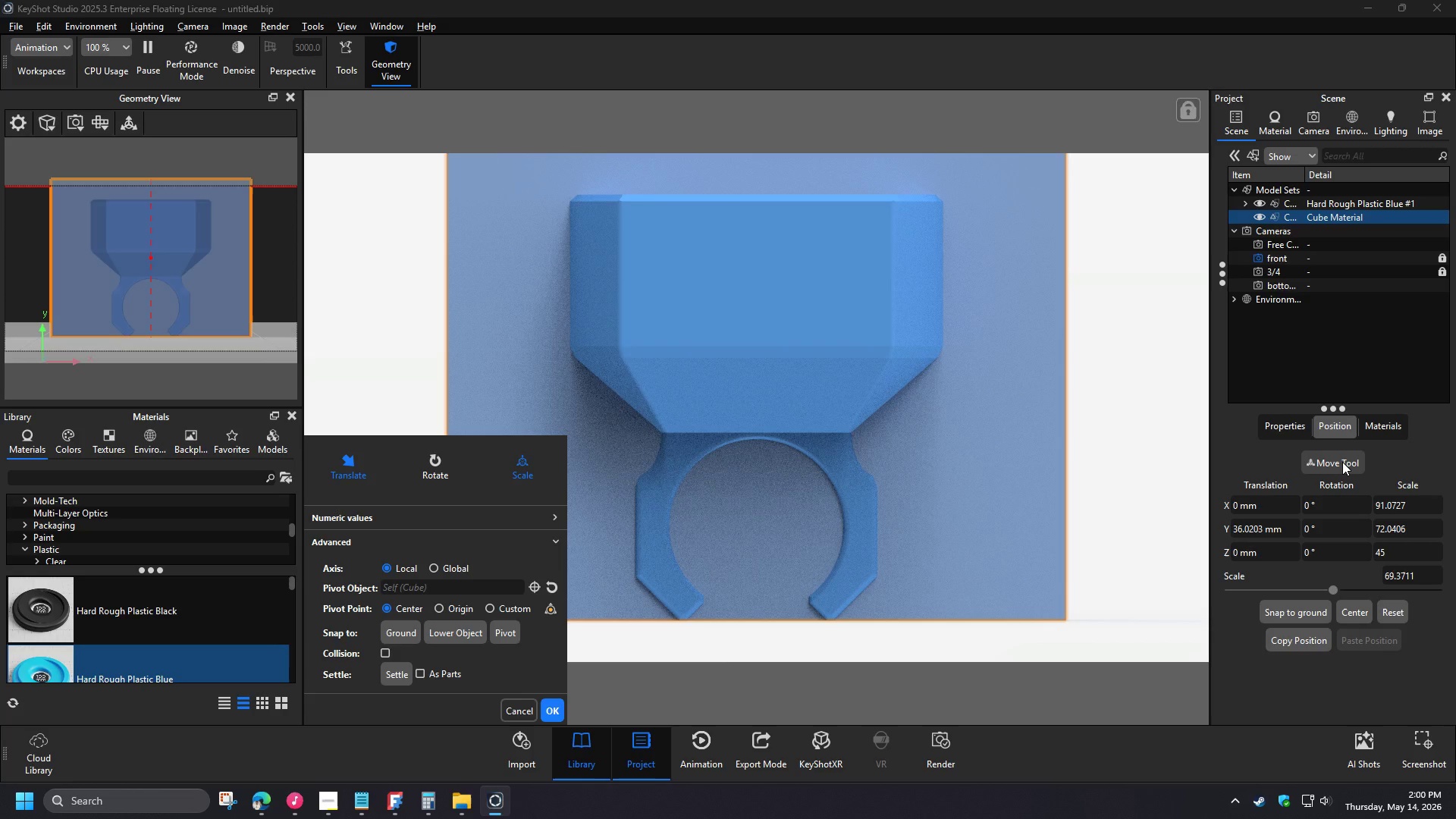 
key(Numpad0)
 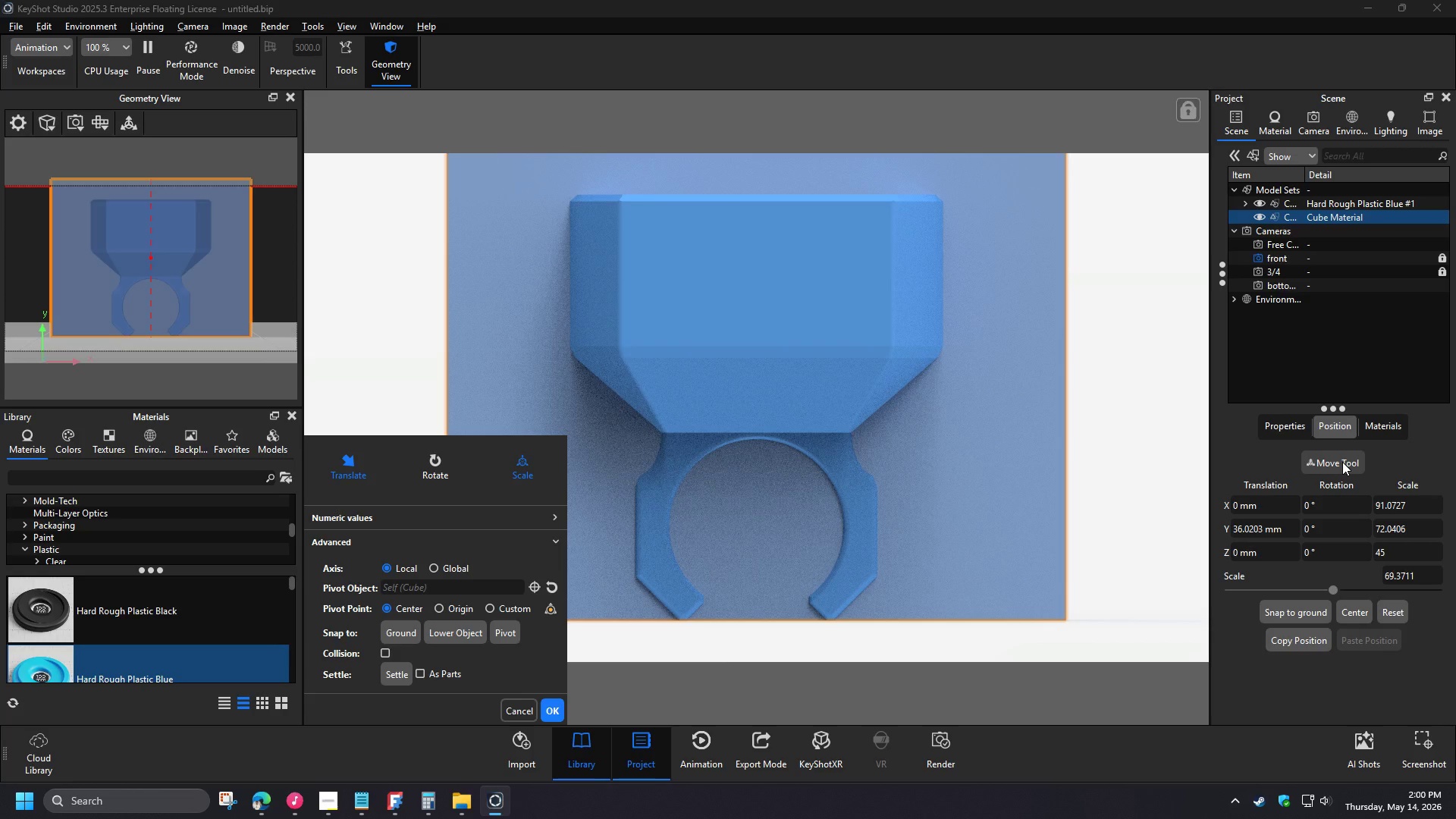 
key(NumpadEnter)
 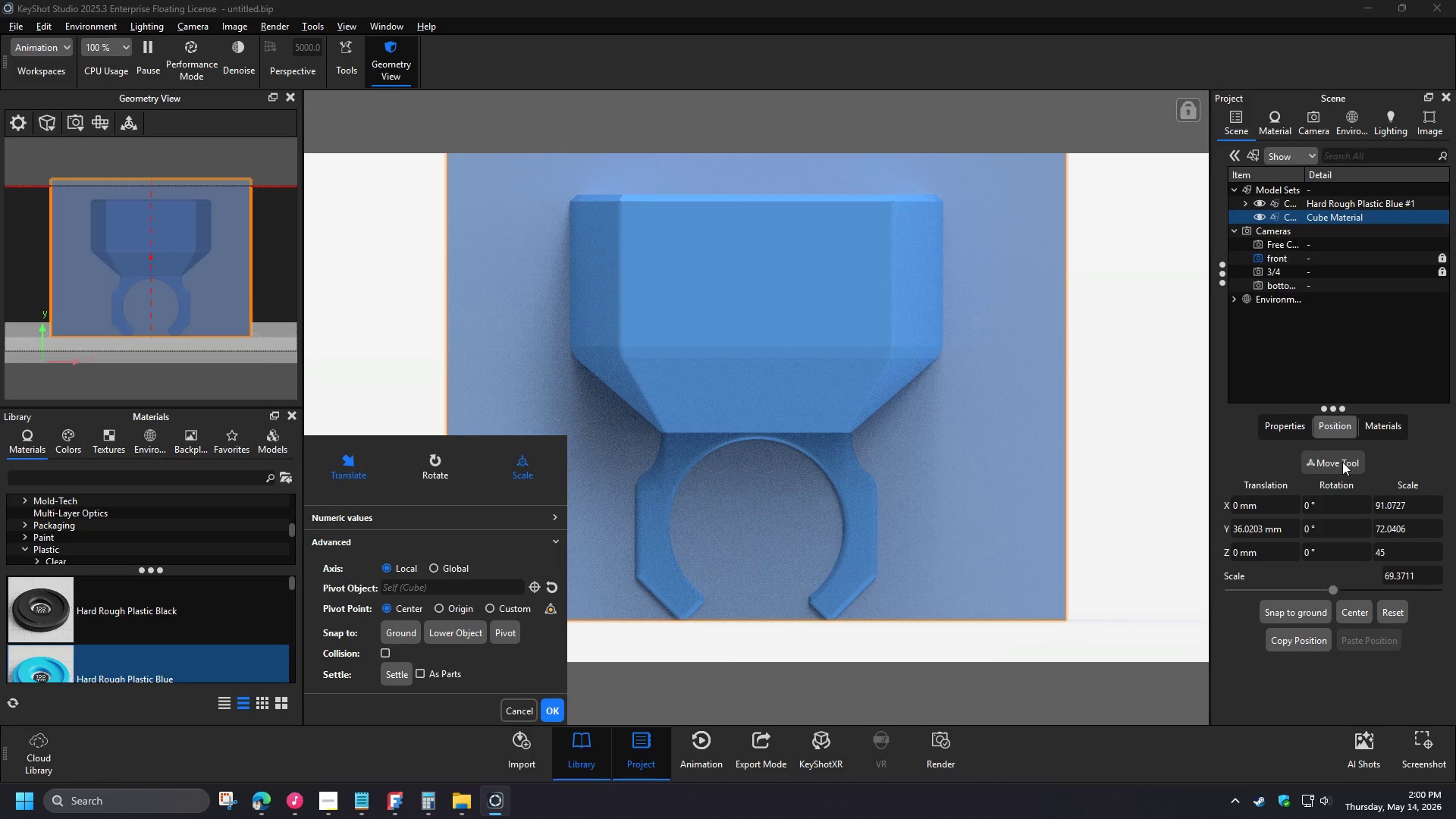 
left_click_drag(start_coordinate=[1272, 554], to_coordinate=[1199, 548])
 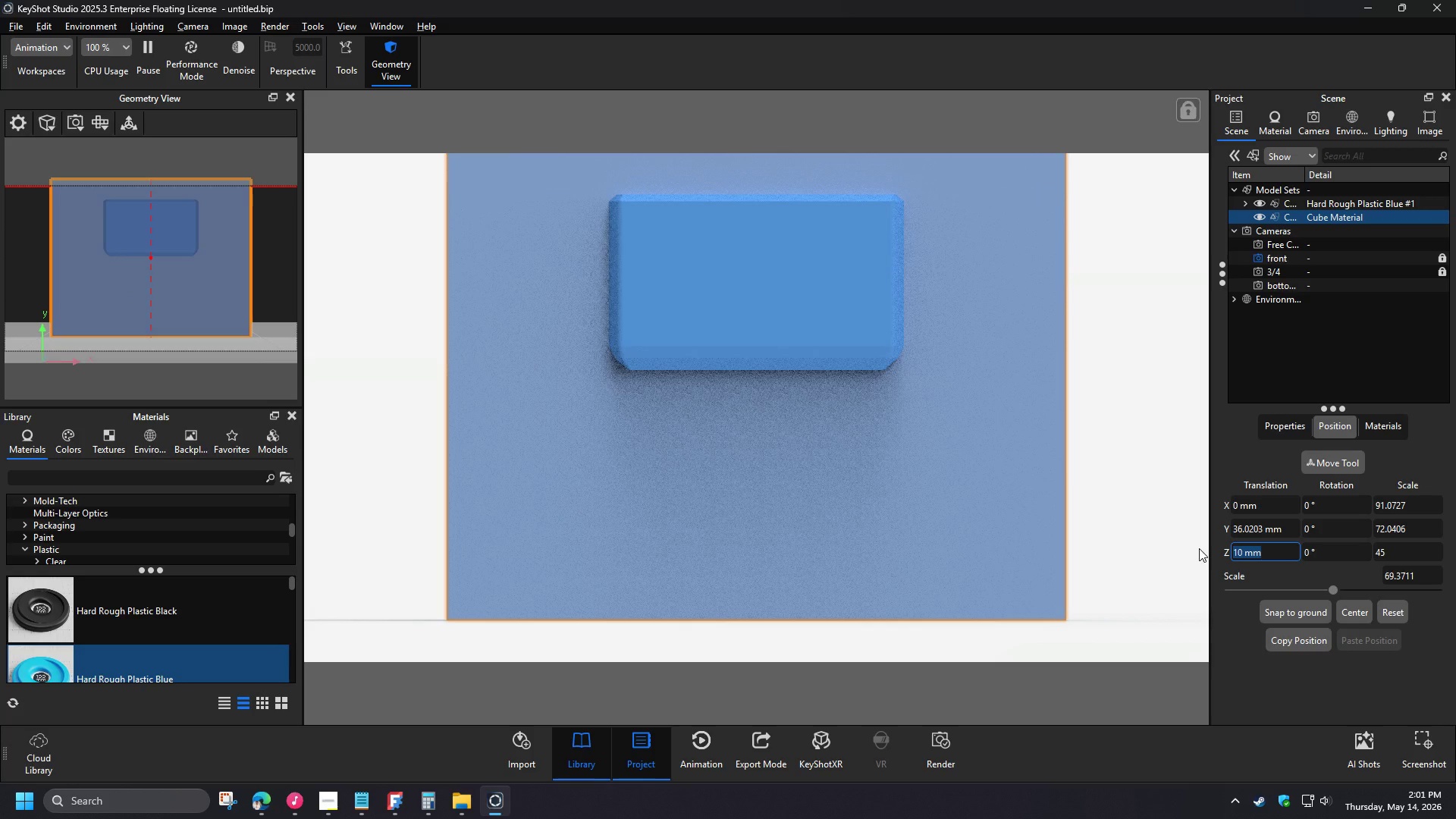 
key(Numpad1)
 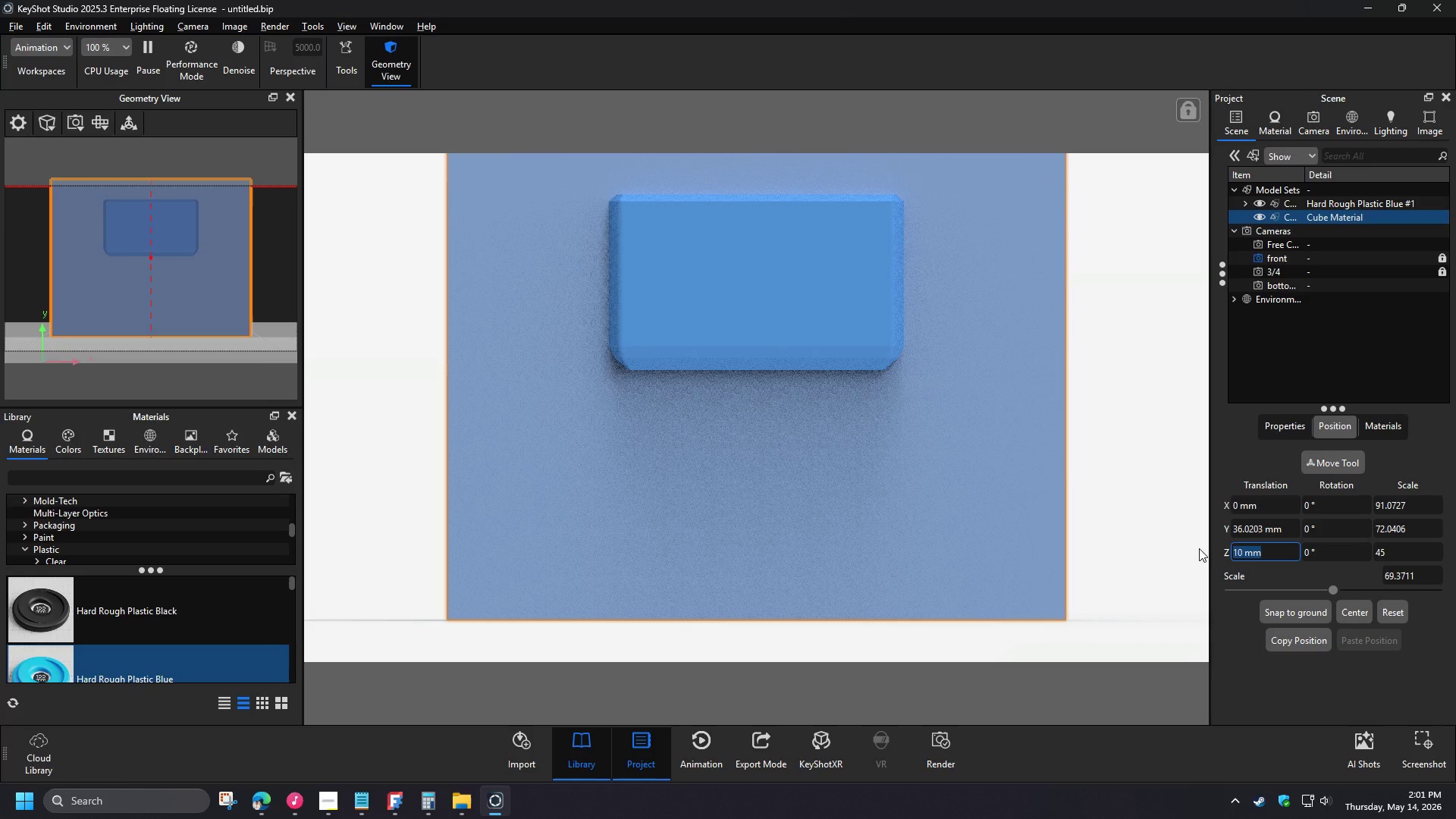 
key(Numpad5)
 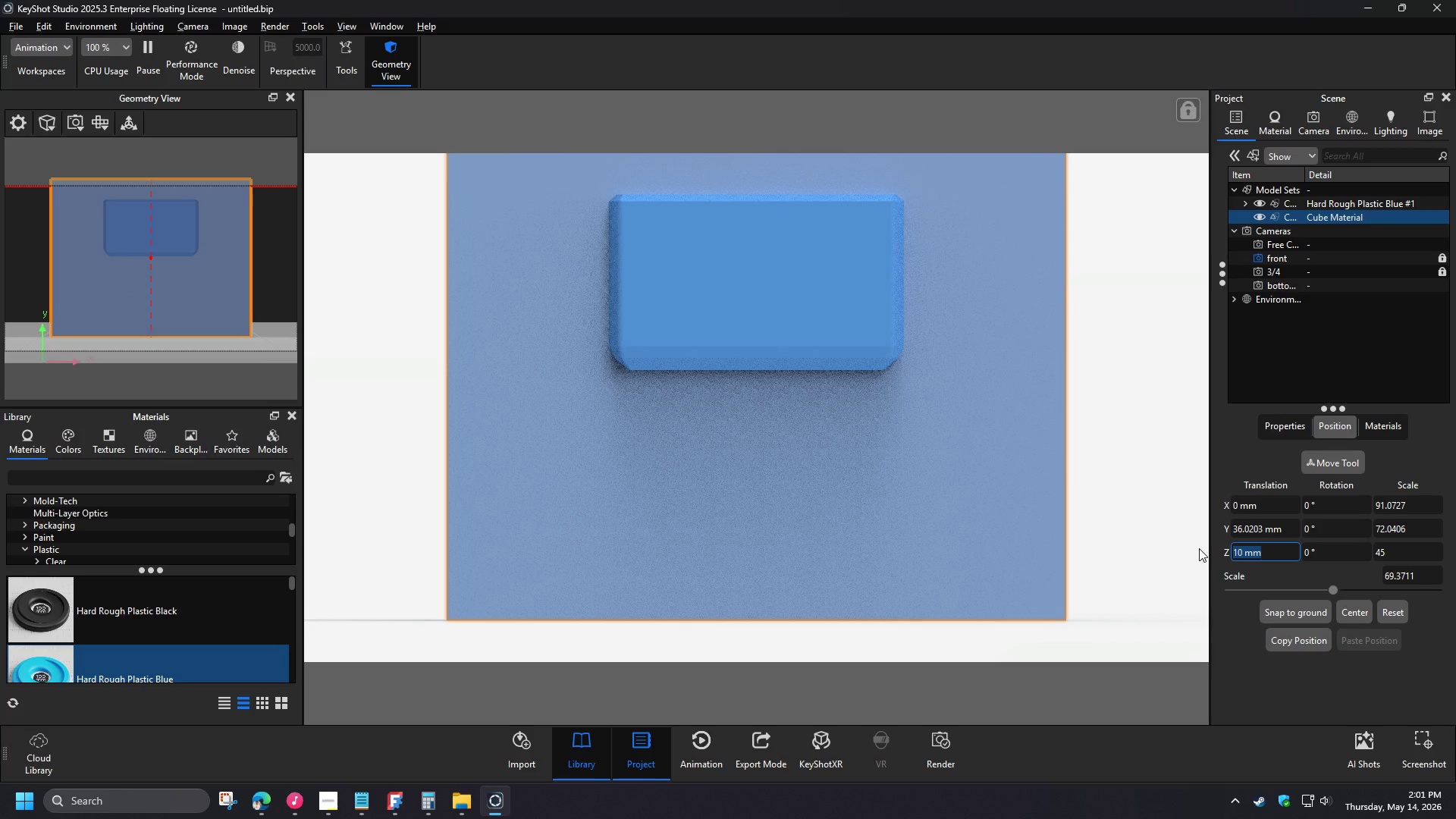 
key(NumpadEnter)
 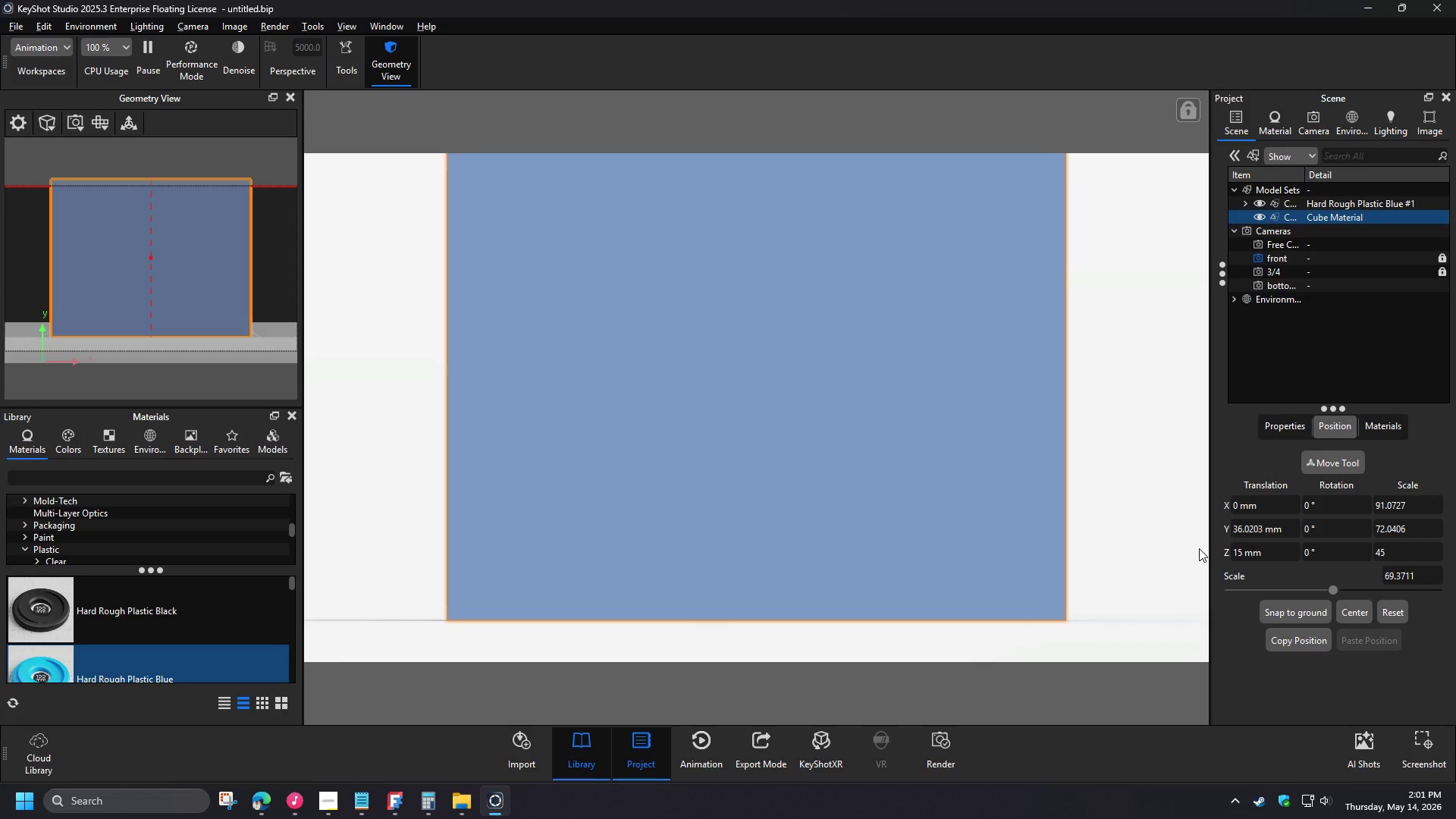 
right_click([1331, 210])
 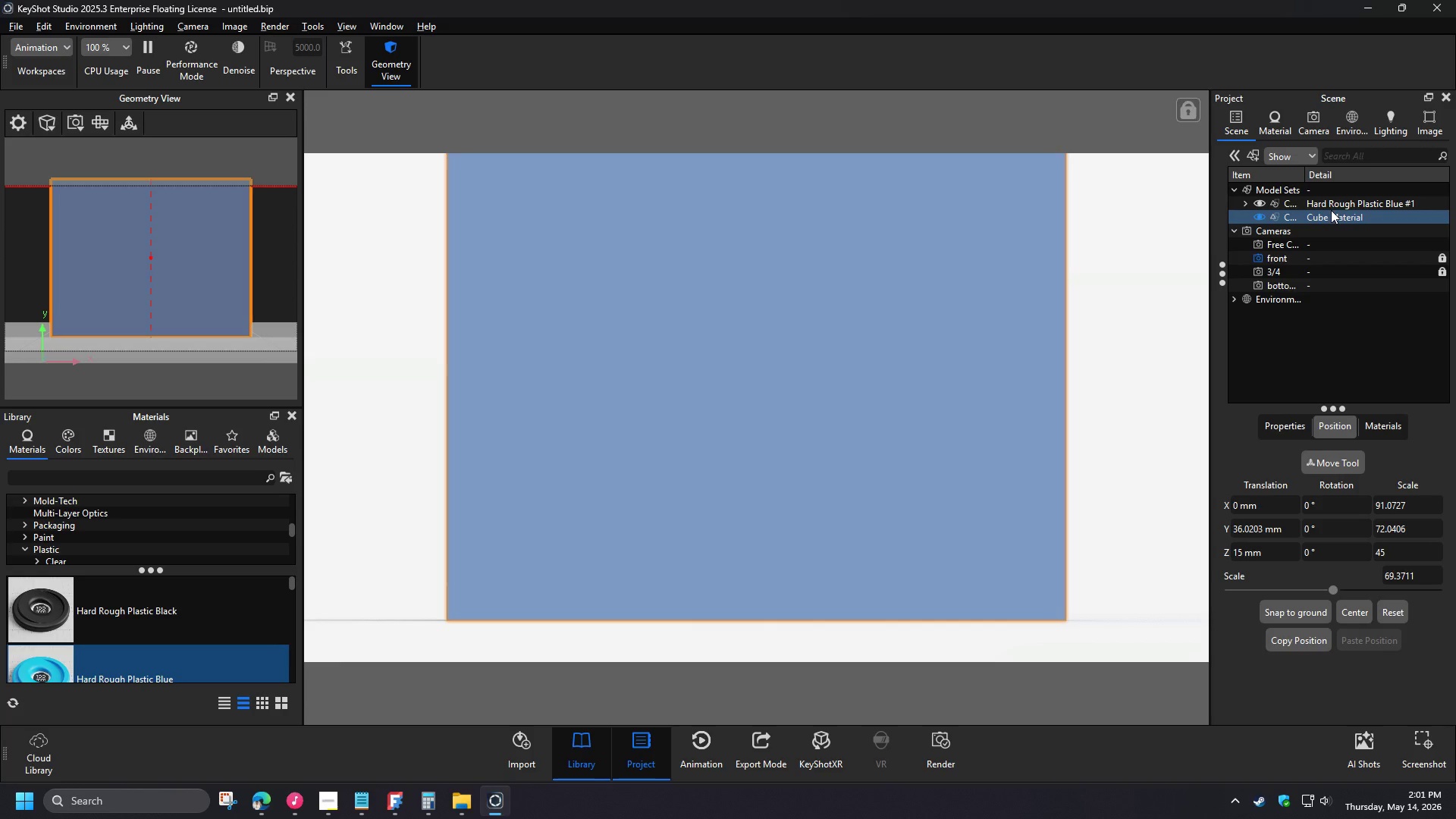 
left_click([1303, 215])
 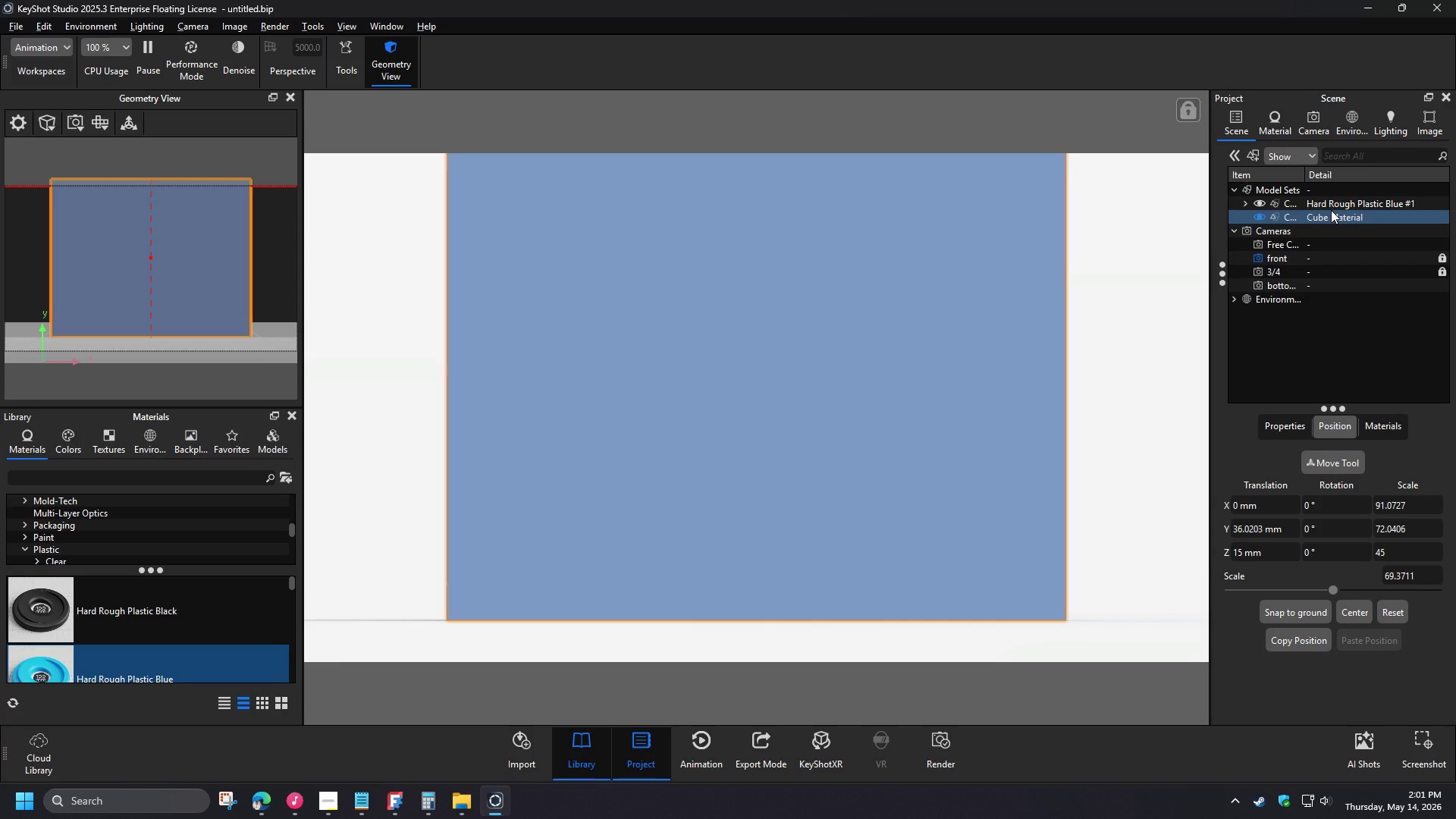 
left_click([1185, 218])
 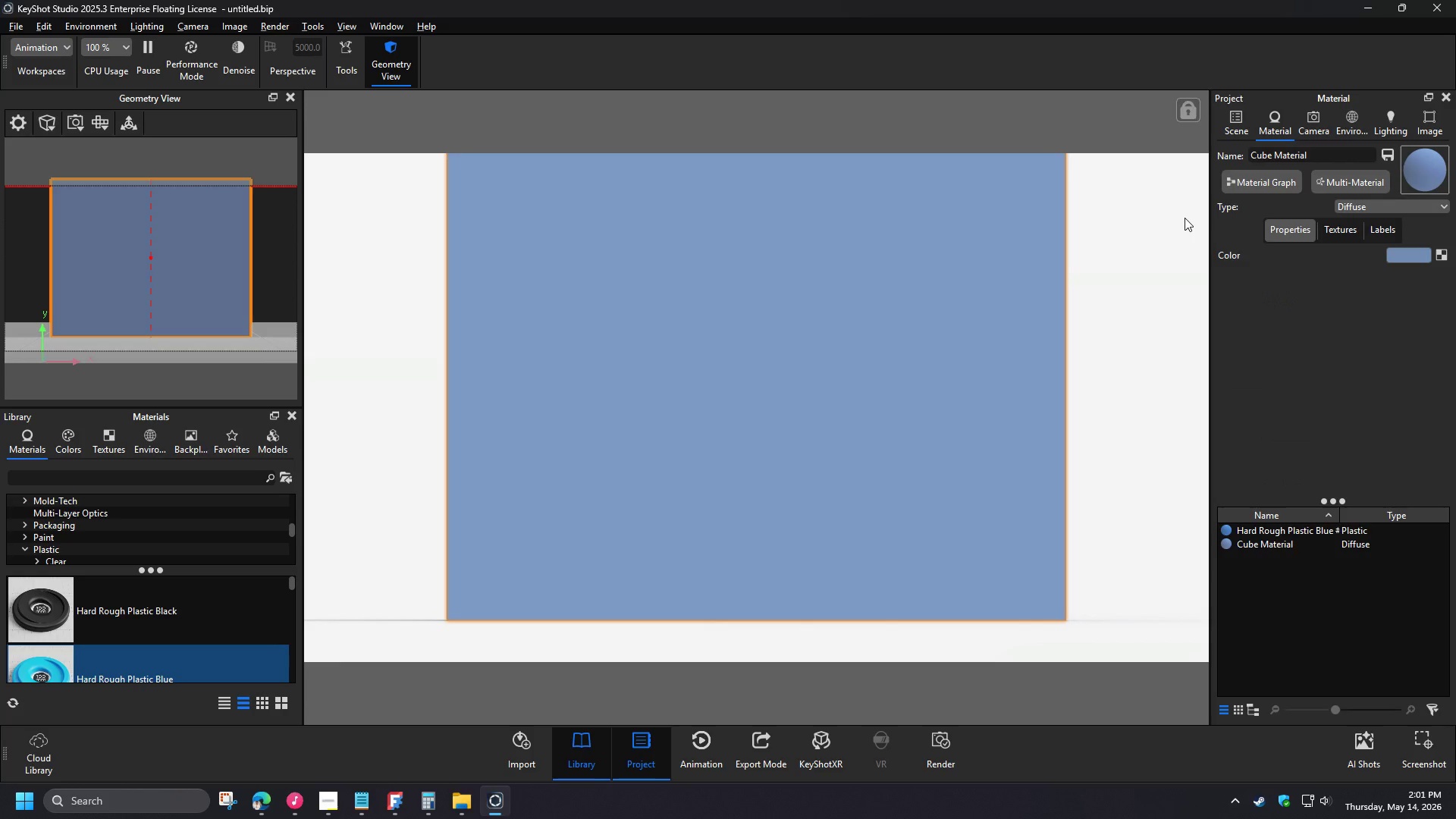 
left_click([1361, 202])
 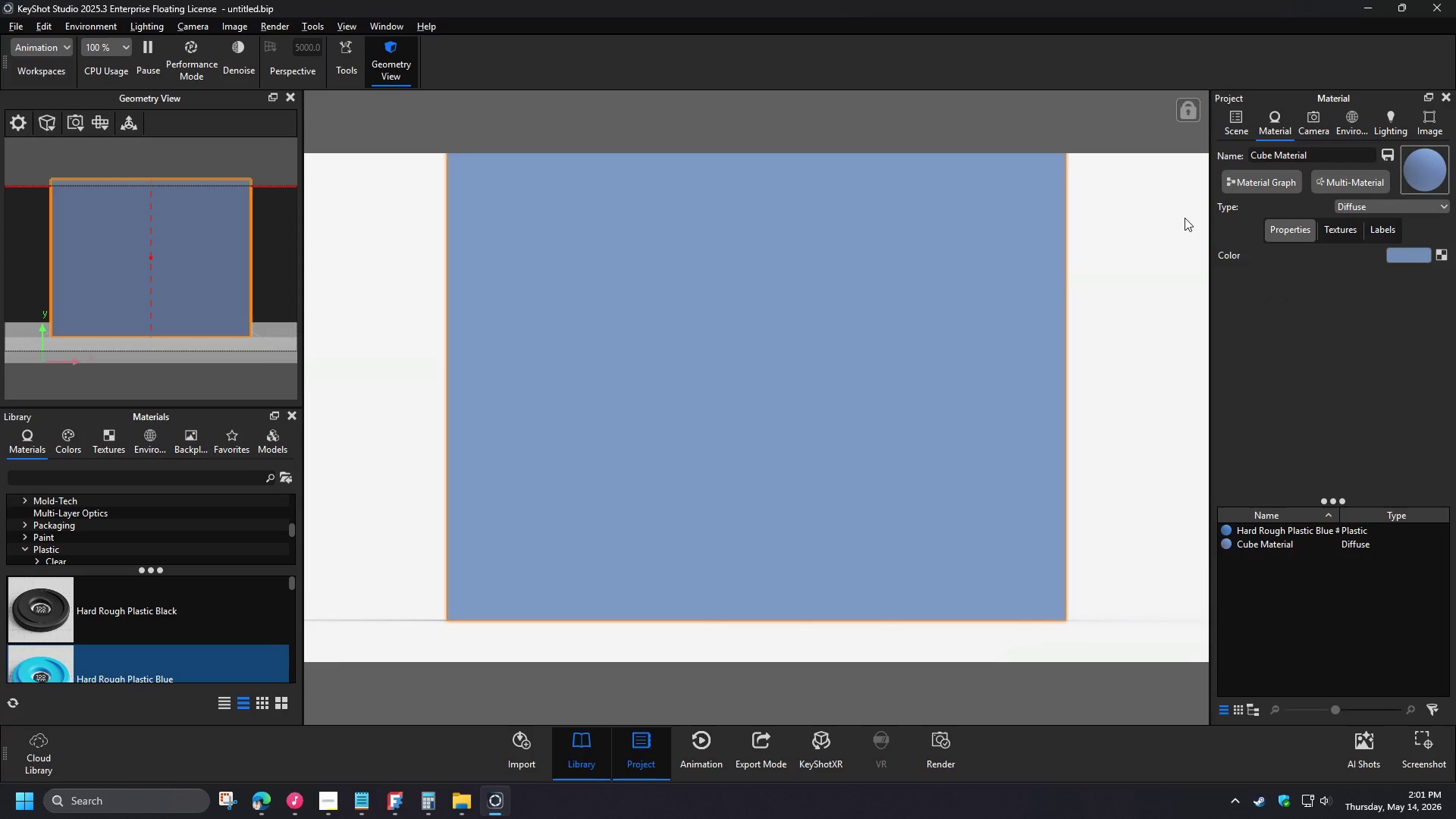 
left_click([1362, 629])
 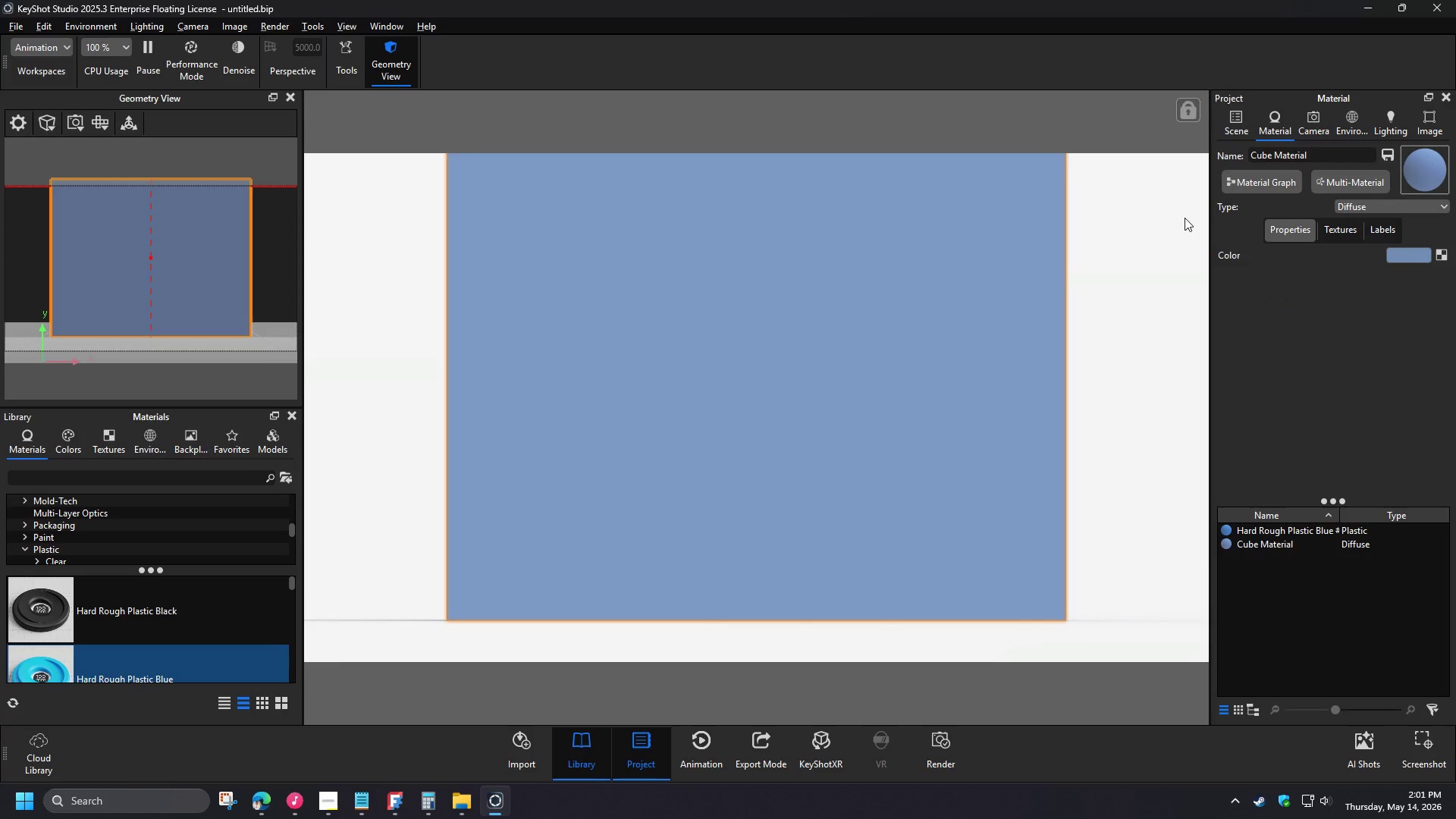 
left_click([1230, 287])
 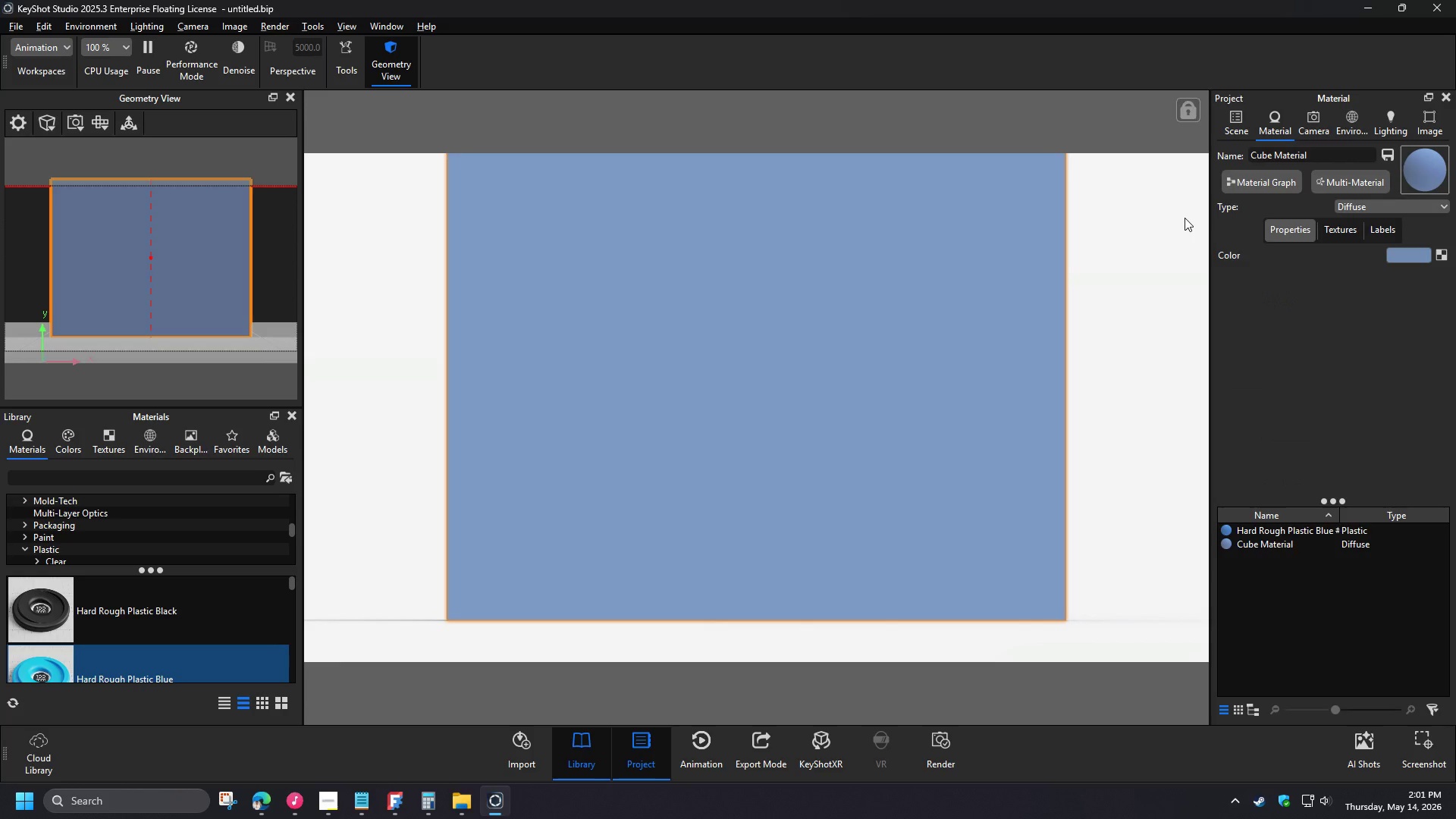 
left_click([884, 412])
 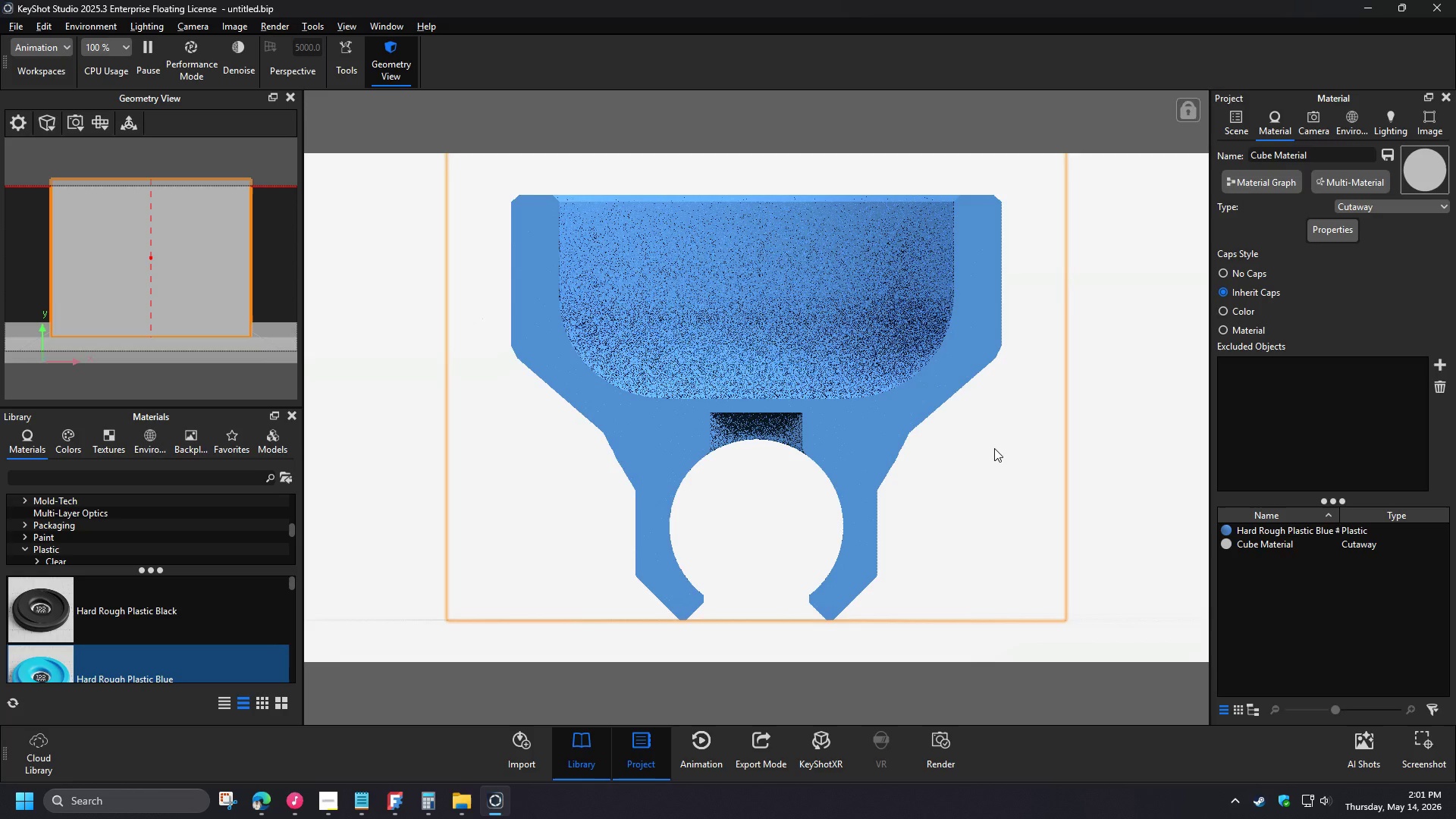 
wait(8.53)
 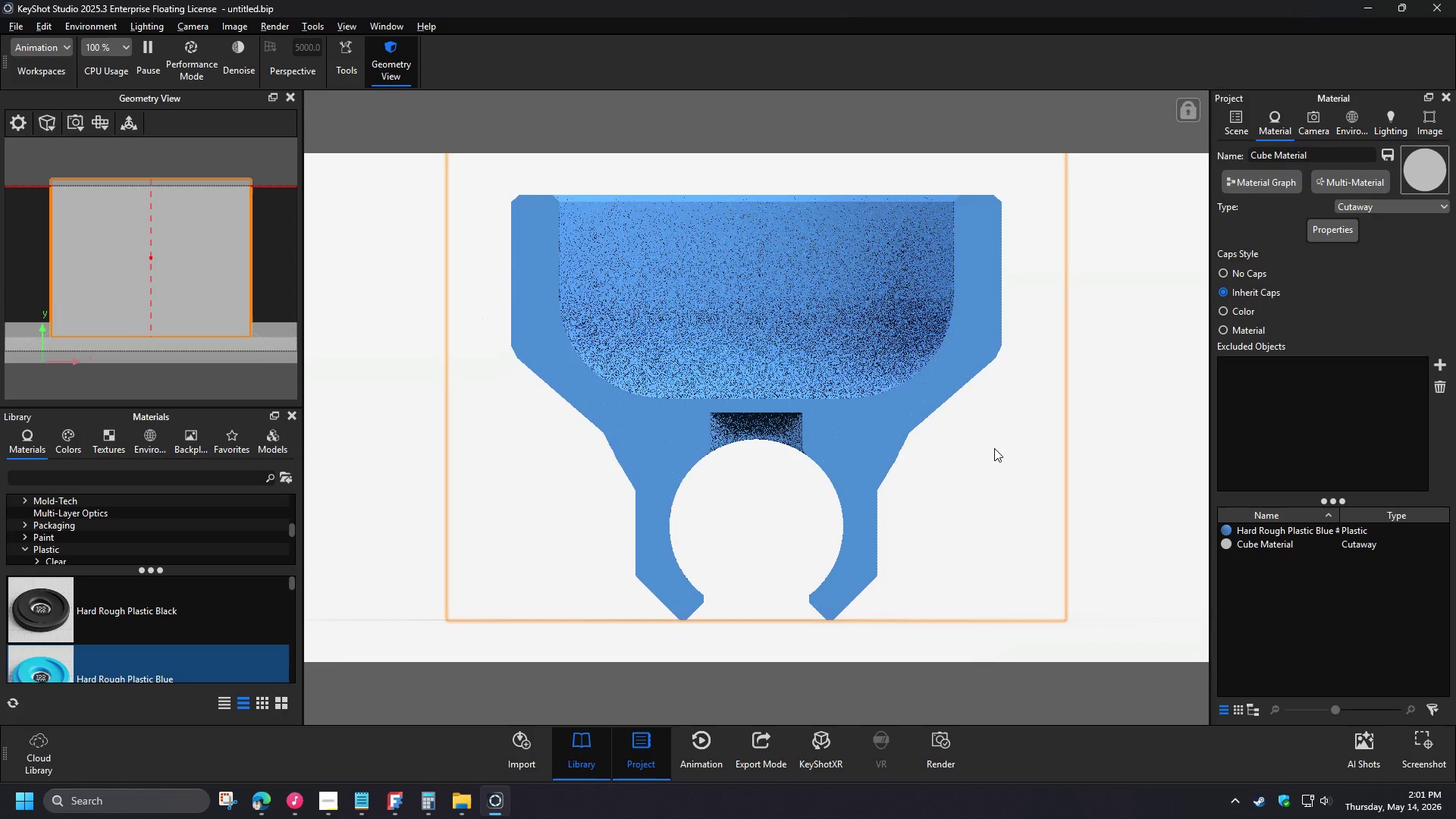 
left_click([1141, 452])
 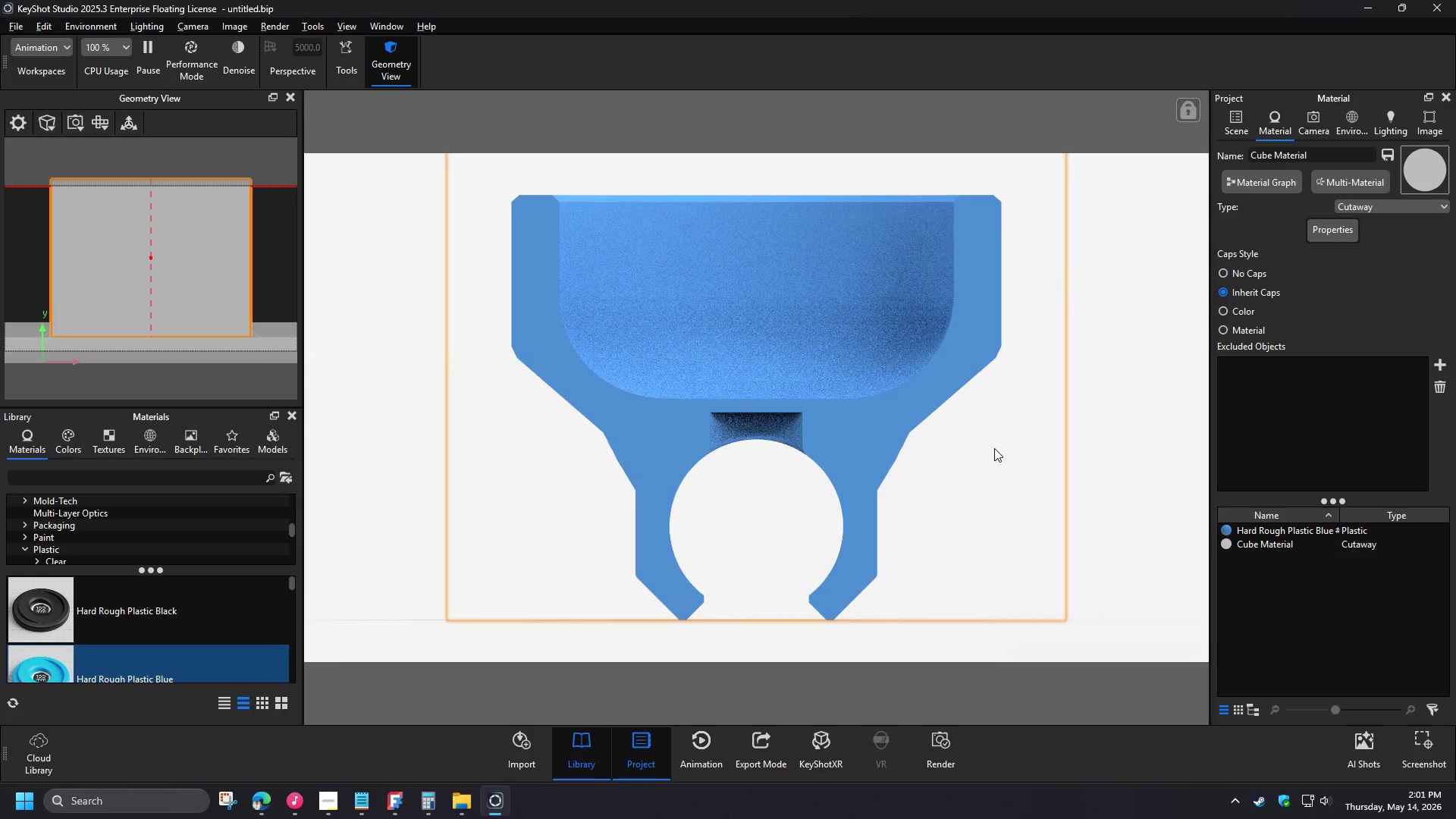 
left_click([1351, 129])
 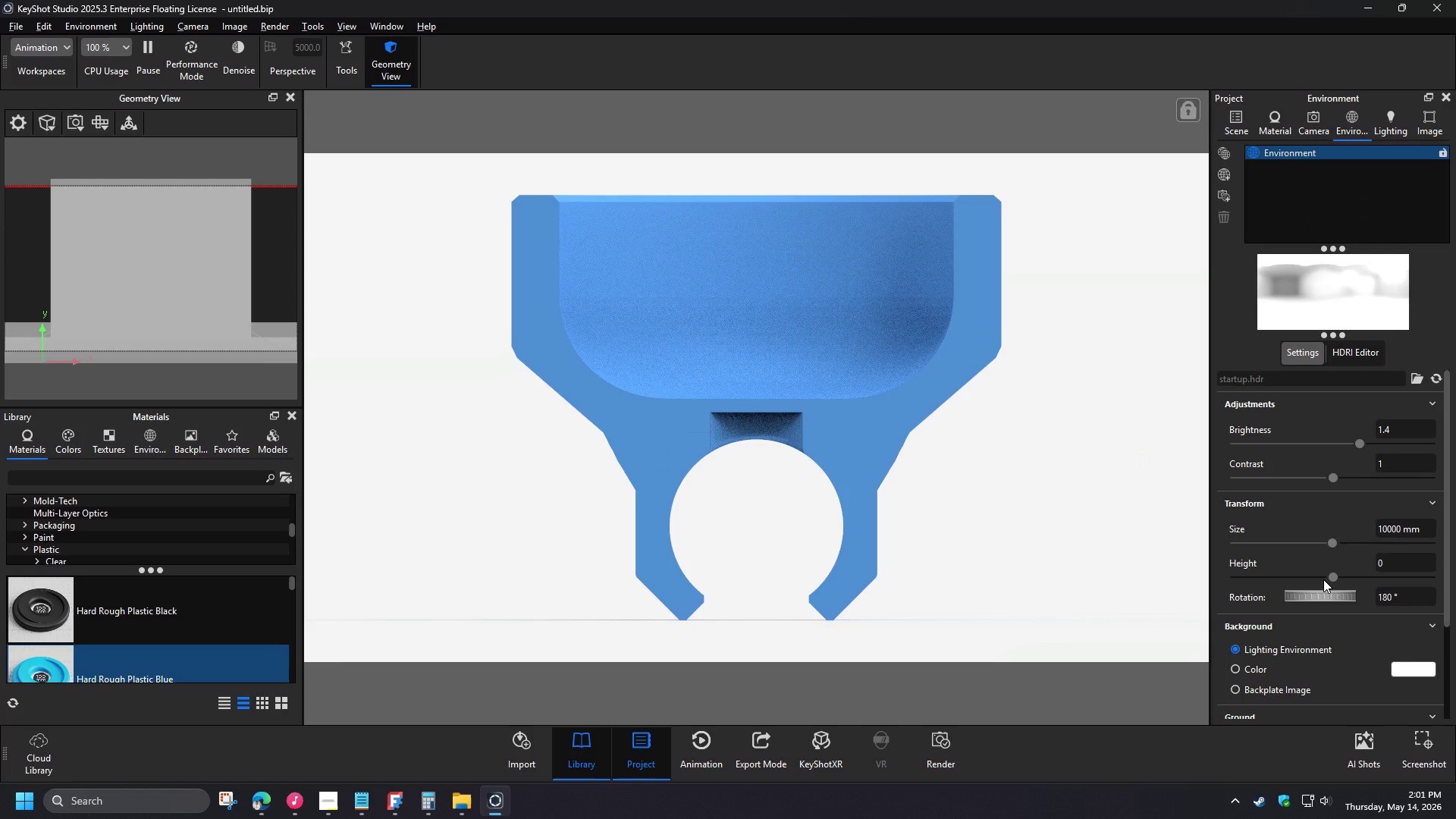 
wait(10.05)
 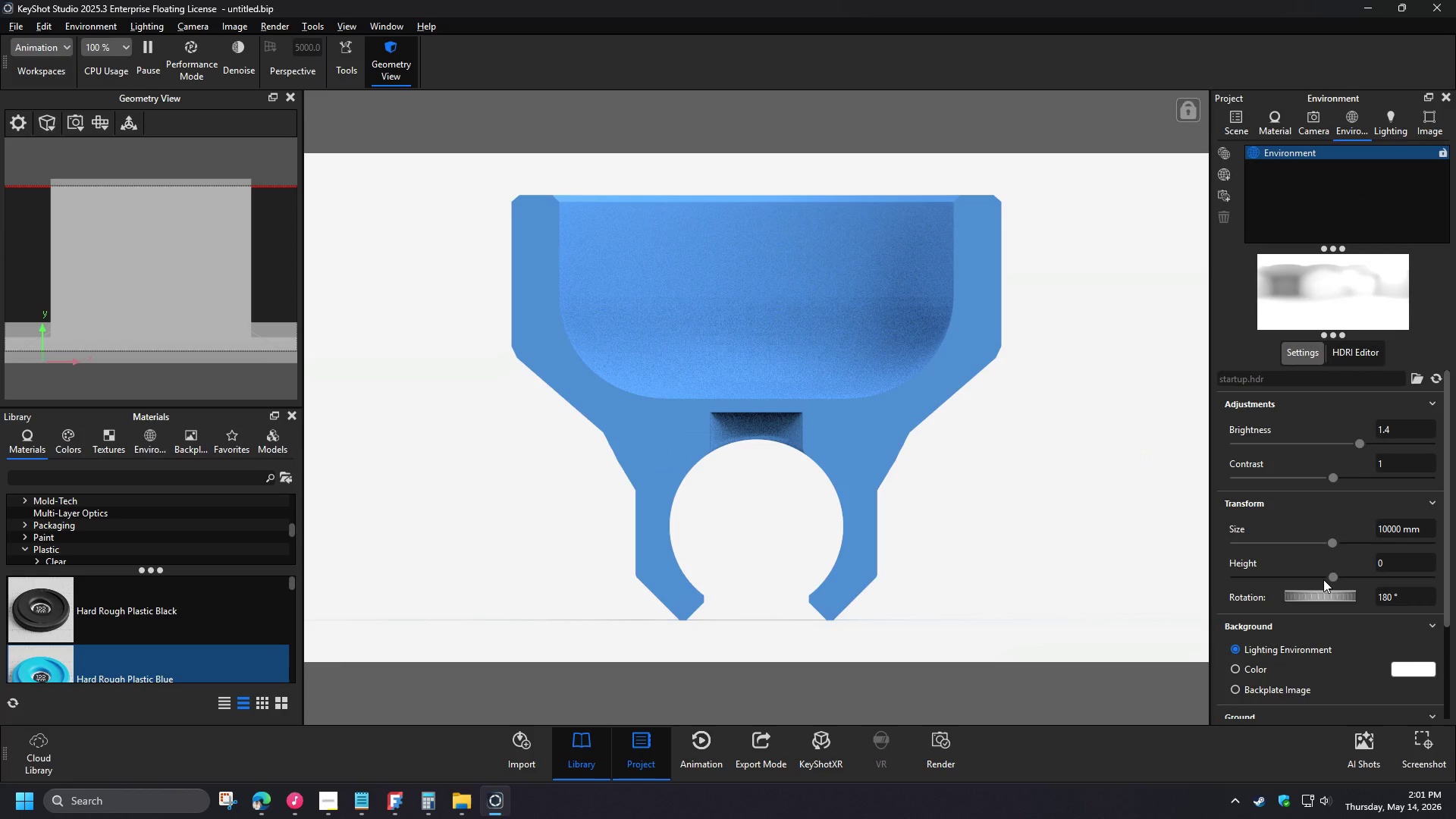 
left_click_drag(start_coordinate=[1446, 607], to_coordinate=[1445, 704])
 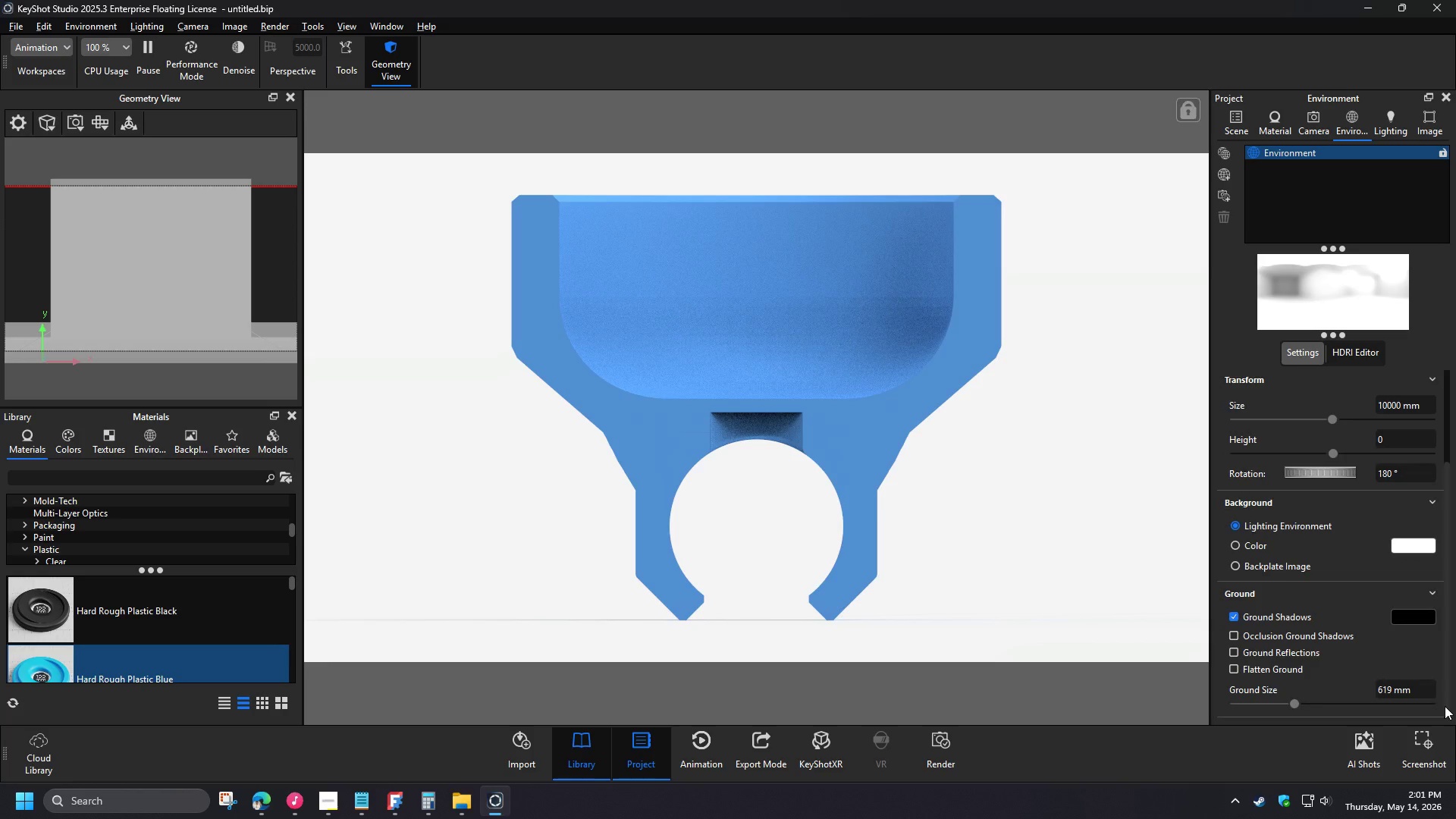 
left_click_drag(start_coordinate=[1295, 705], to_coordinate=[1394, 700])
 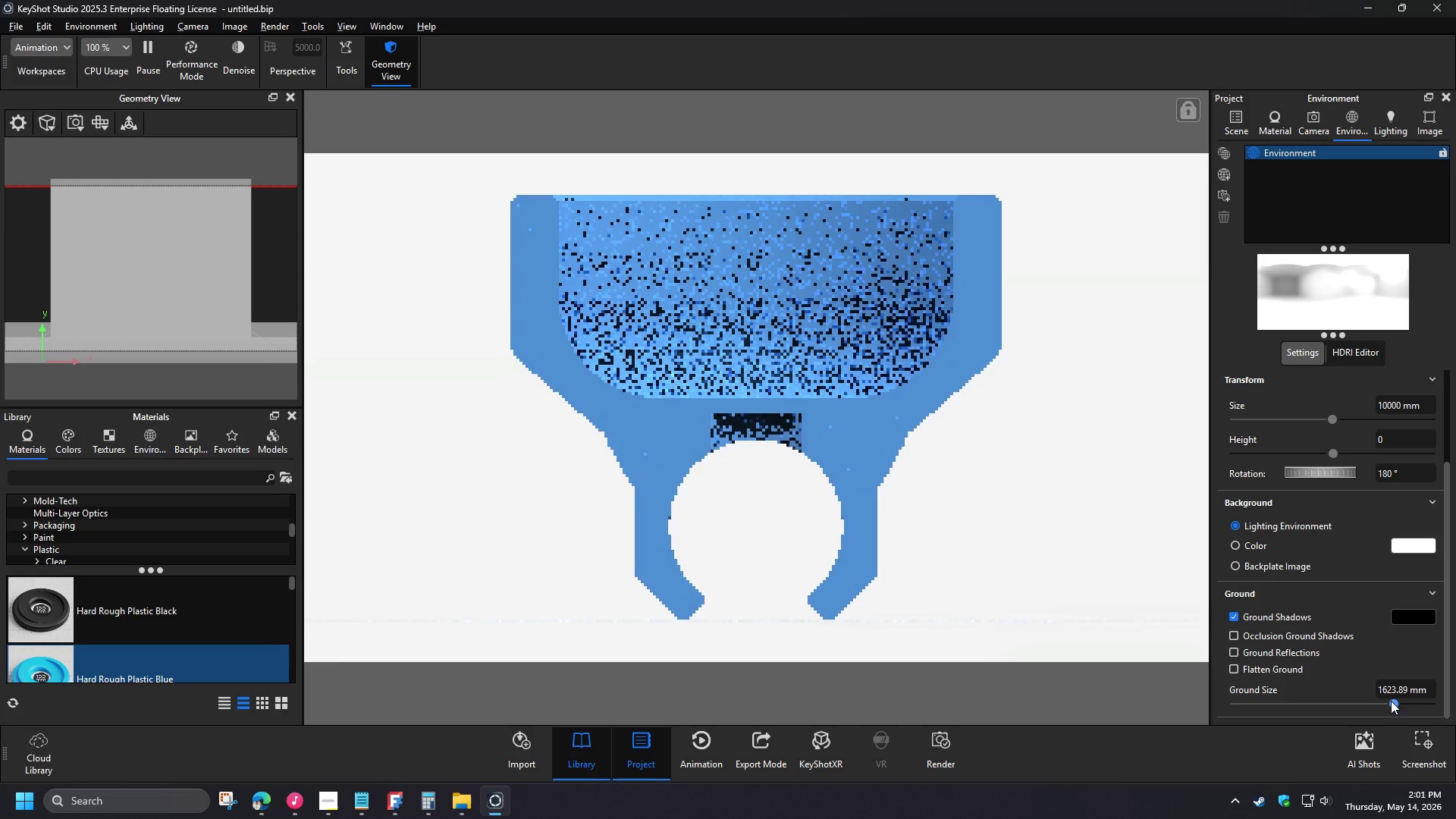 
left_click_drag(start_coordinate=[1394, 699], to_coordinate=[1419, 715])
 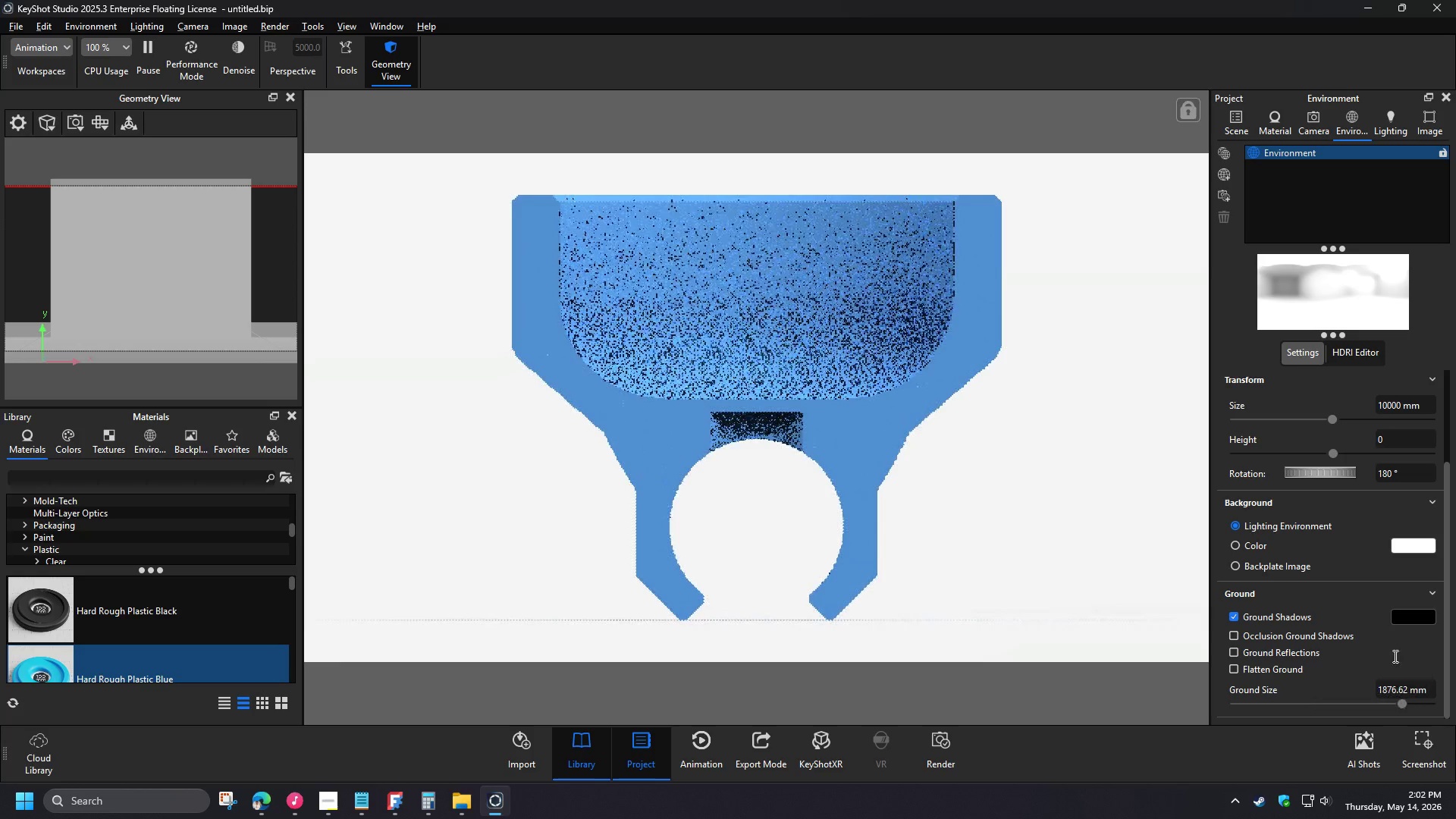 
left_click_drag(start_coordinate=[1448, 508], to_coordinate=[1450, 442])
 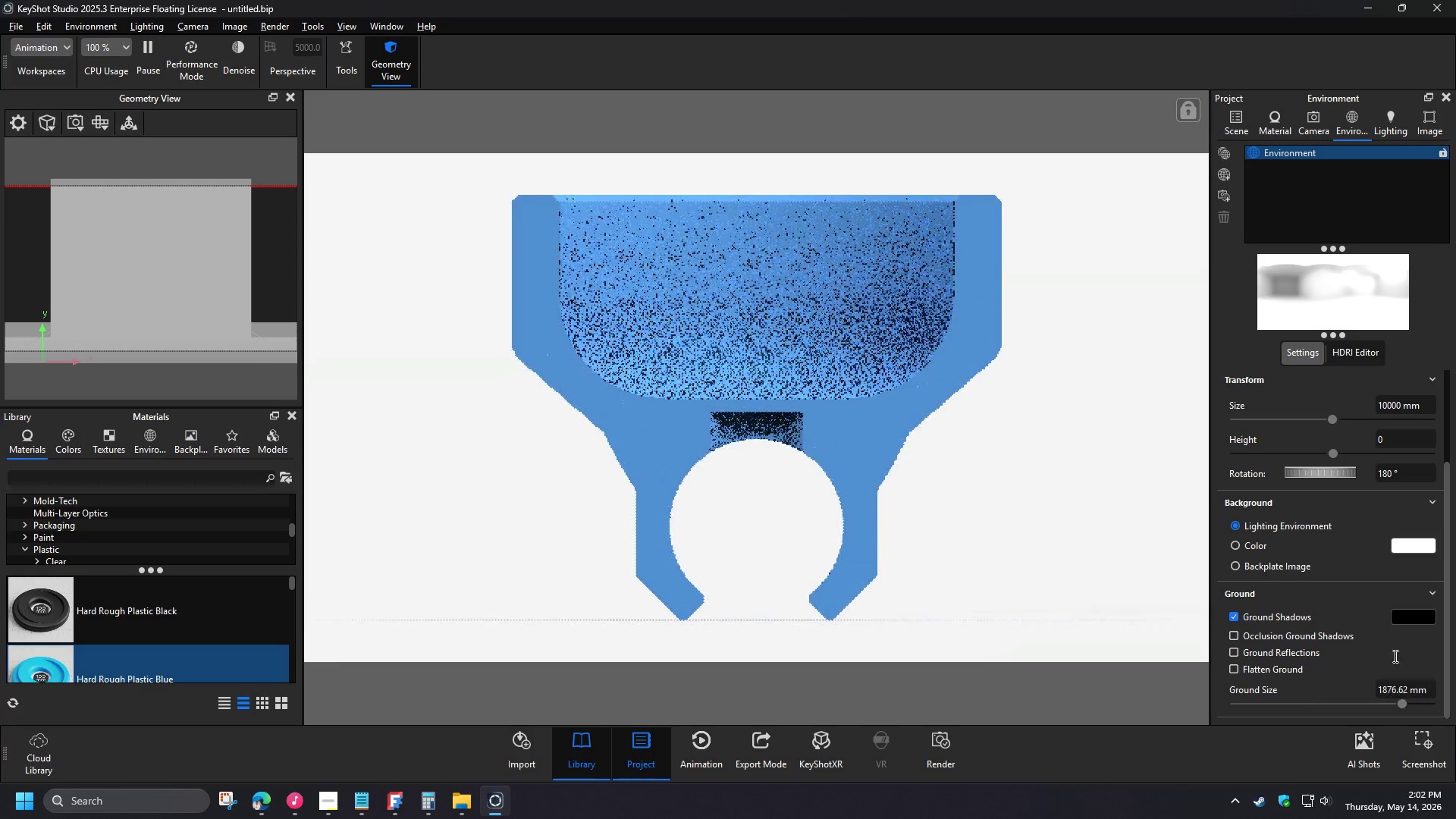 
left_click([1360, 354])
 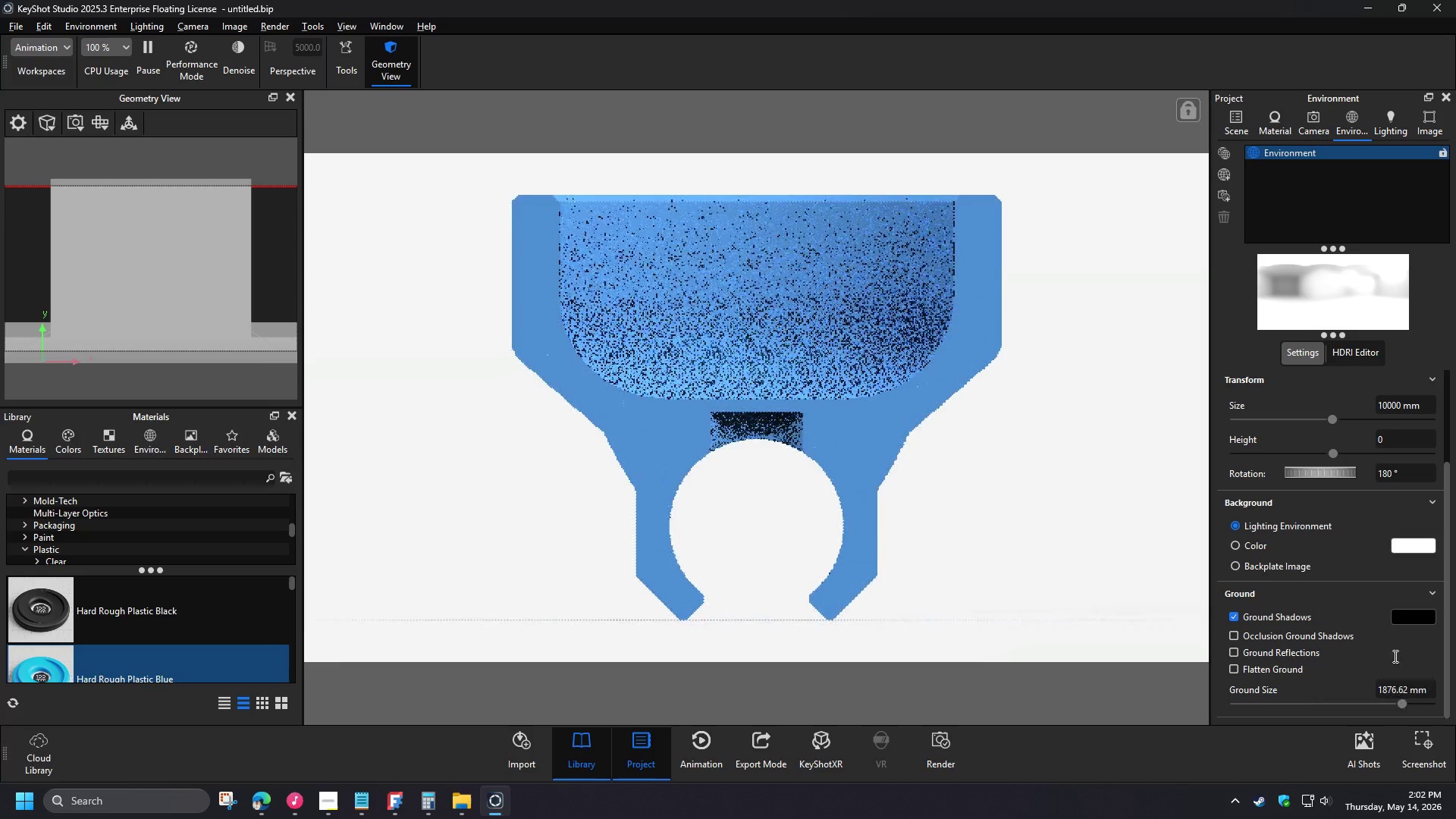 
left_click_drag(start_coordinate=[1447, 549], to_coordinate=[1439, 688])
 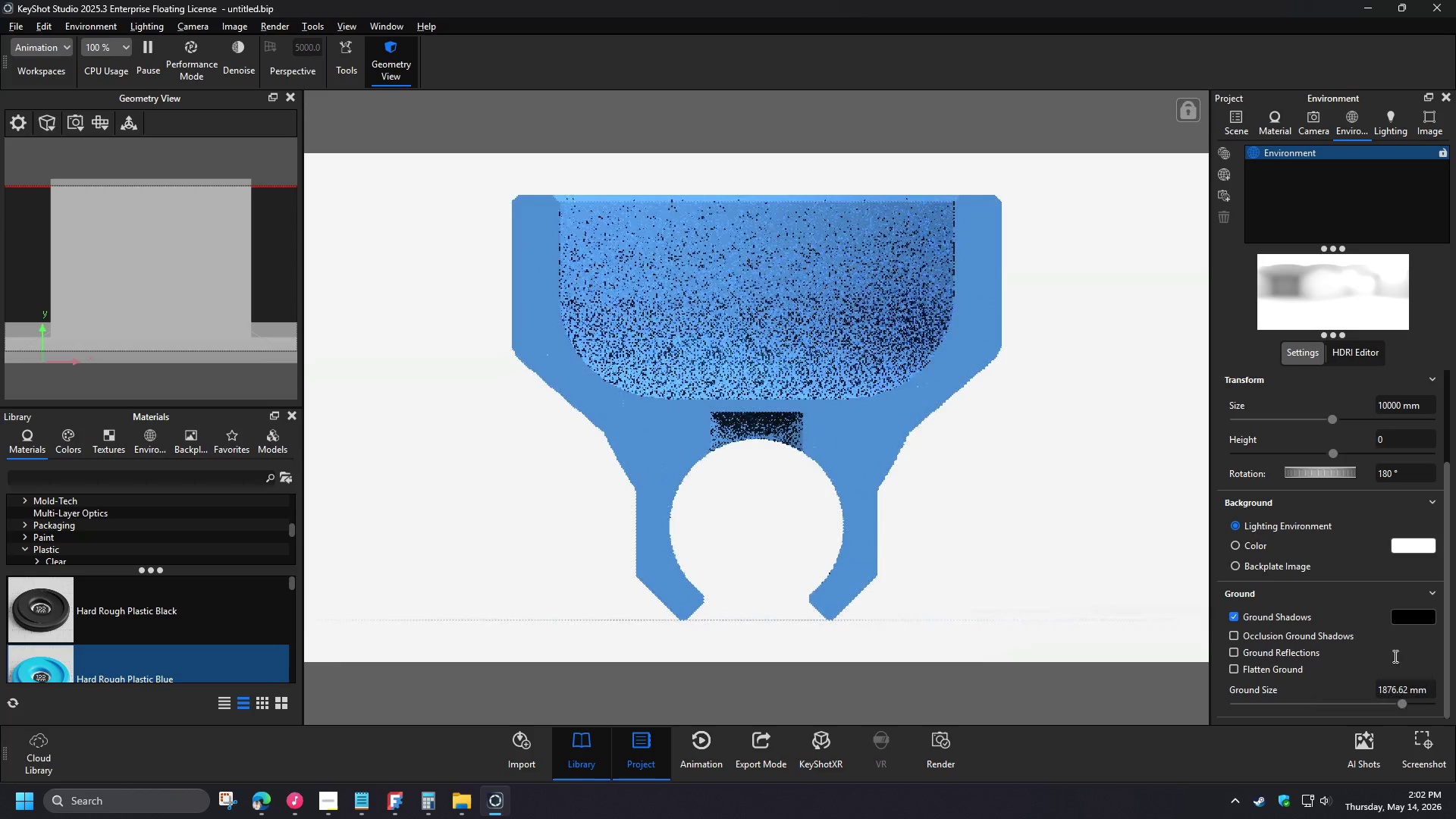 
left_click_drag(start_coordinate=[1310, 668], to_coordinate=[1340, 662])
 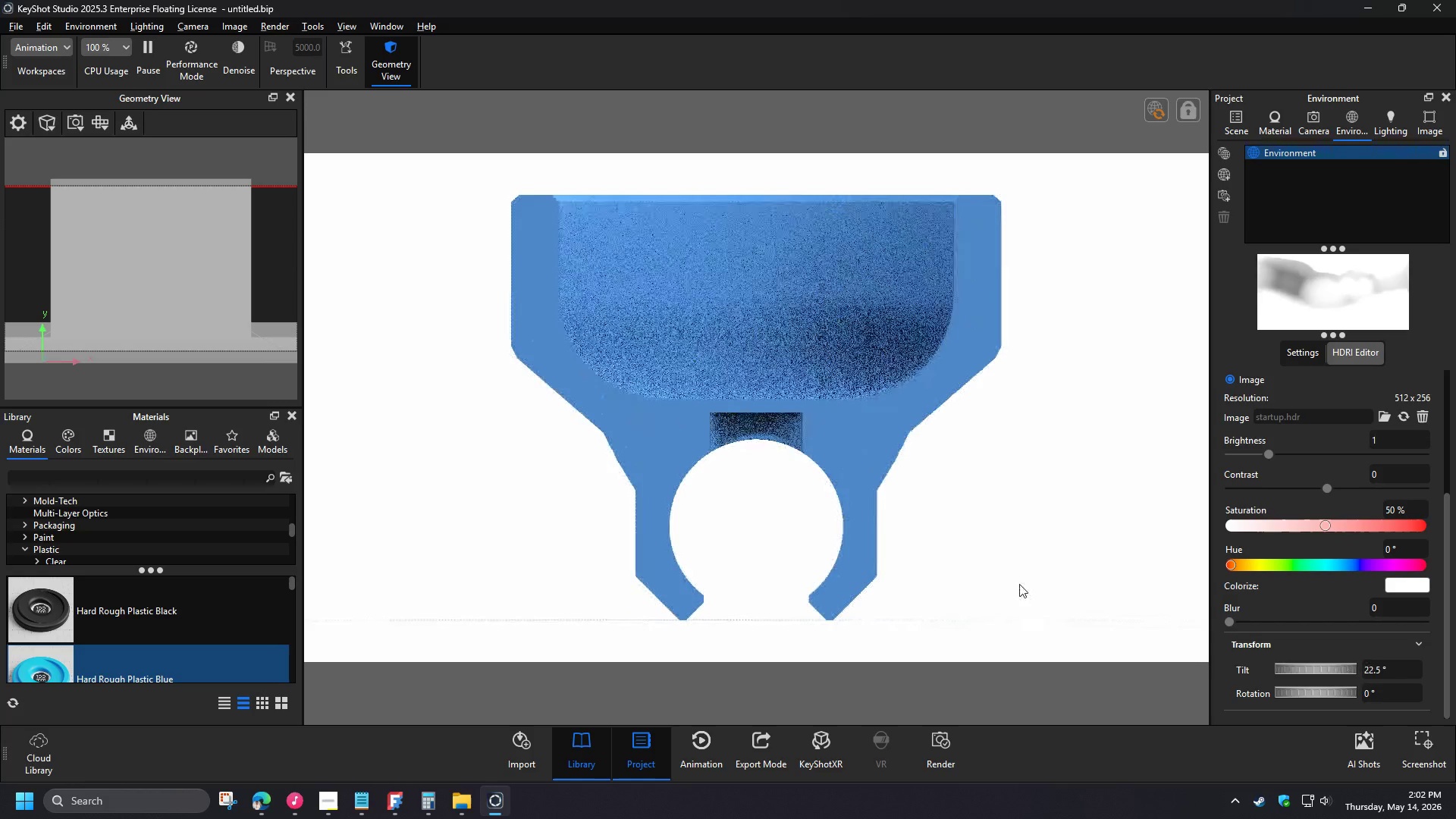 
left_click_drag(start_coordinate=[1313, 666], to_coordinate=[1224, 650])
 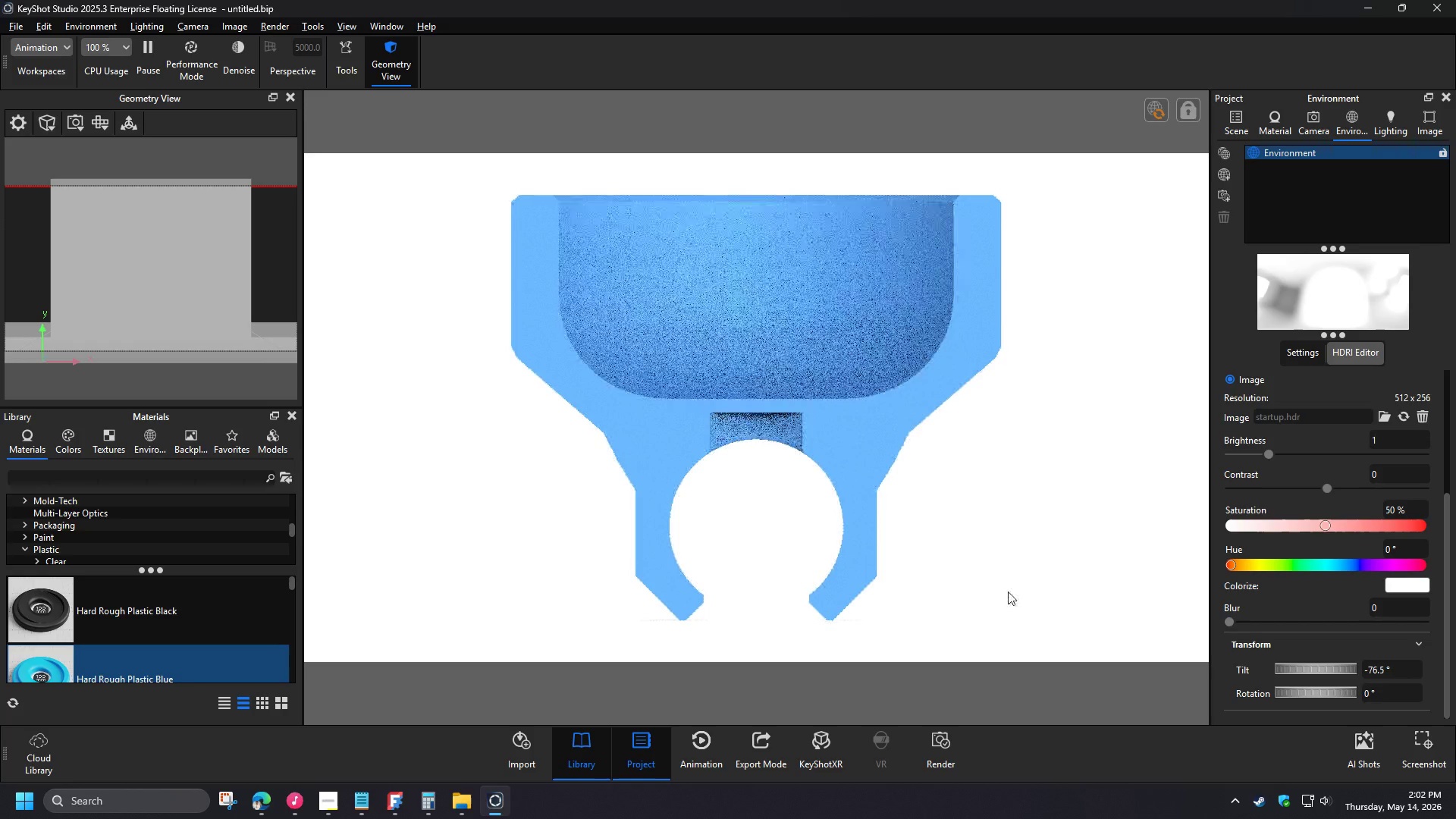 
left_click_drag(start_coordinate=[1267, 453], to_coordinate=[1255, 456])
 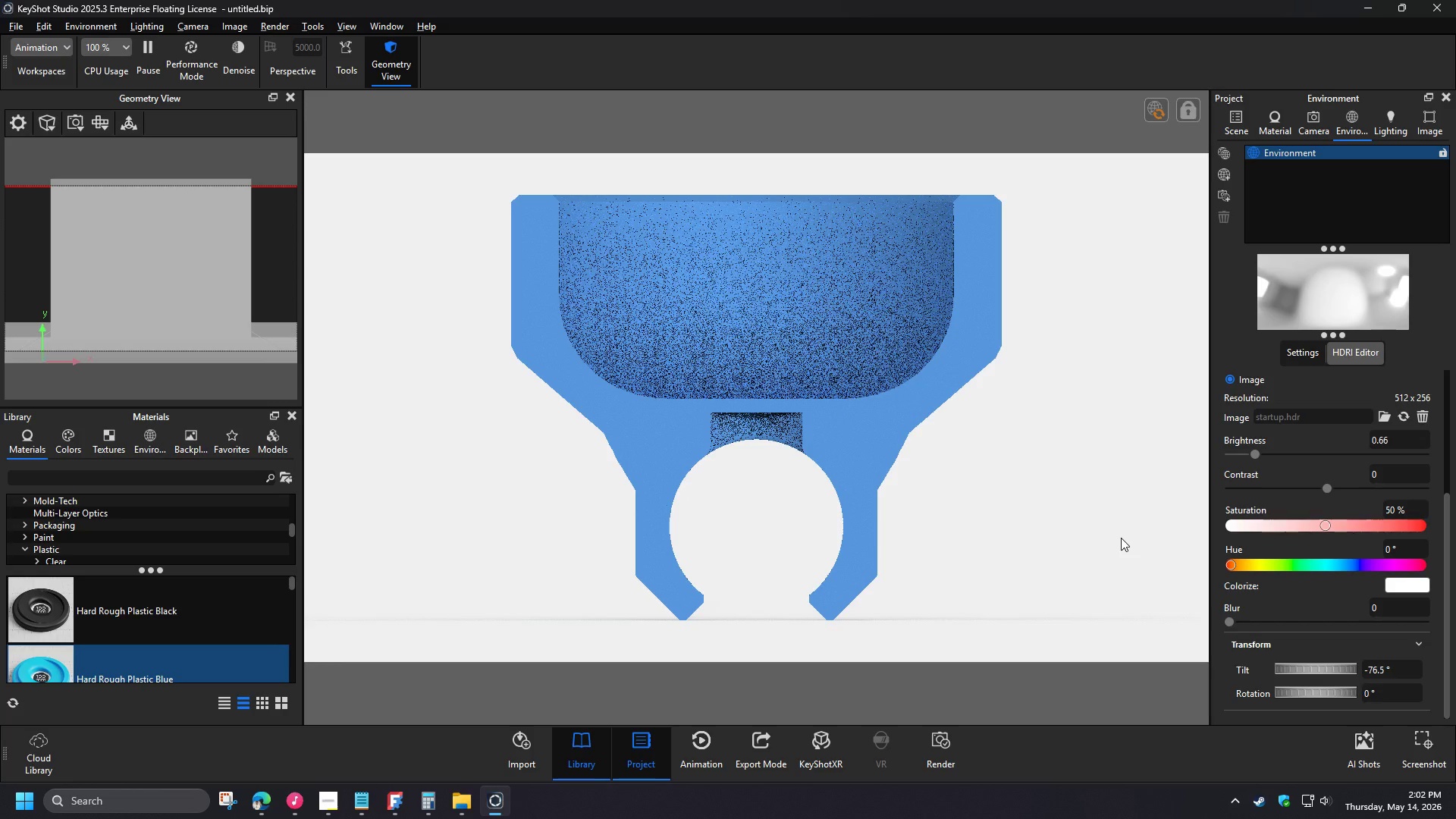 
left_click_drag(start_coordinate=[1303, 694], to_coordinate=[1327, 686])
 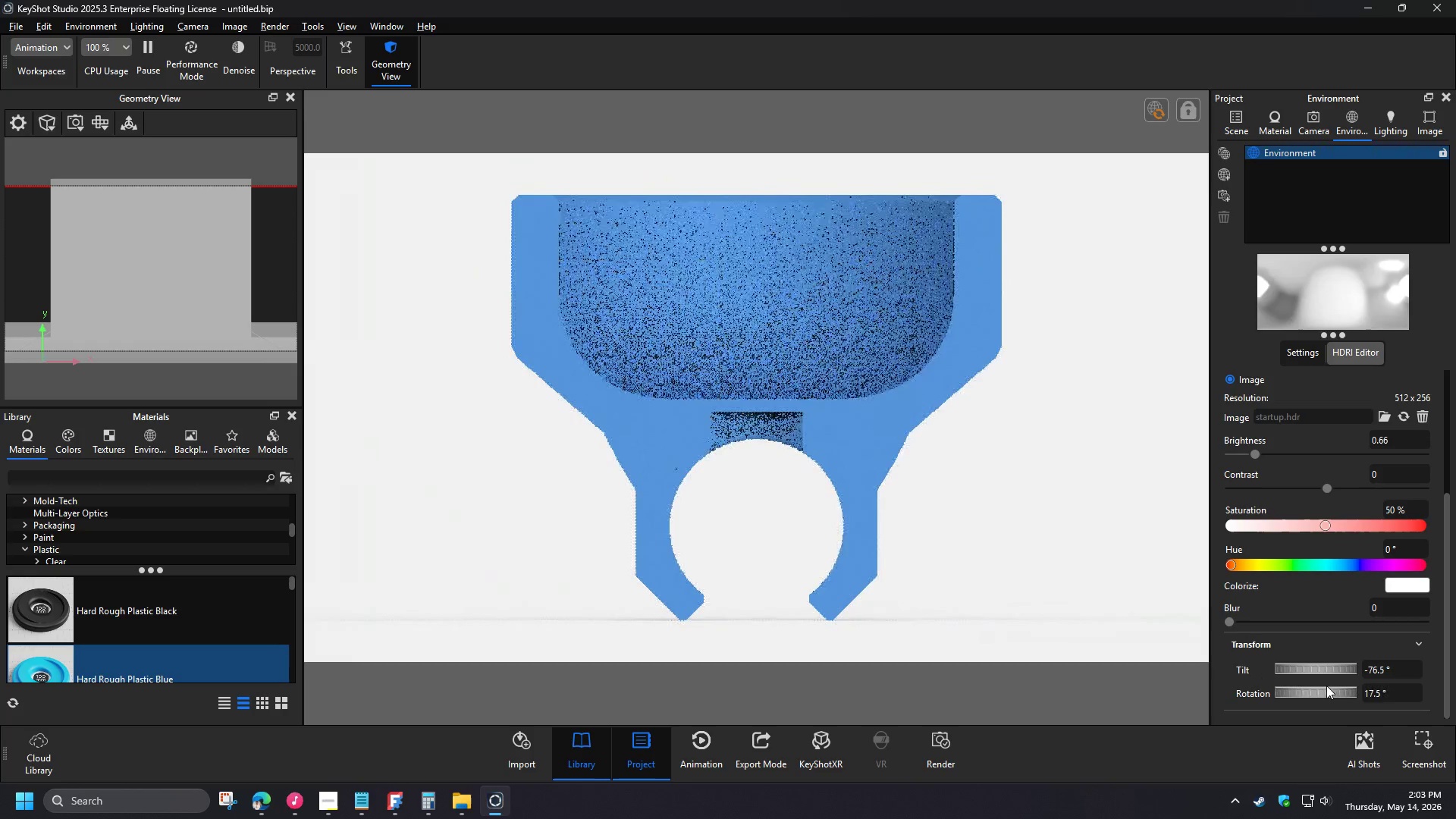 
left_click_drag(start_coordinate=[1305, 670], to_coordinate=[1289, 663])
 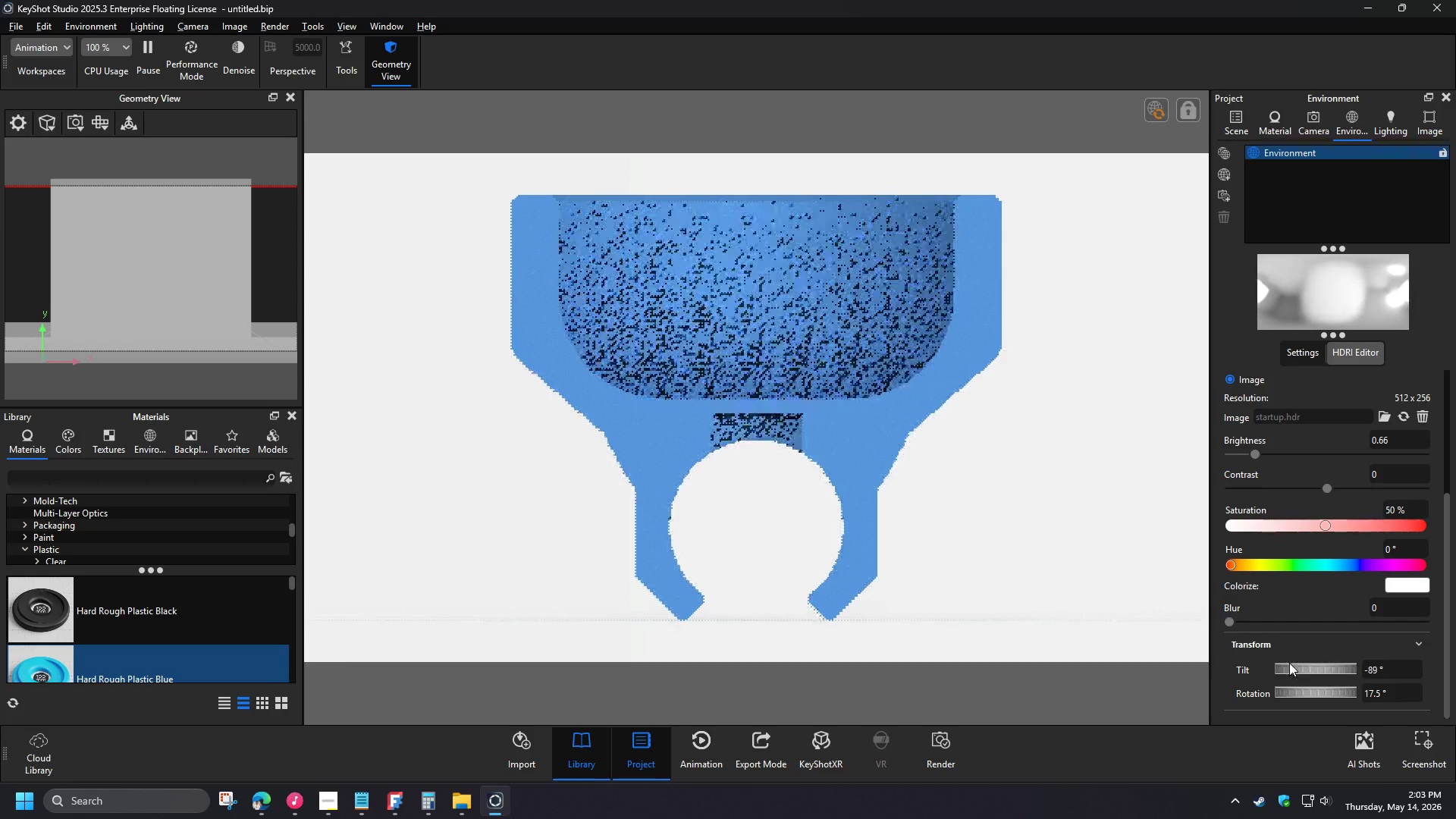 
left_click_drag(start_coordinate=[1301, 666], to_coordinate=[1308, 666])
 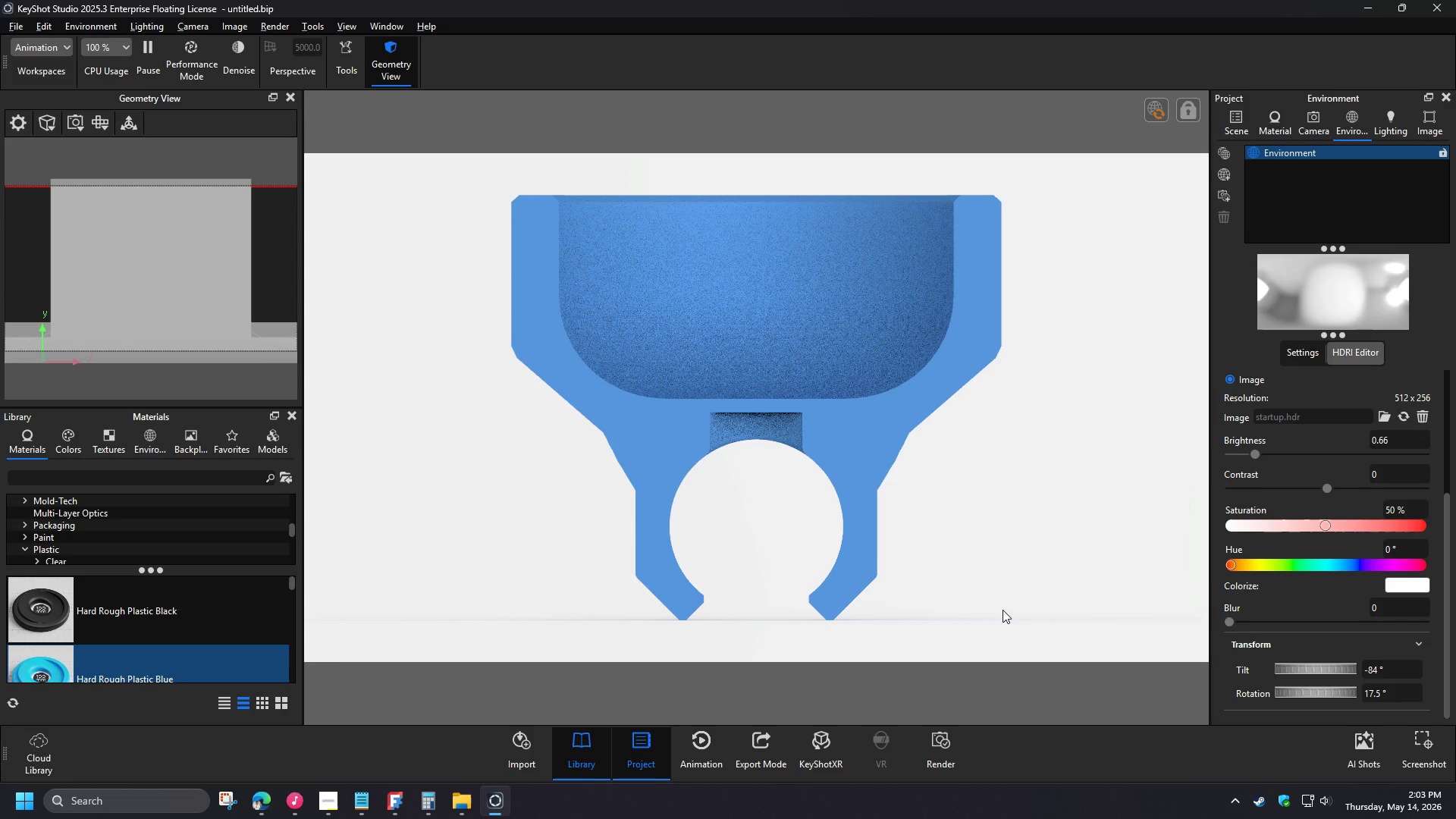 
wait(10.05)
 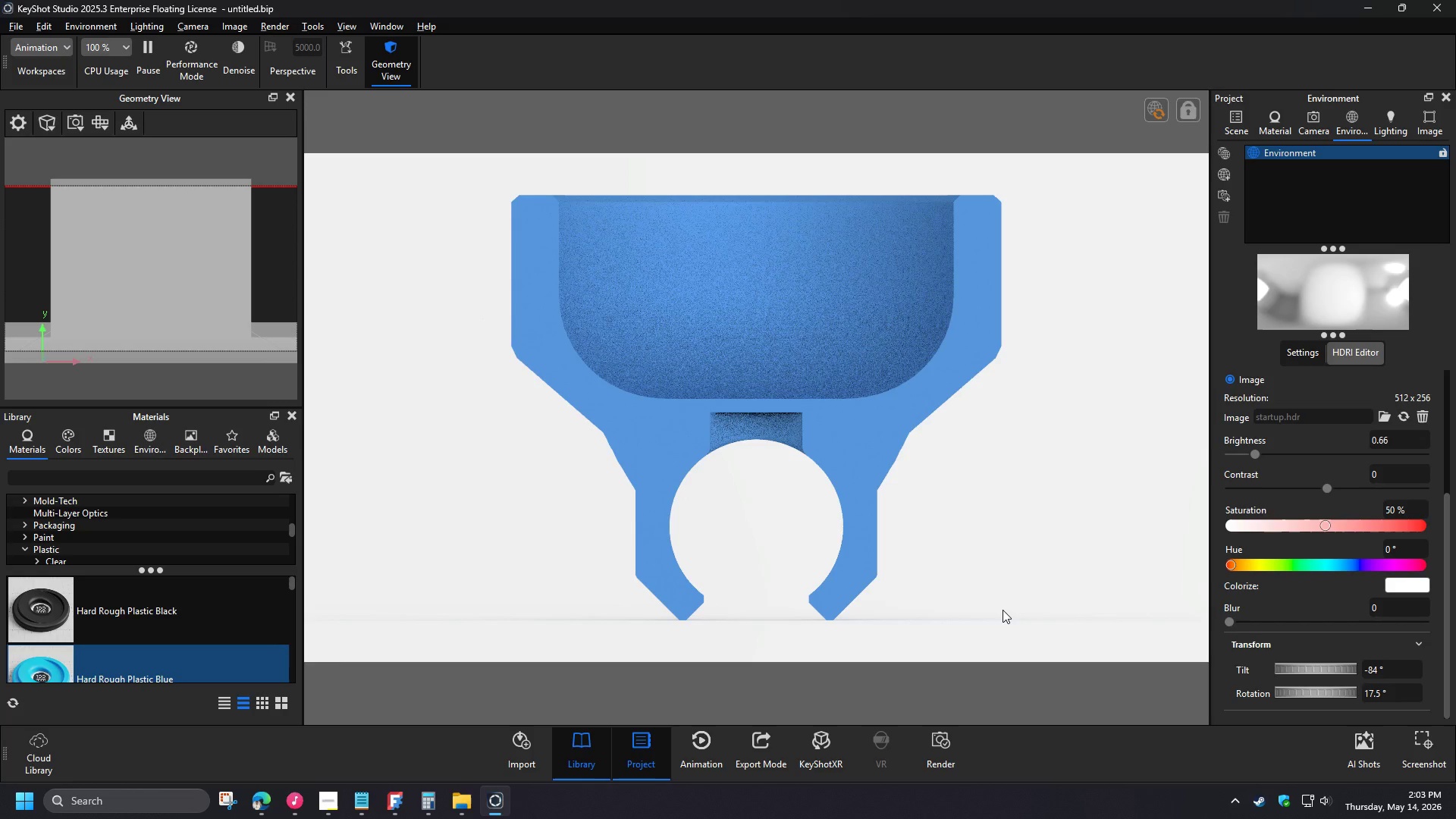 
left_click_drag(start_coordinate=[1389, 673], to_coordinate=[1305, 657])
 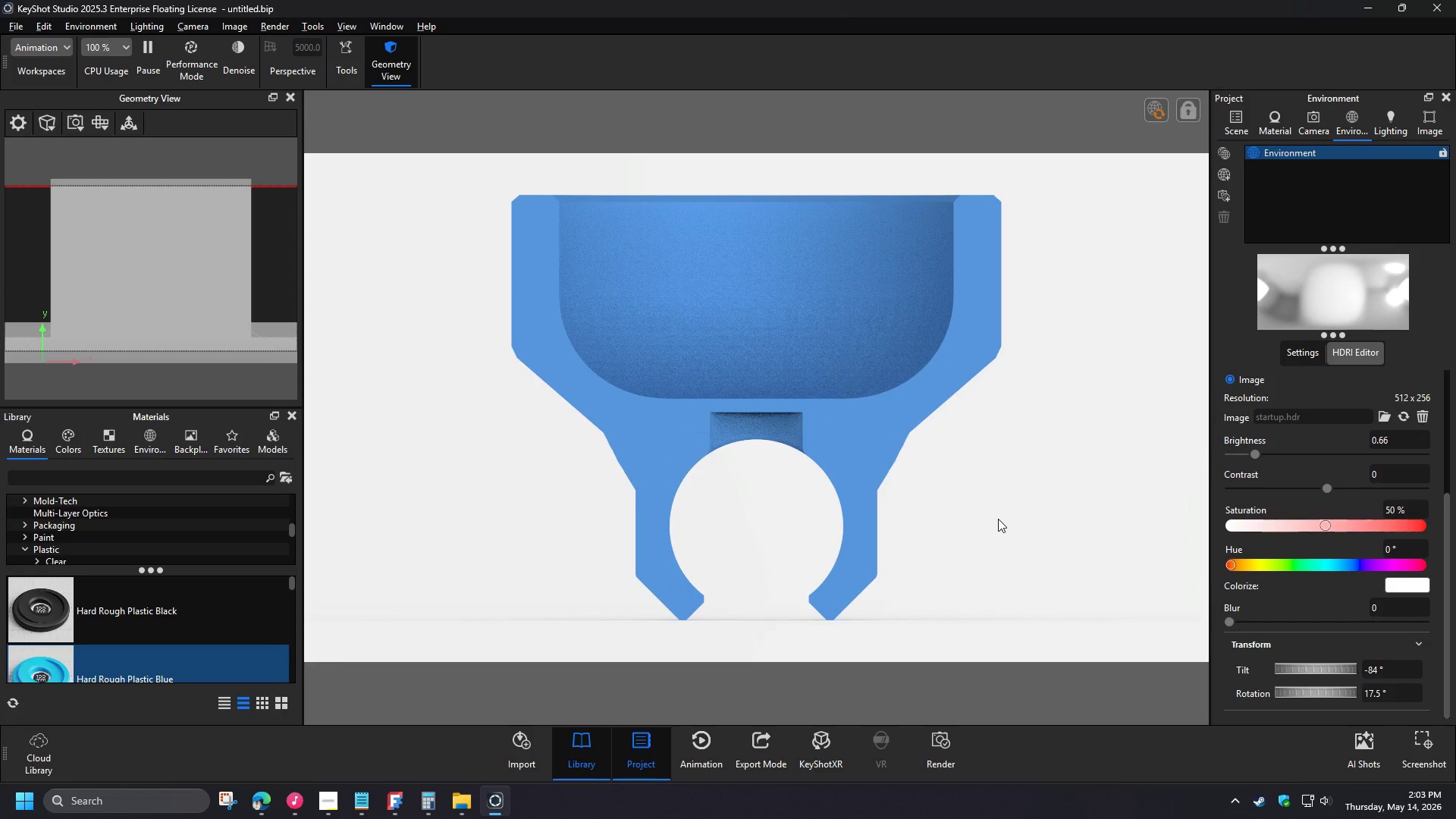 
key(Numpad0)
 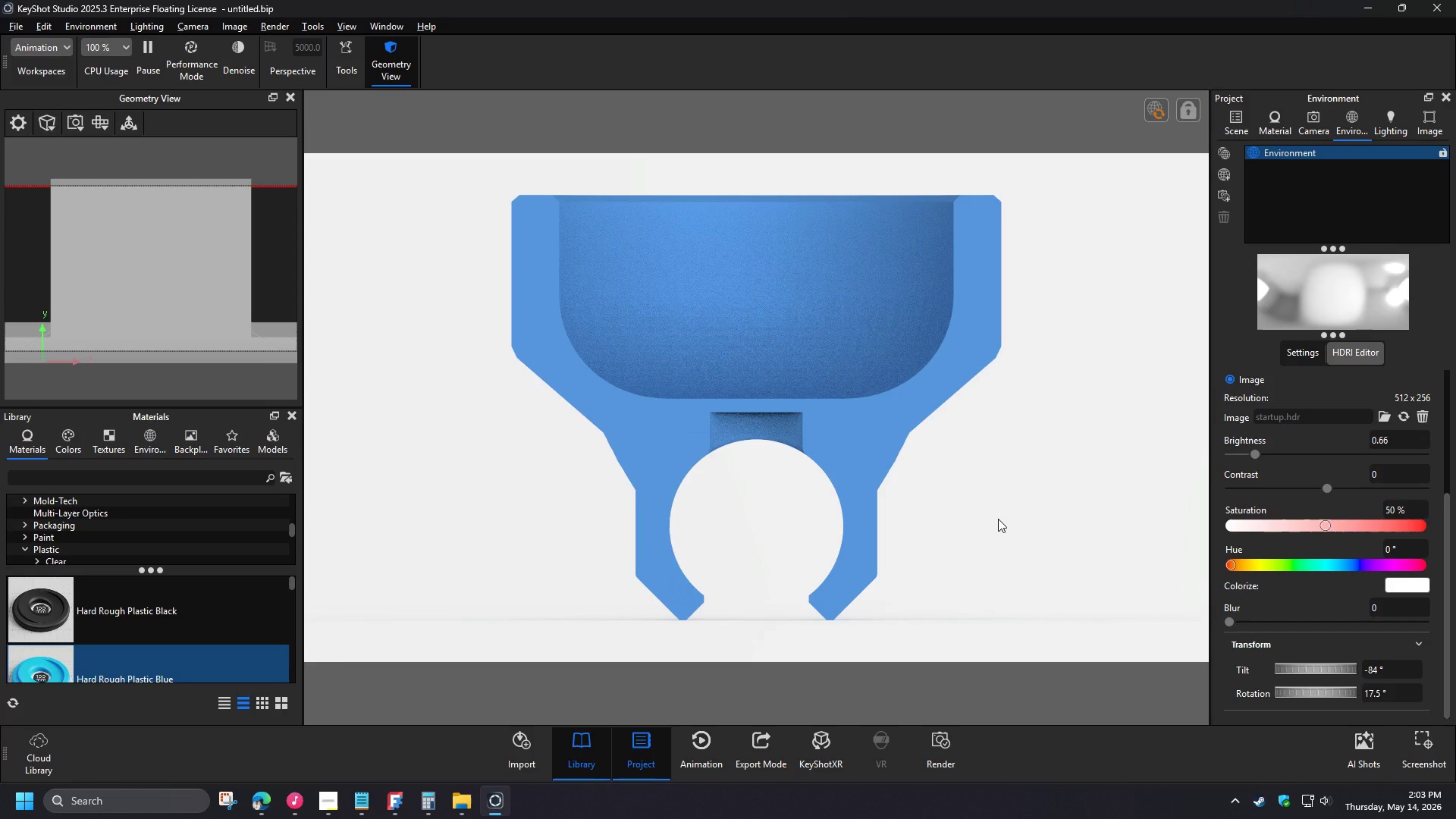 
left_click_drag(start_coordinate=[1398, 696], to_coordinate=[1304, 682])
 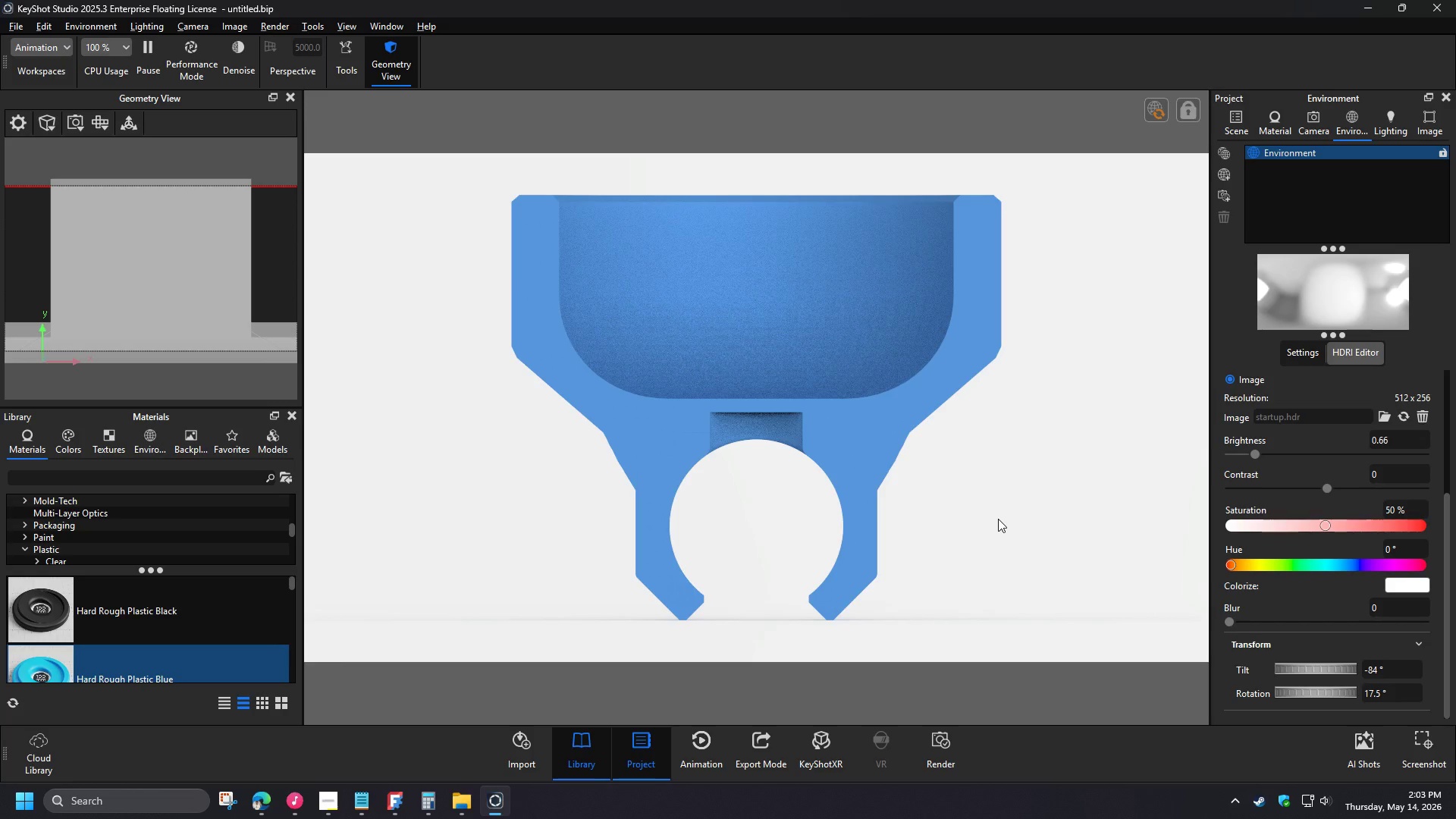 
key(Numpad0)
 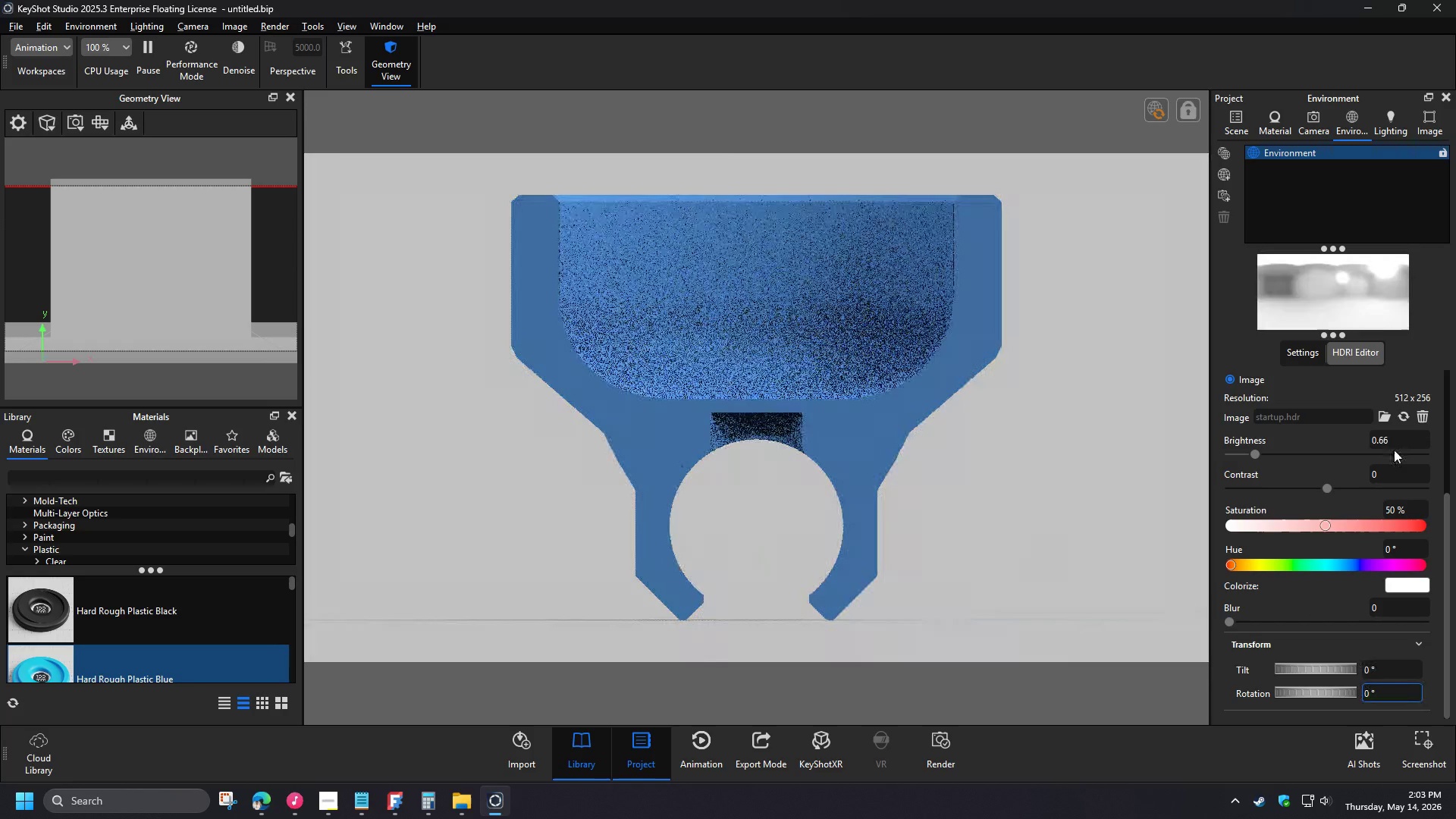 
left_click_drag(start_coordinate=[1395, 436], to_coordinate=[1320, 433])
 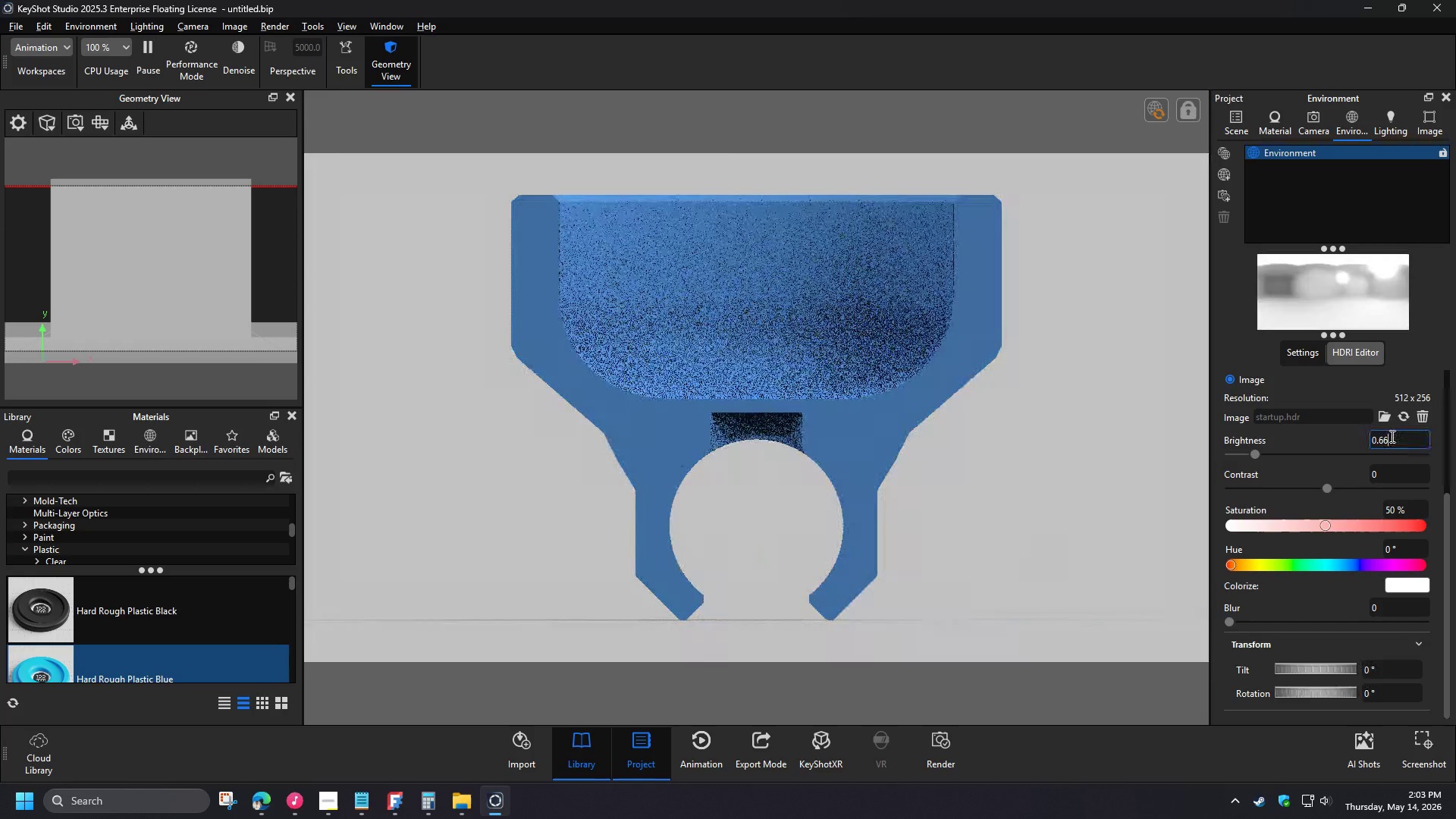 
key(Numpad0)
 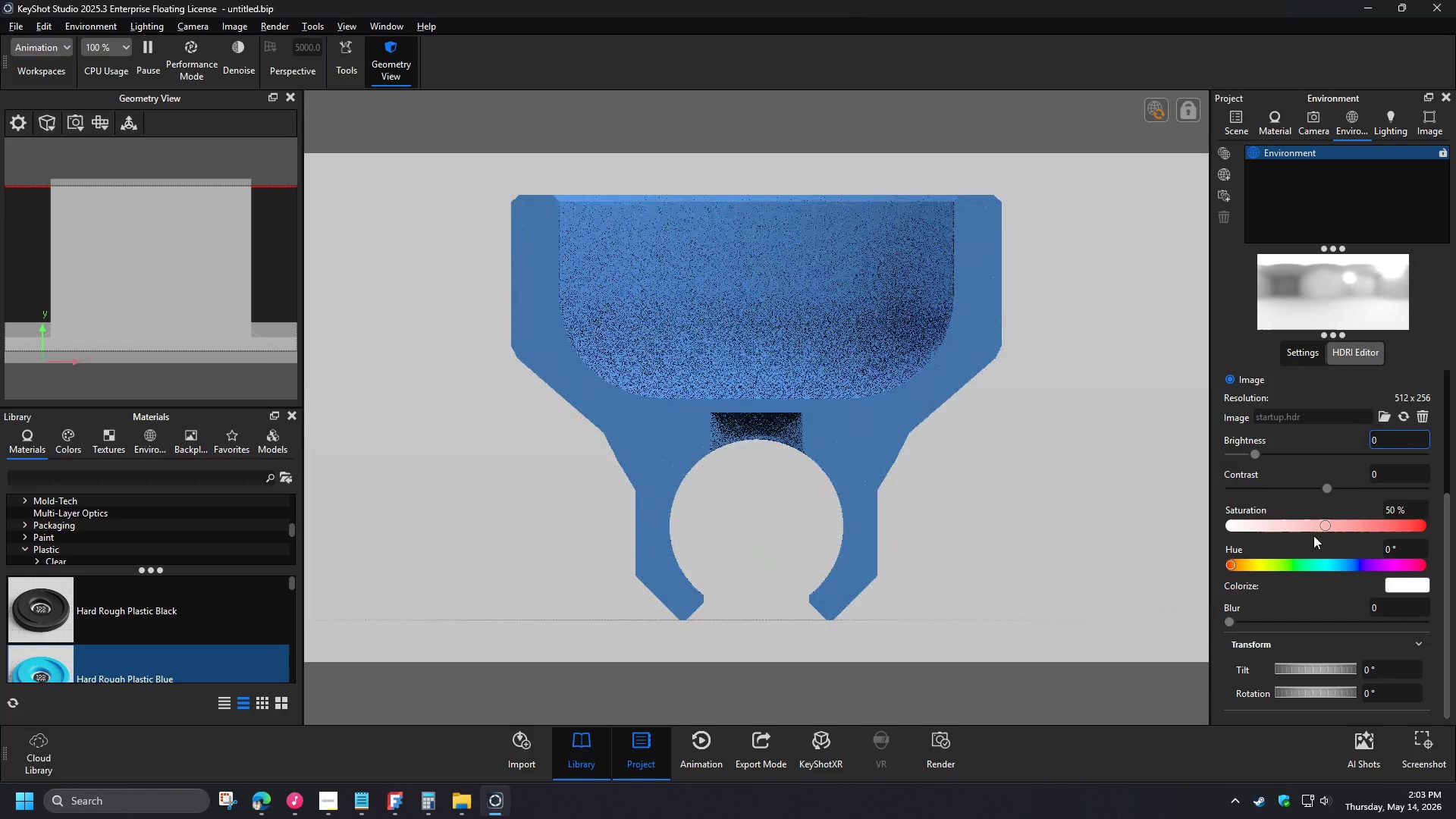 
left_click([1393, 672])
 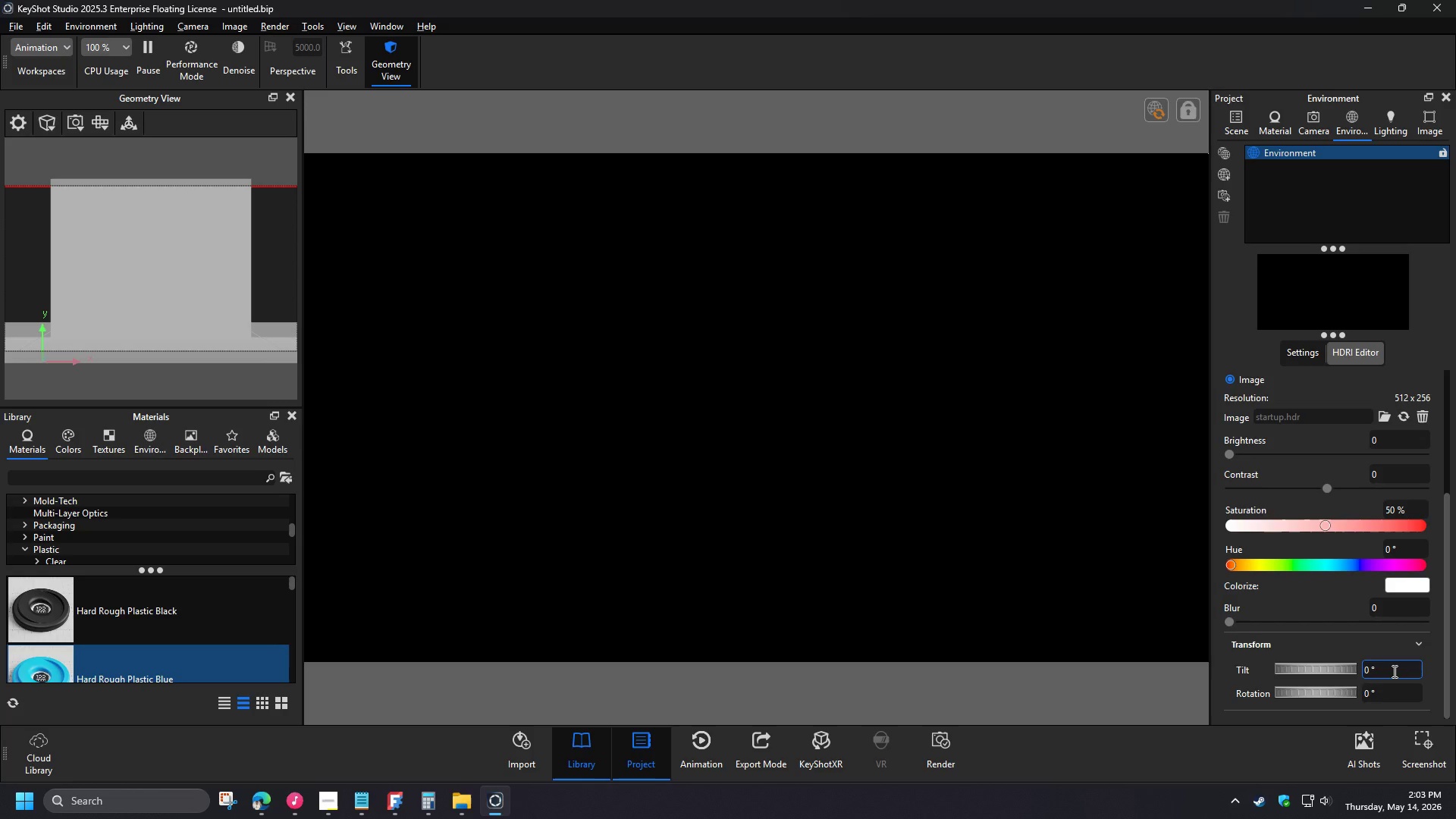 
left_click_drag(start_coordinate=[1385, 437], to_coordinate=[1326, 435])
 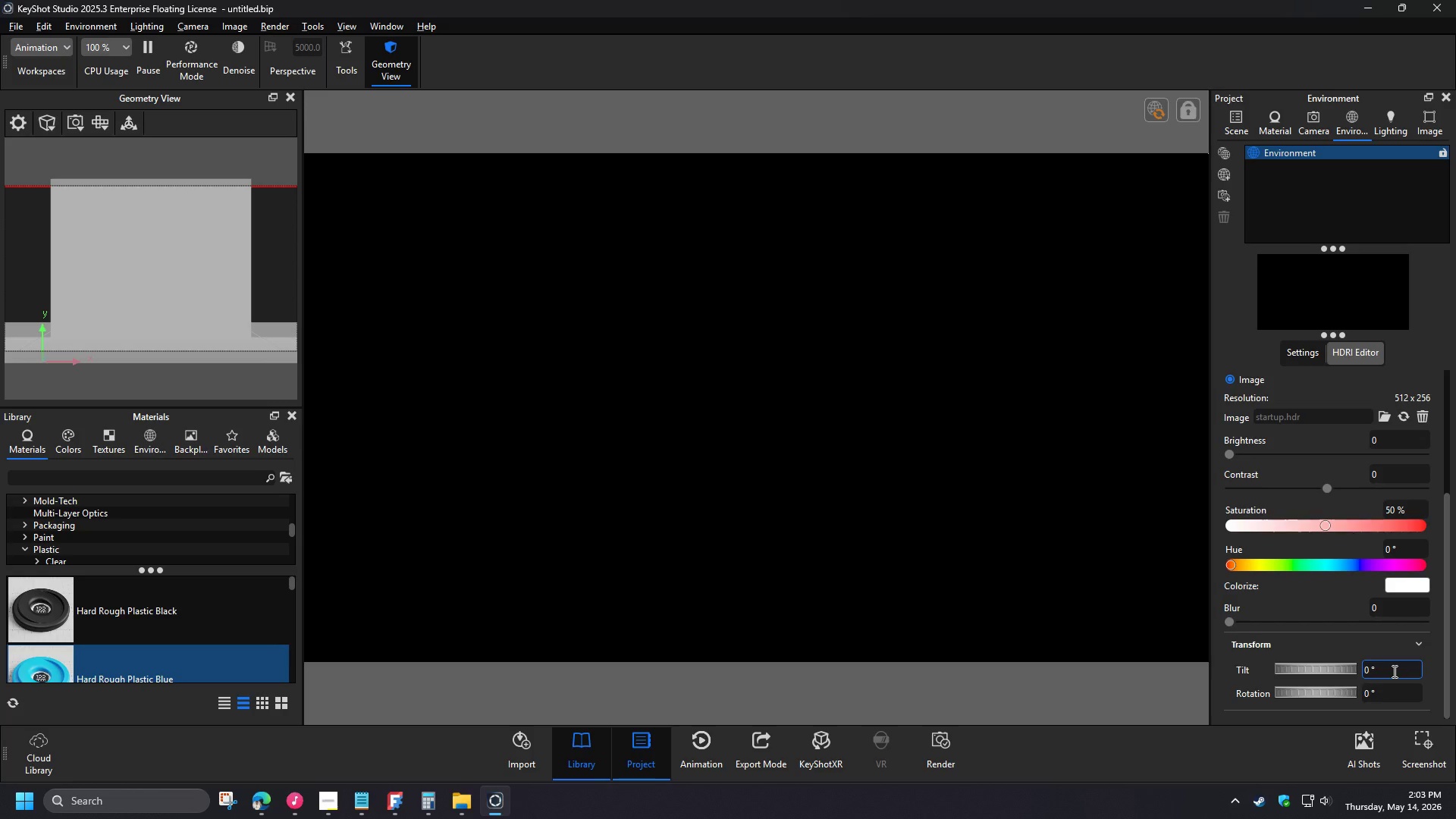 
key(Numpad1)
 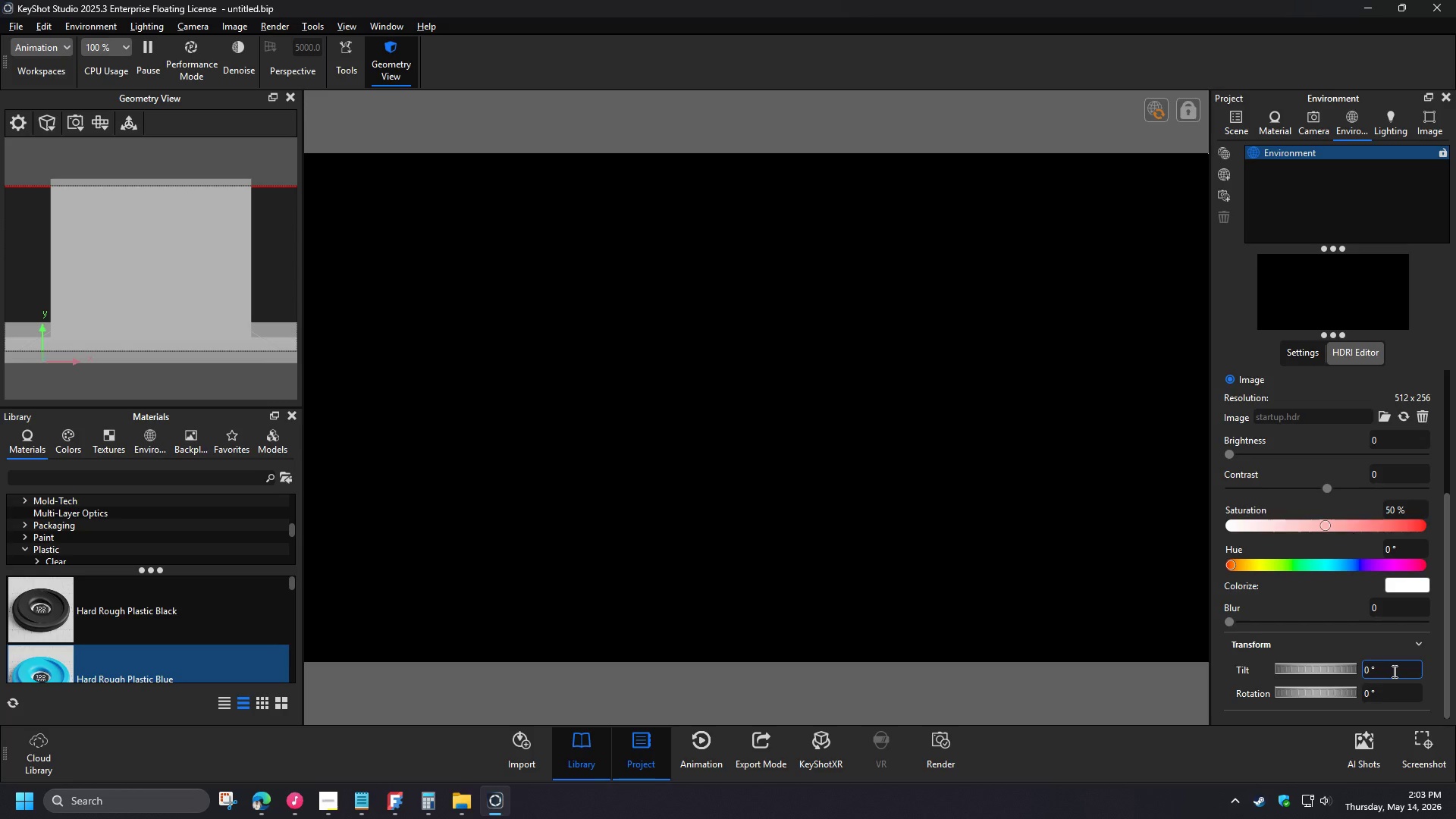 
left_click([1389, 670])
 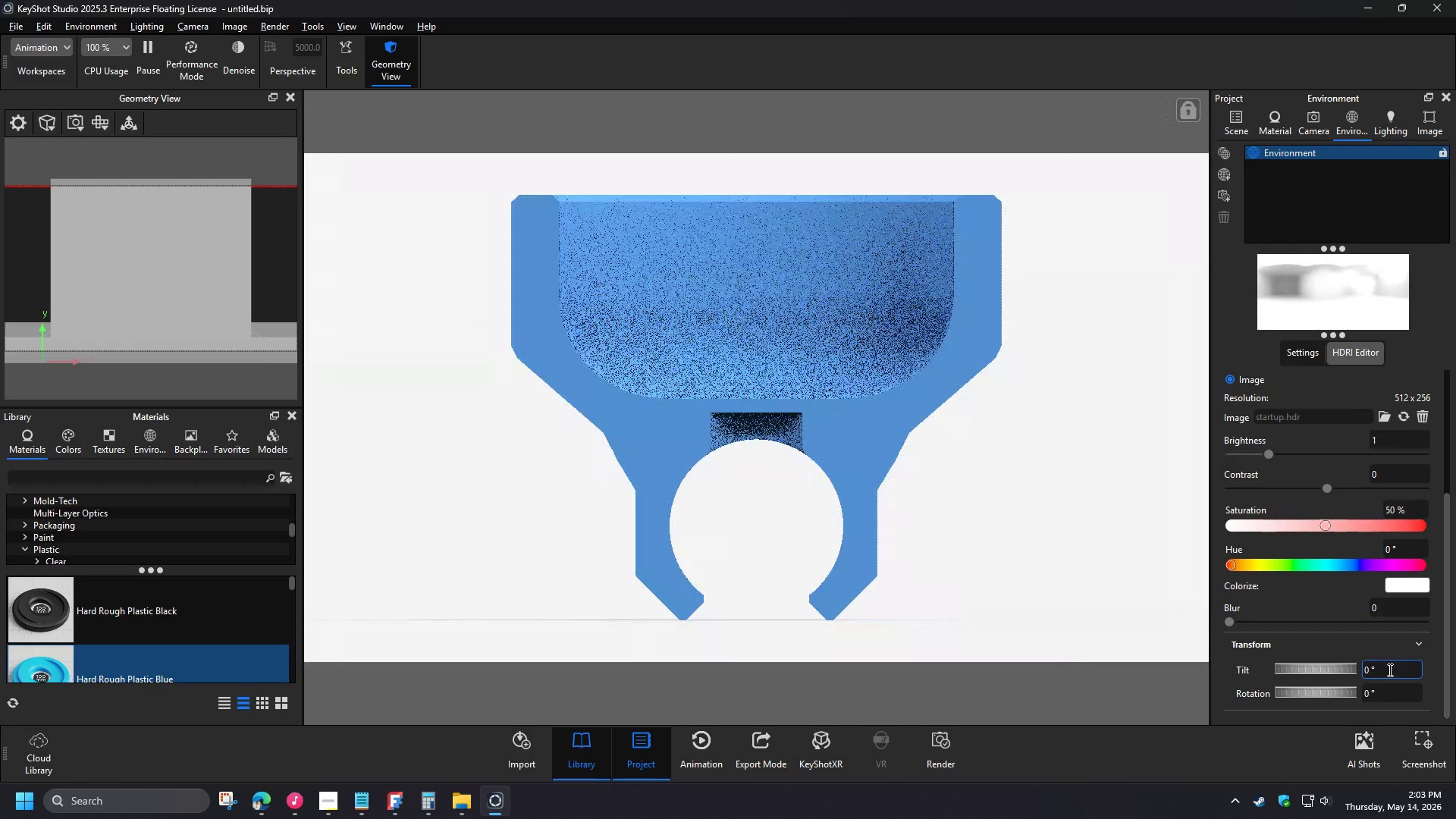 
wait(5.64)
 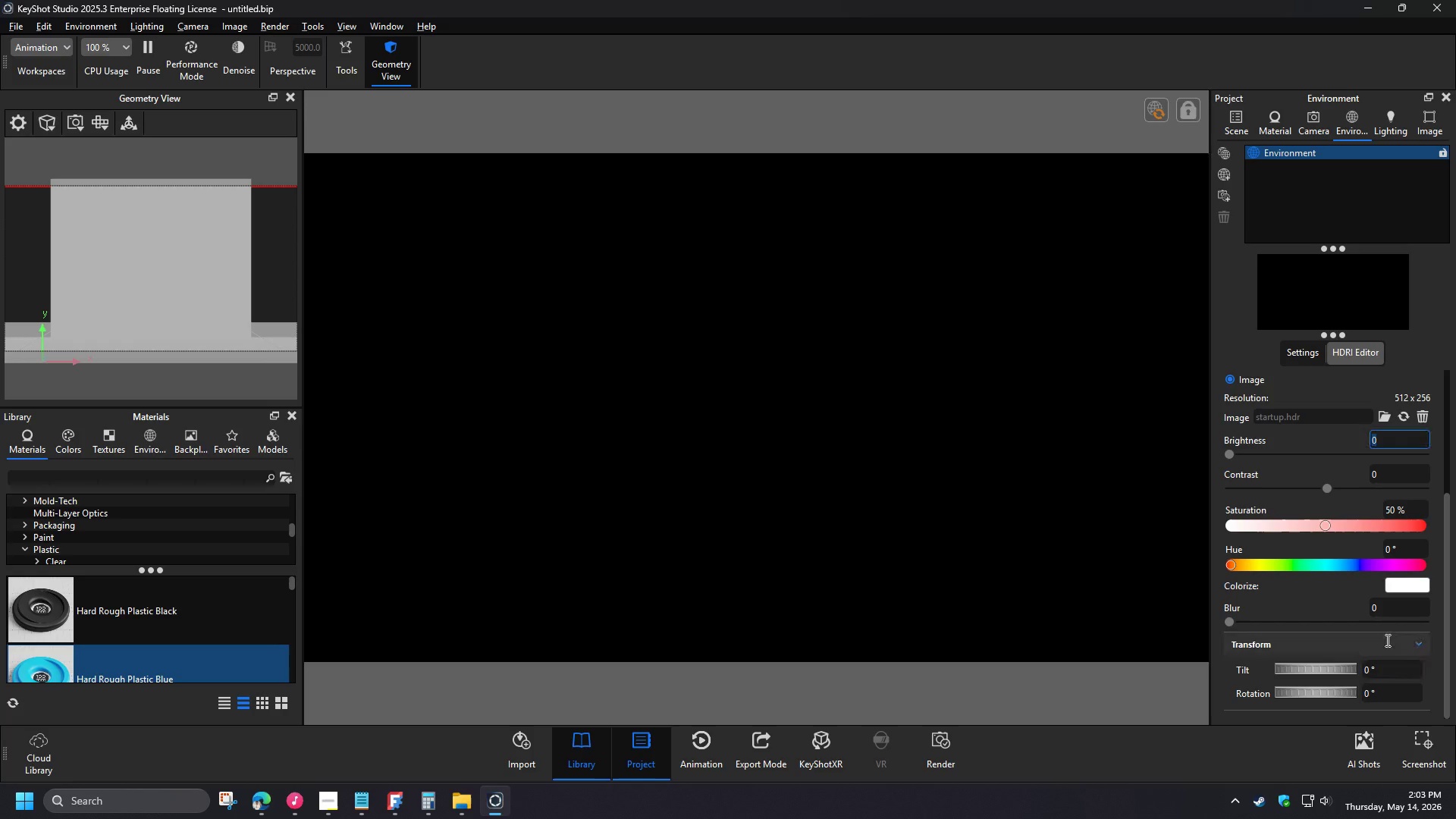 
left_click([1303, 360])
 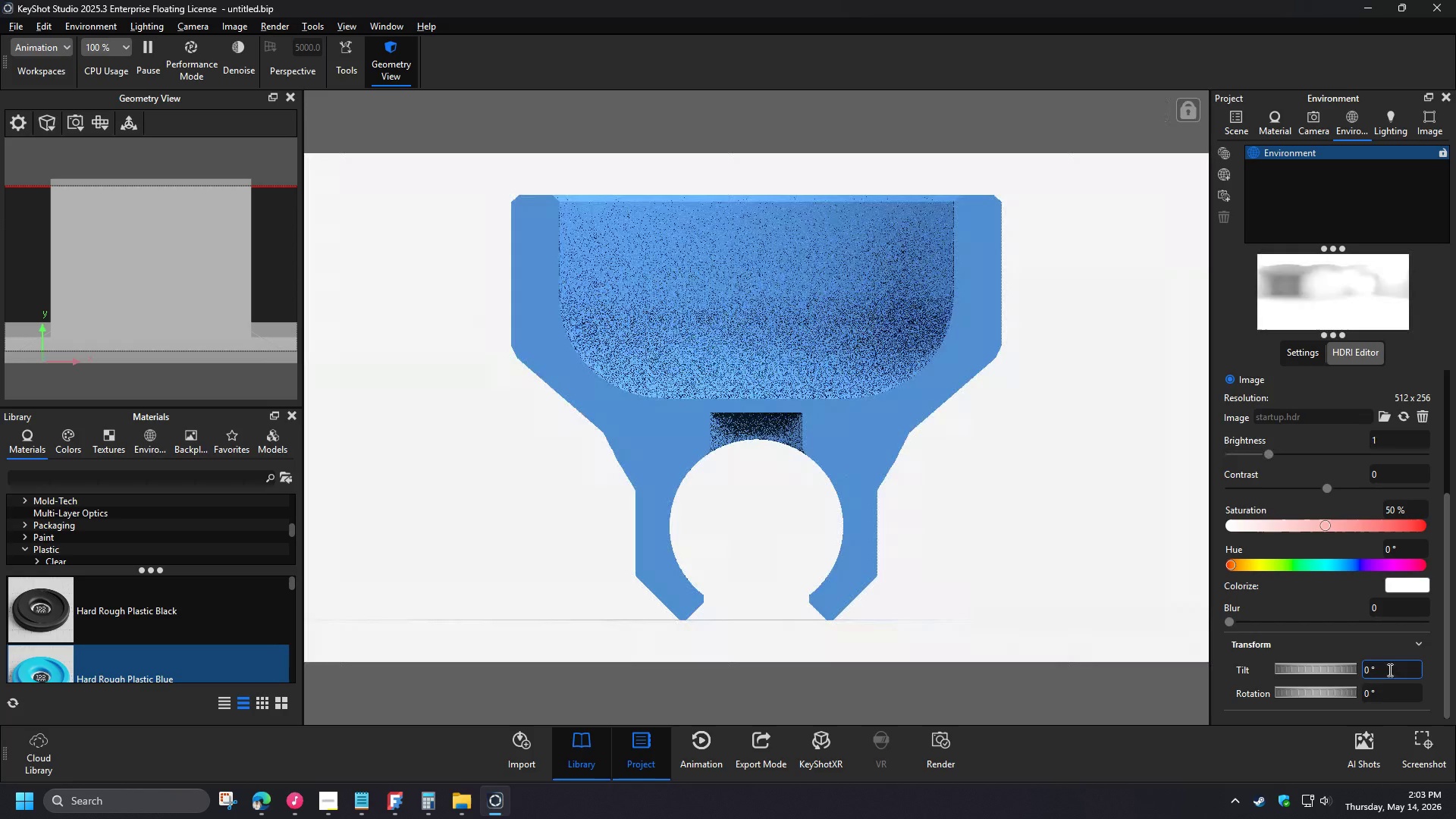 
wait(7.88)
 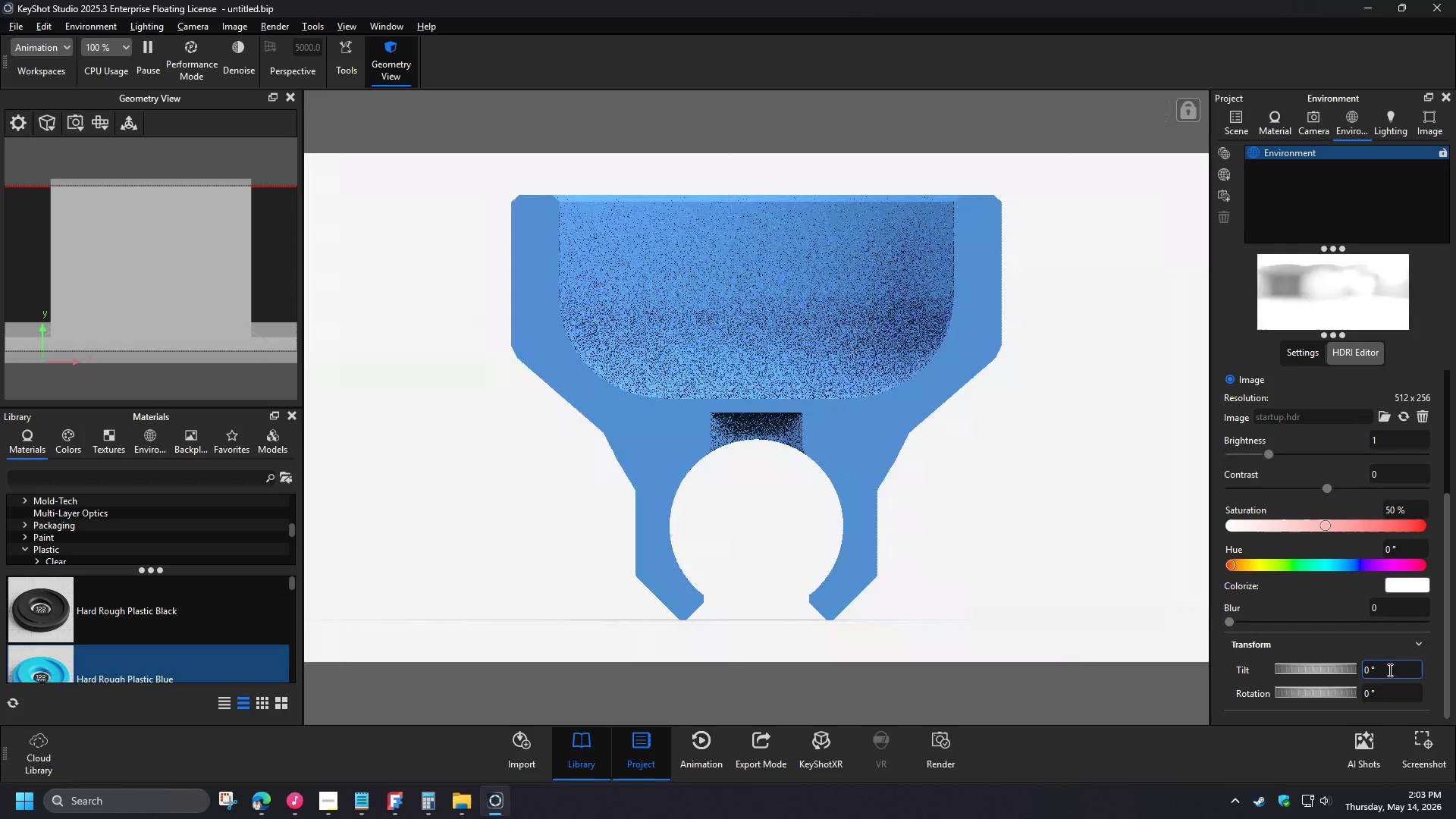 
left_click_drag(start_coordinate=[1412, 567], to_coordinate=[1329, 557])
 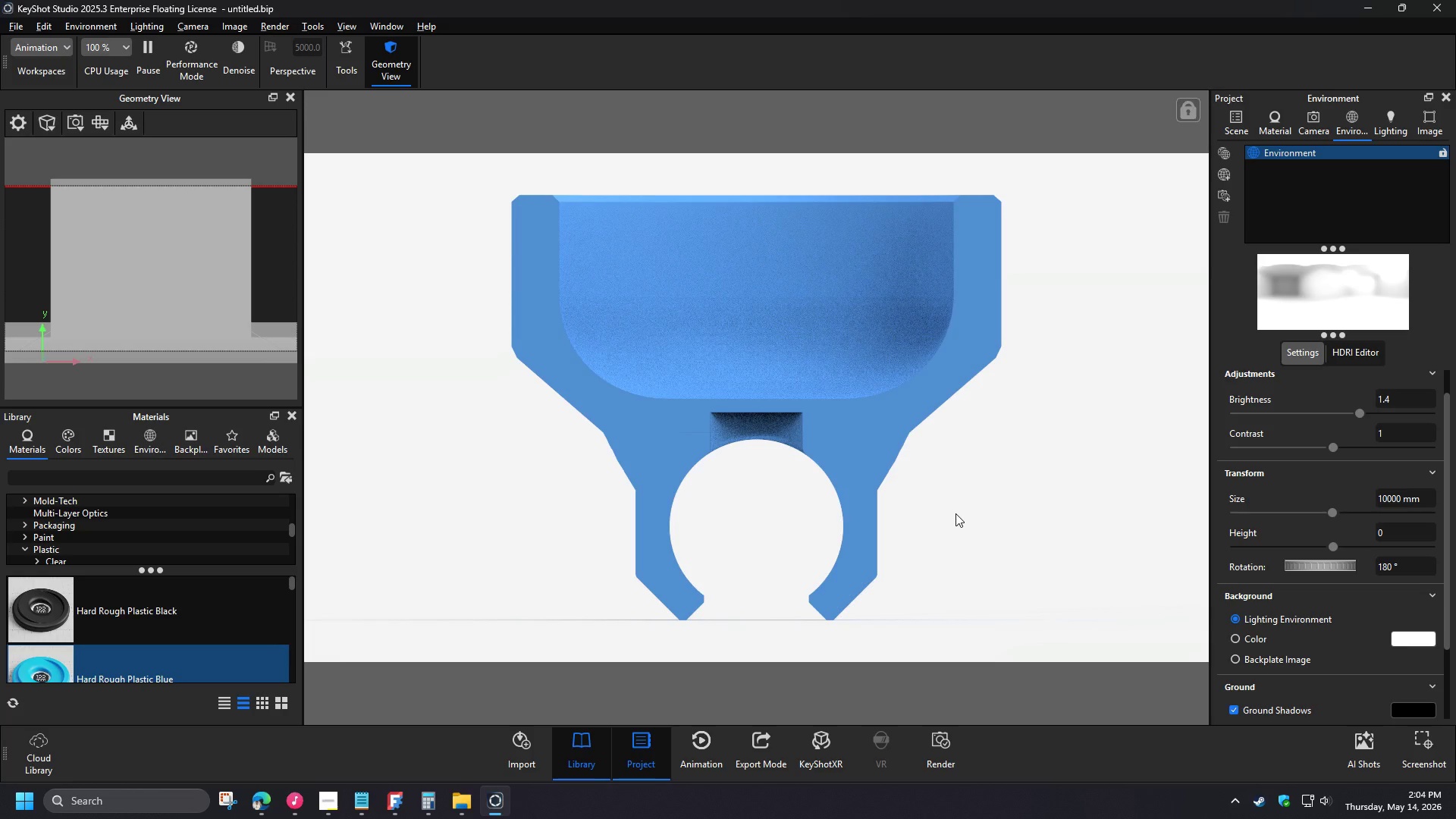 
key(Numpad0)
 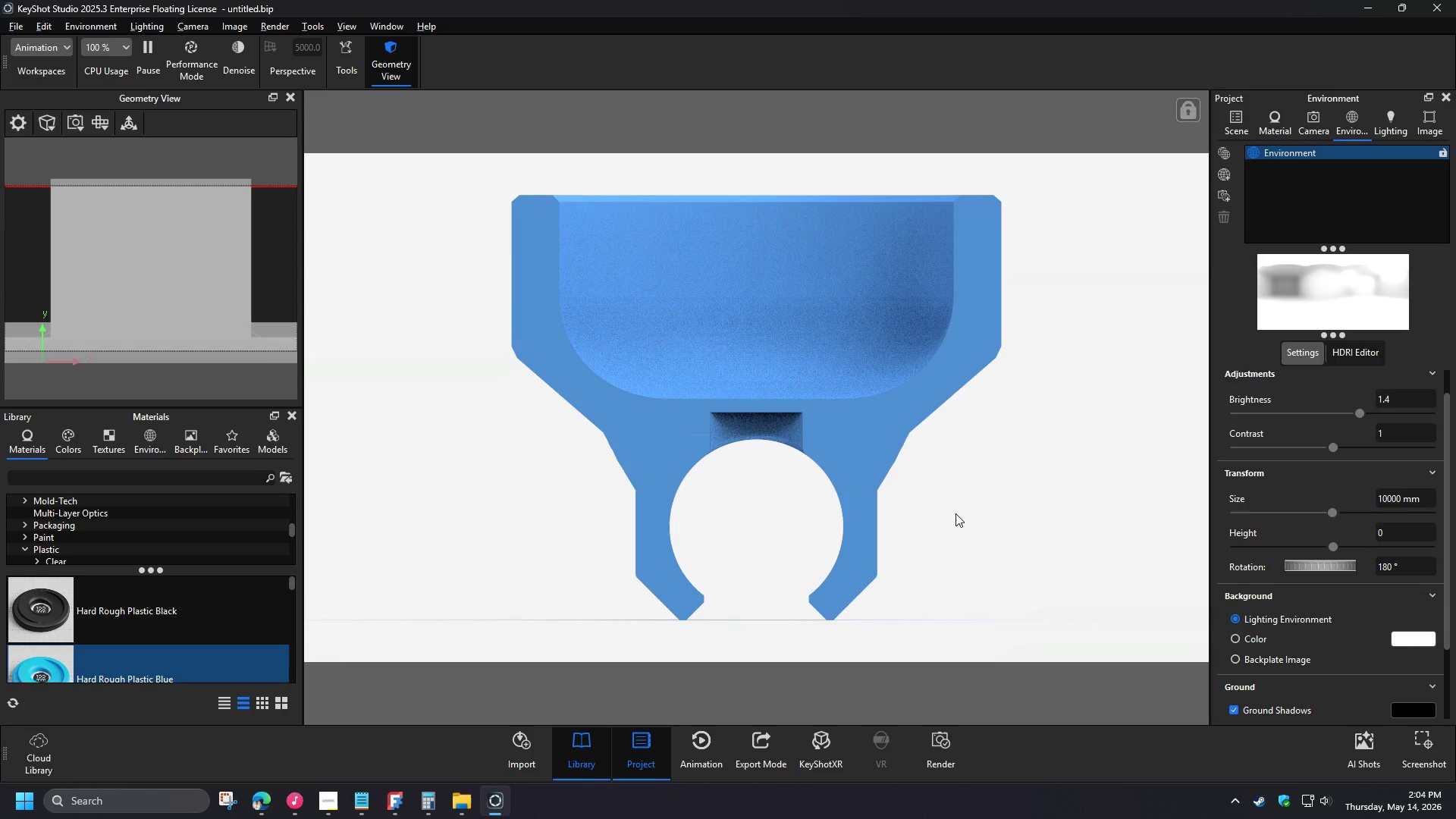 
key(NumpadEnter)
 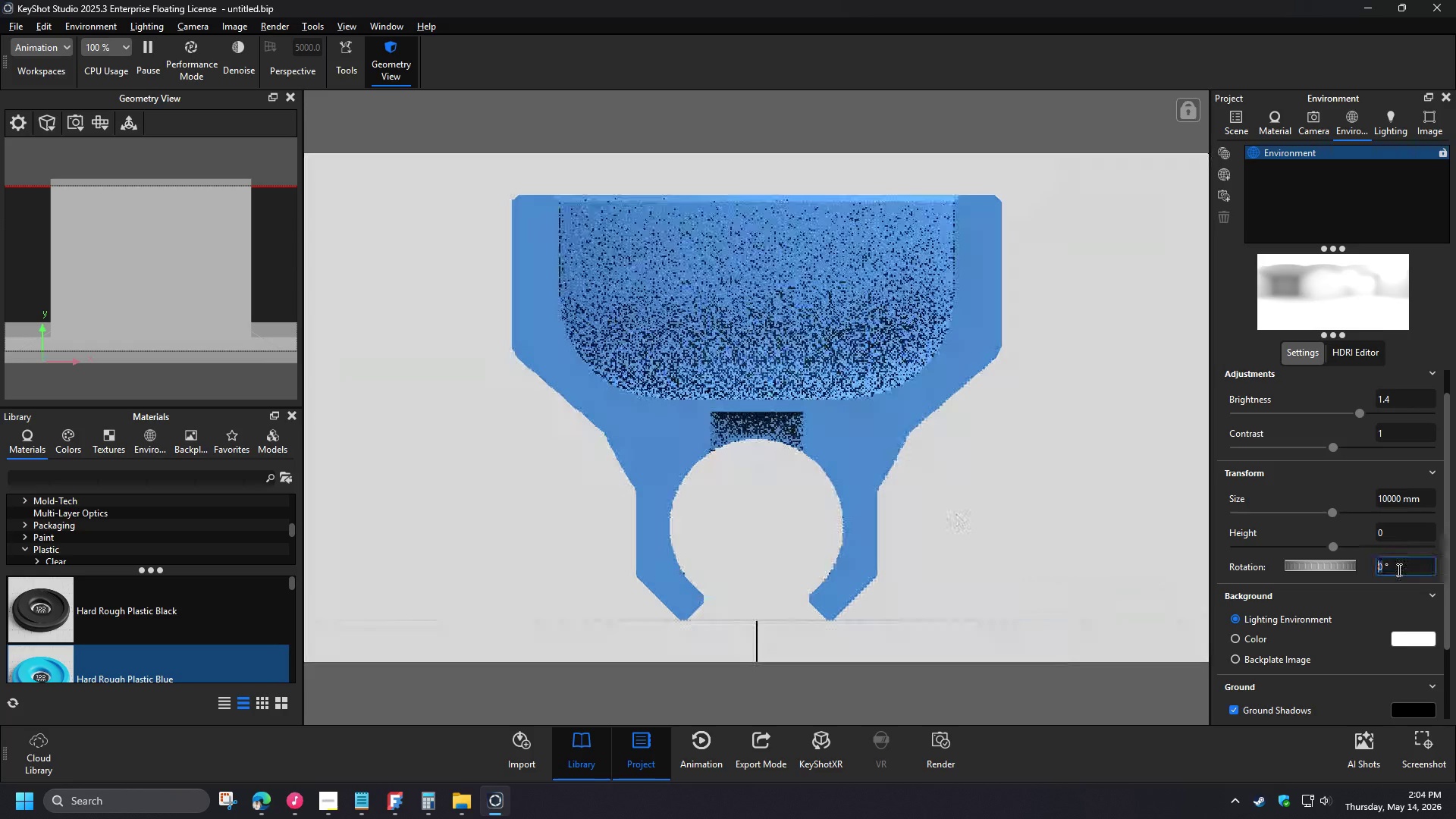 
key(Numpad1)
 